 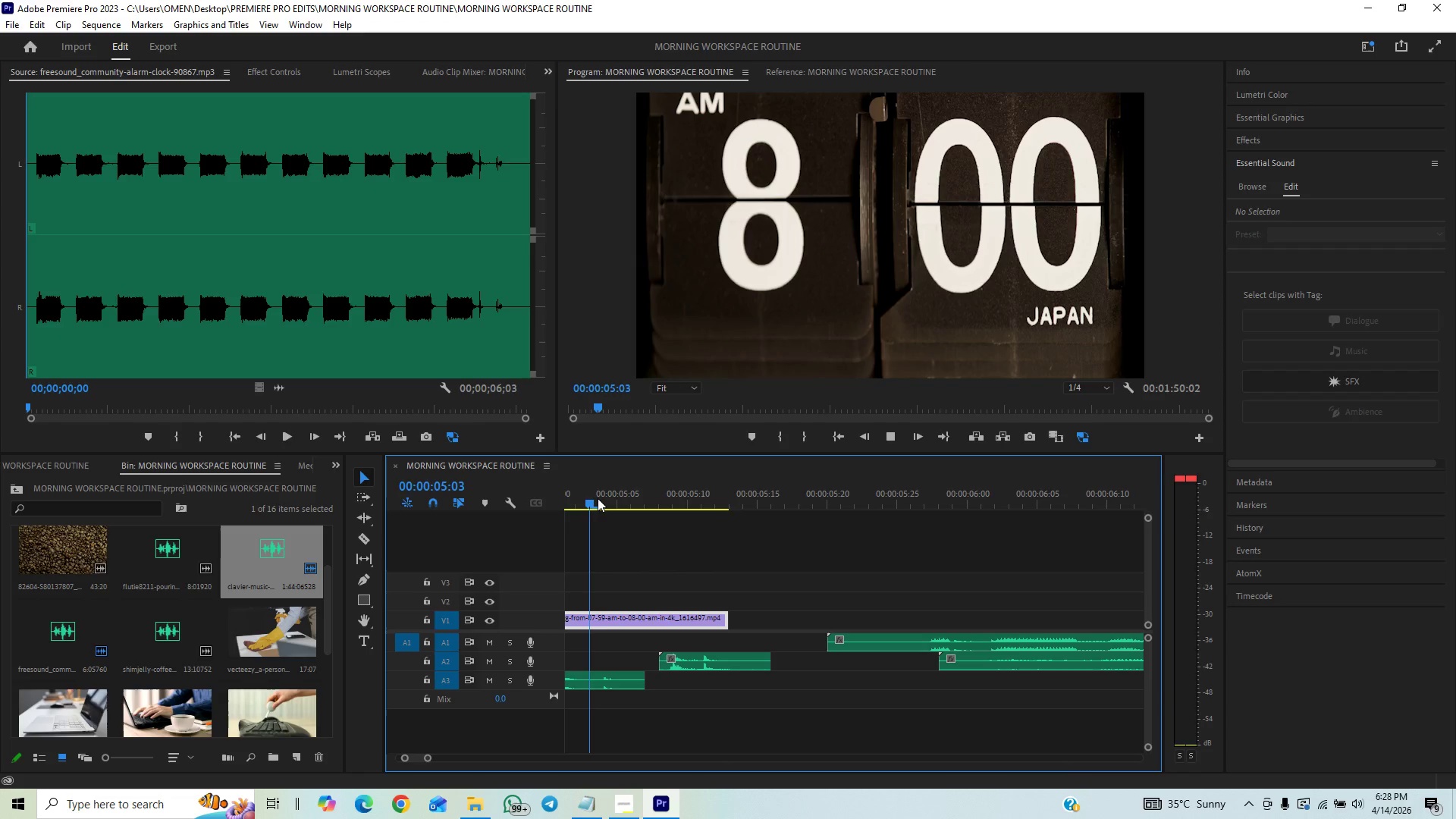 
key(Space)
 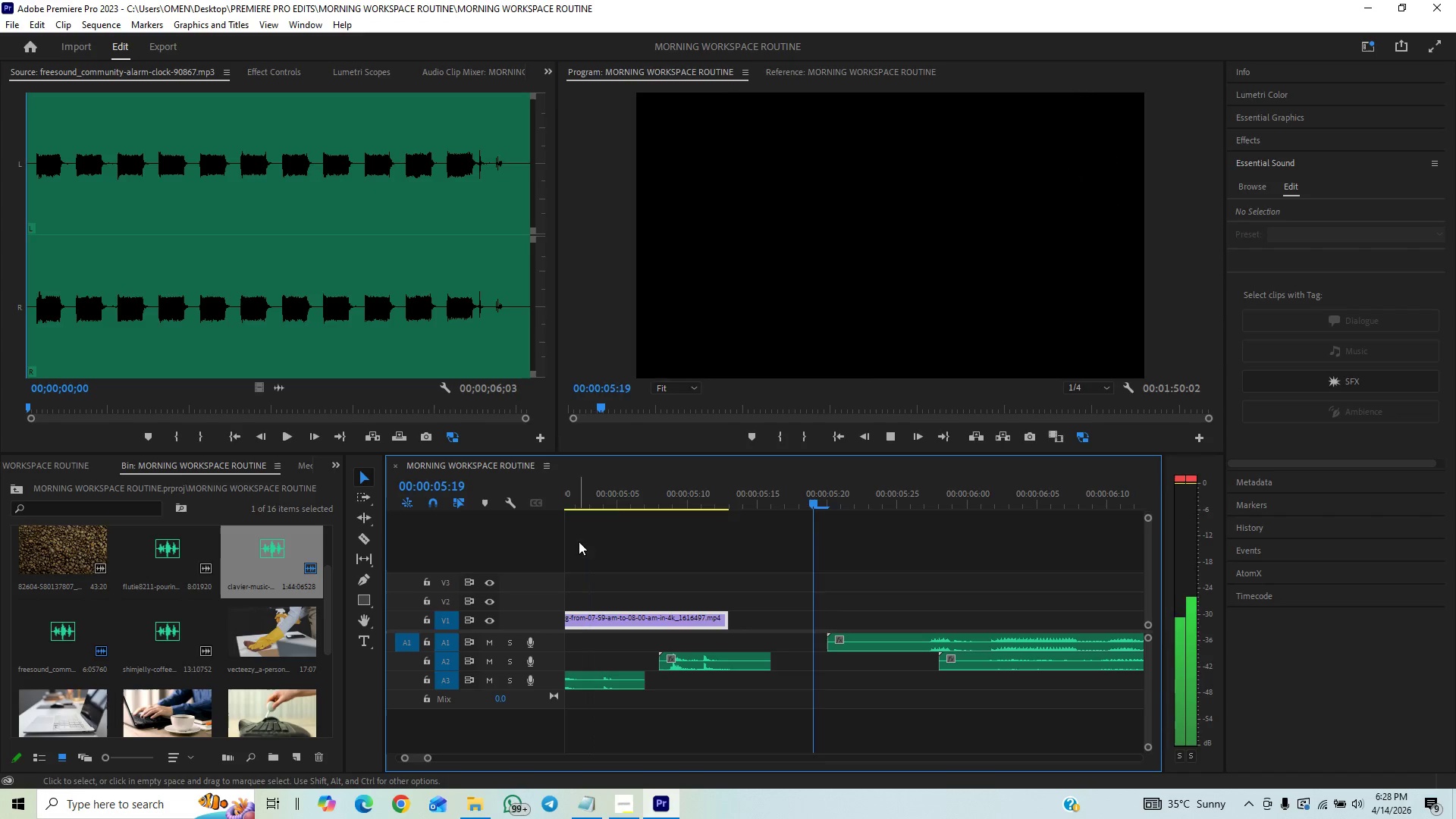 
key(Space)
 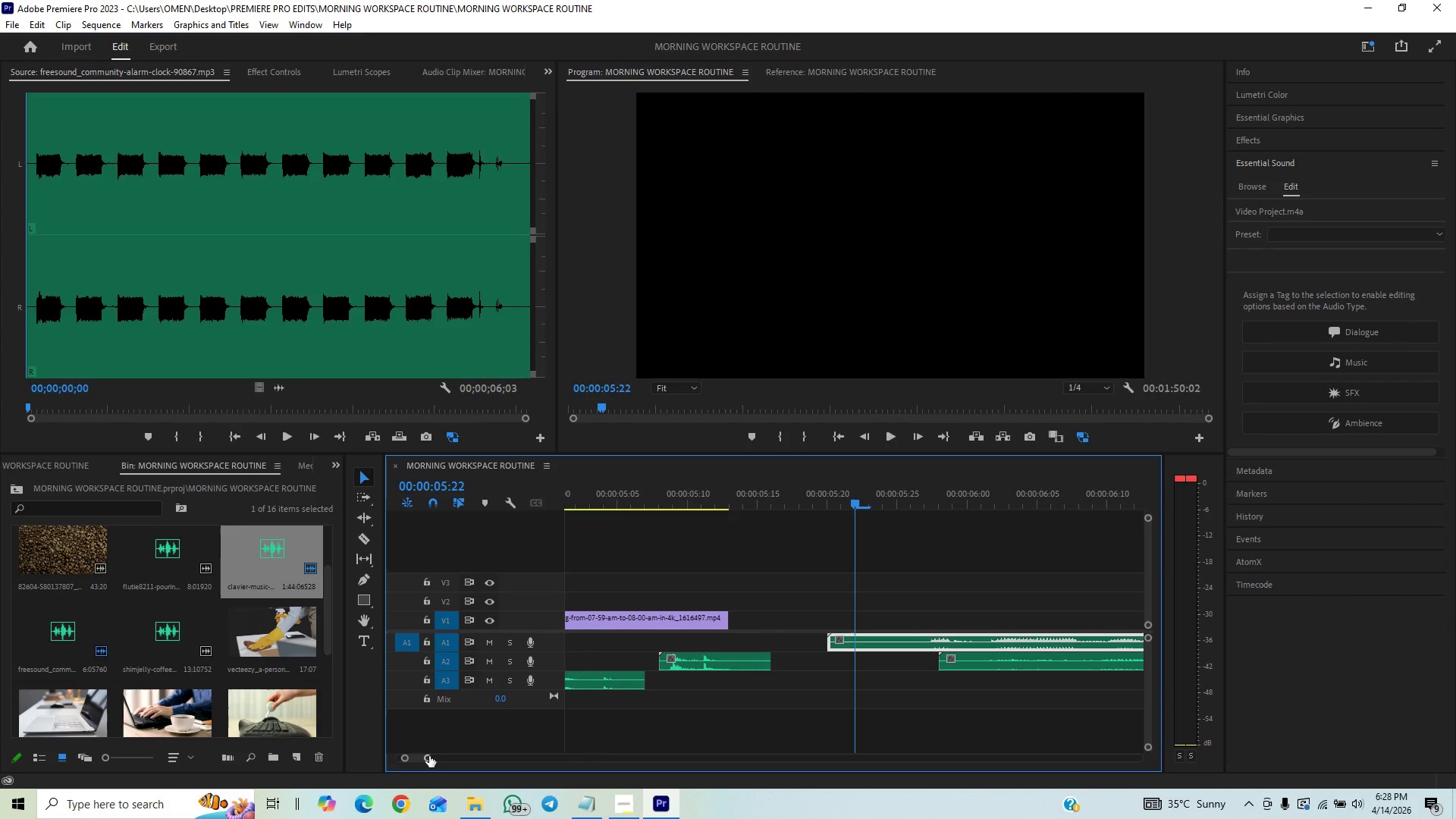 
left_click_drag(start_coordinate=[429, 756], to_coordinate=[450, 752])
 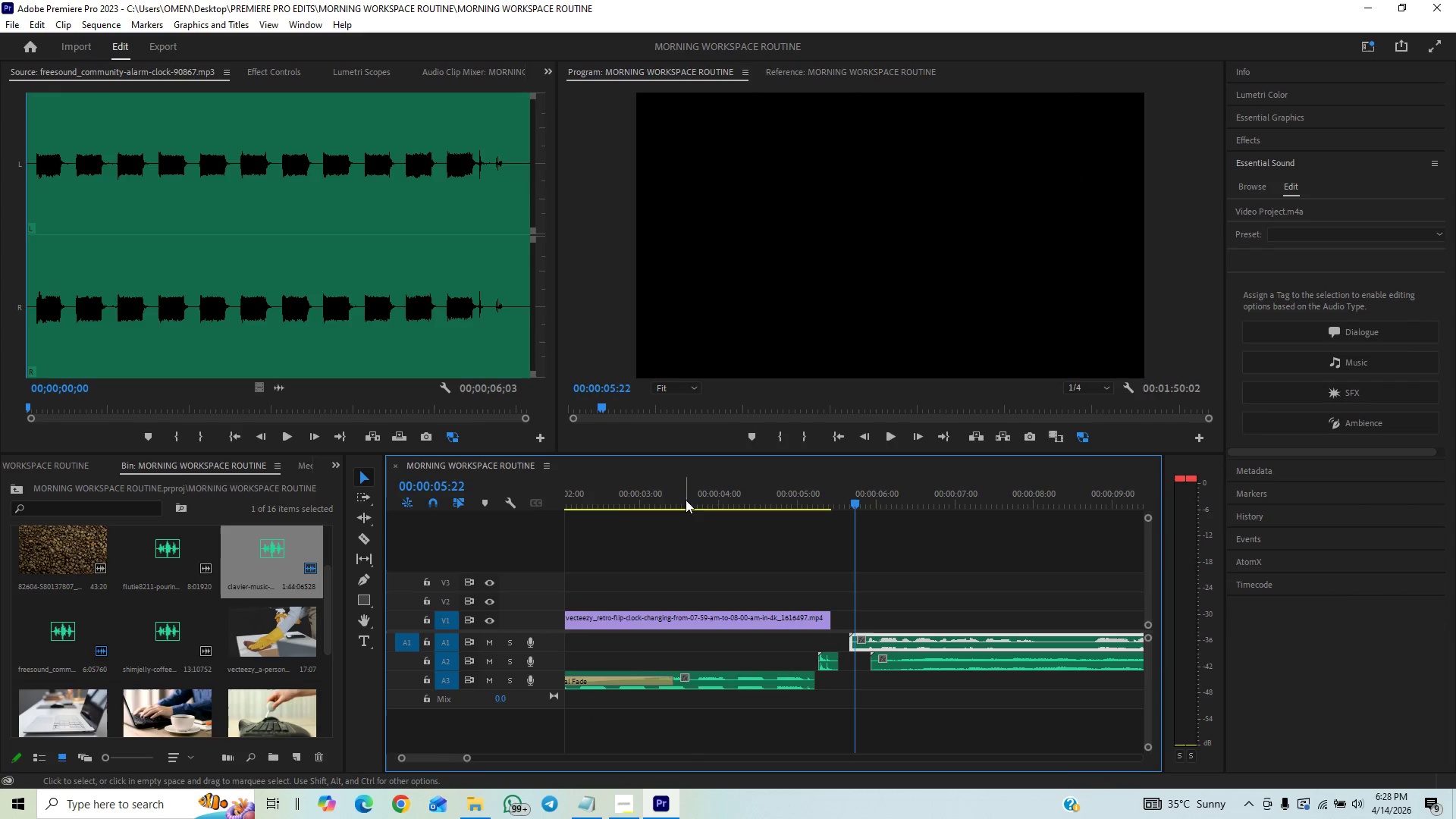 
left_click([684, 491])
 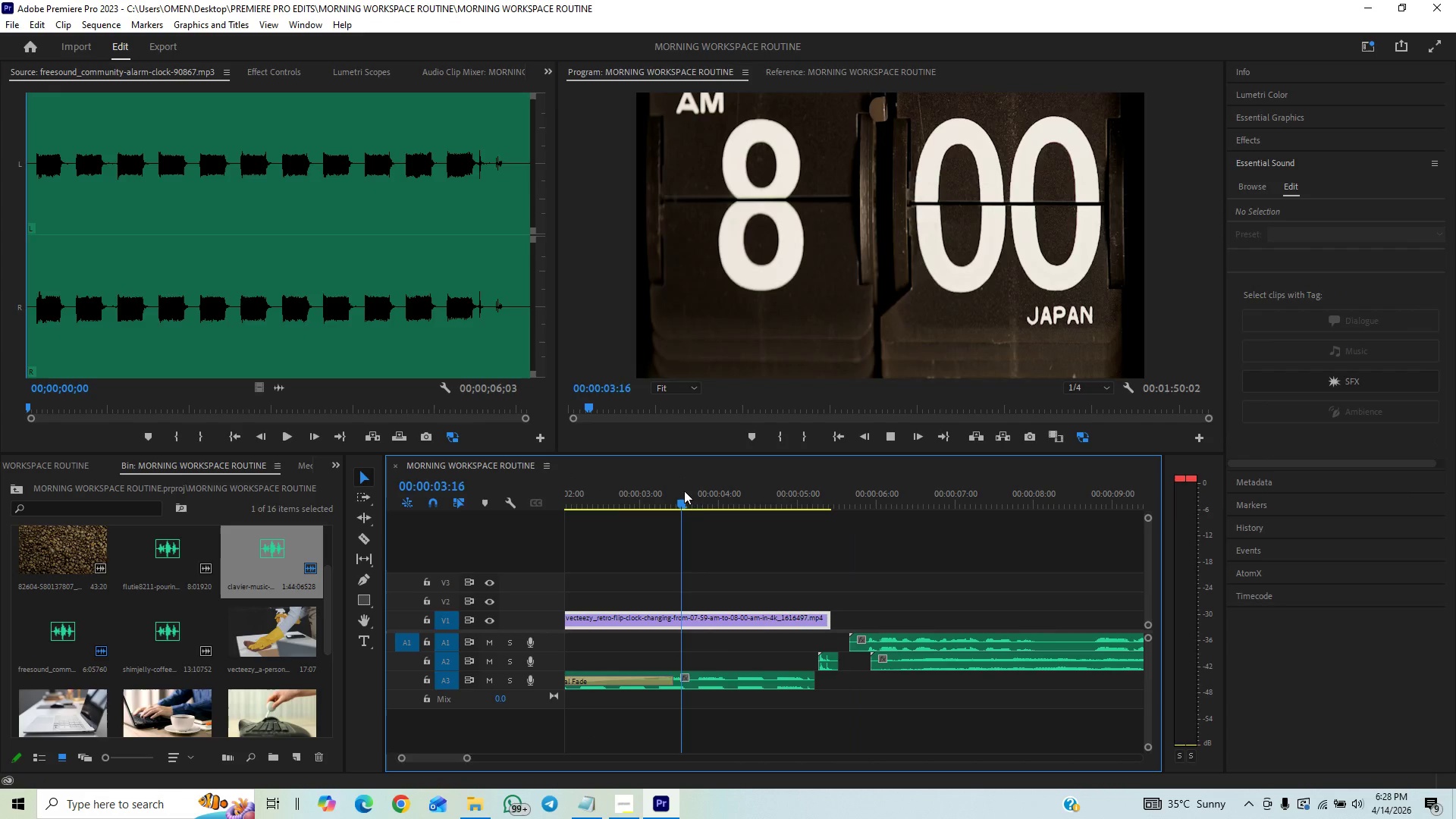 
key(Space)
 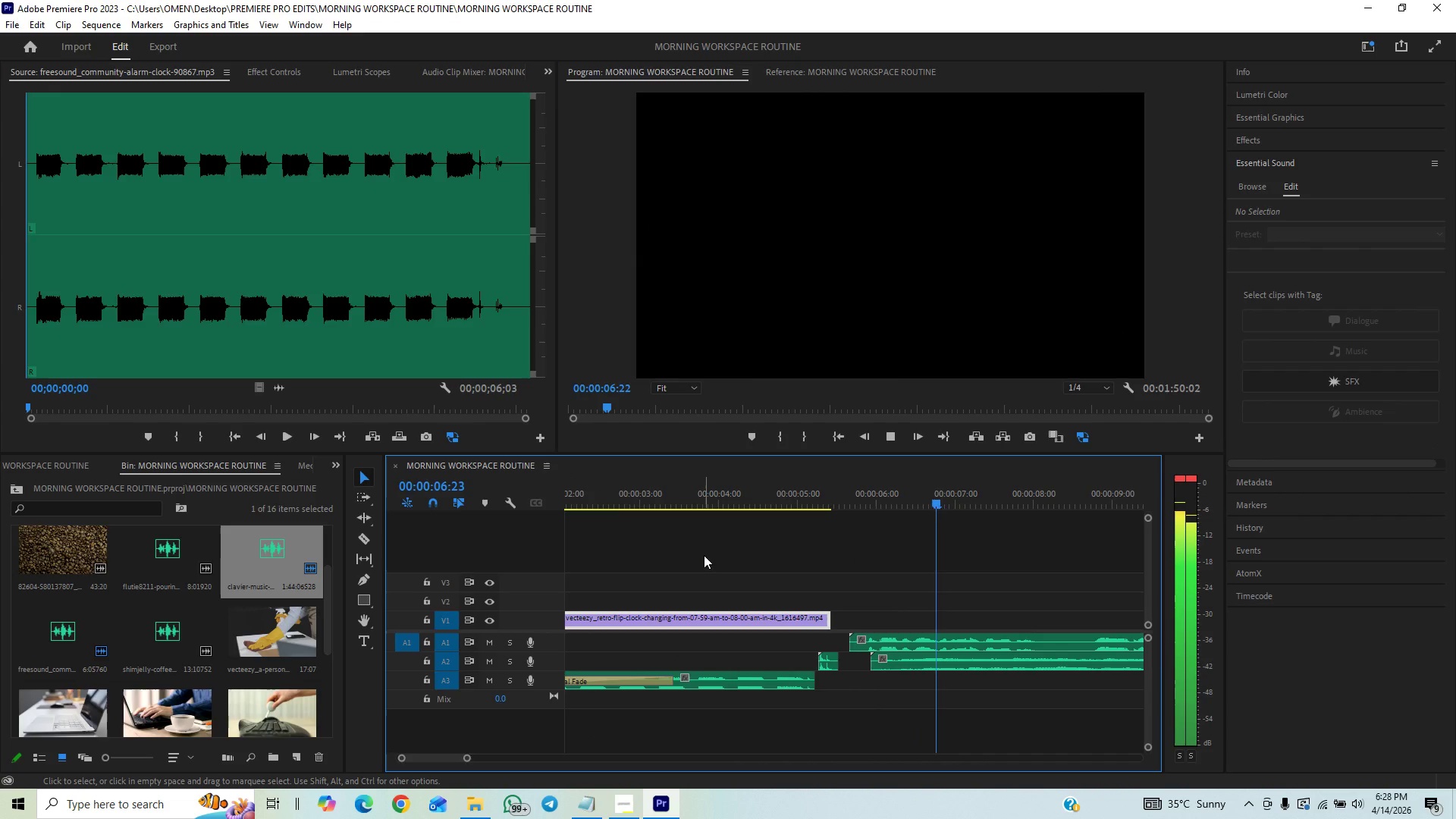 
key(Space)
 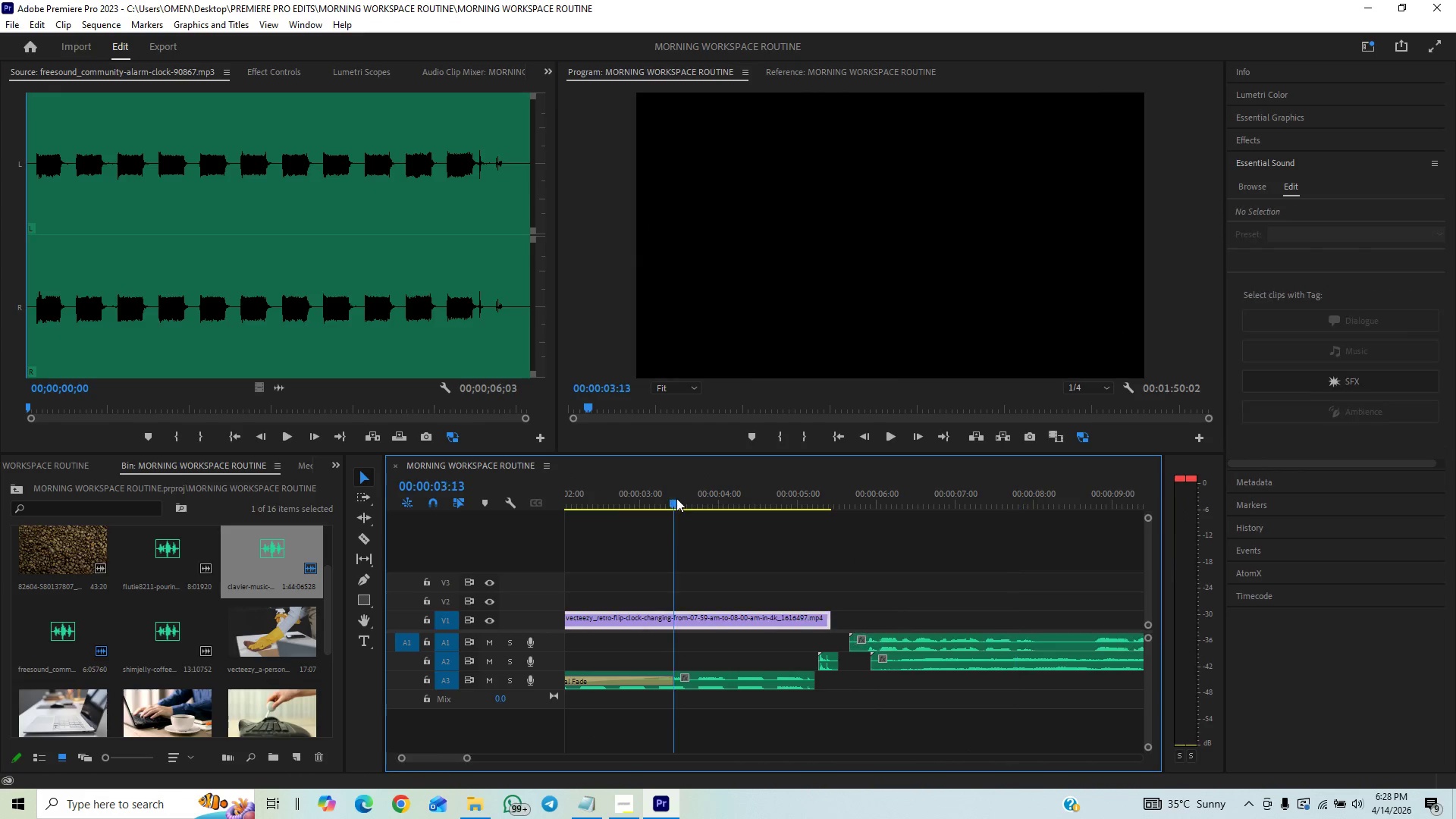 
left_click([676, 498])
 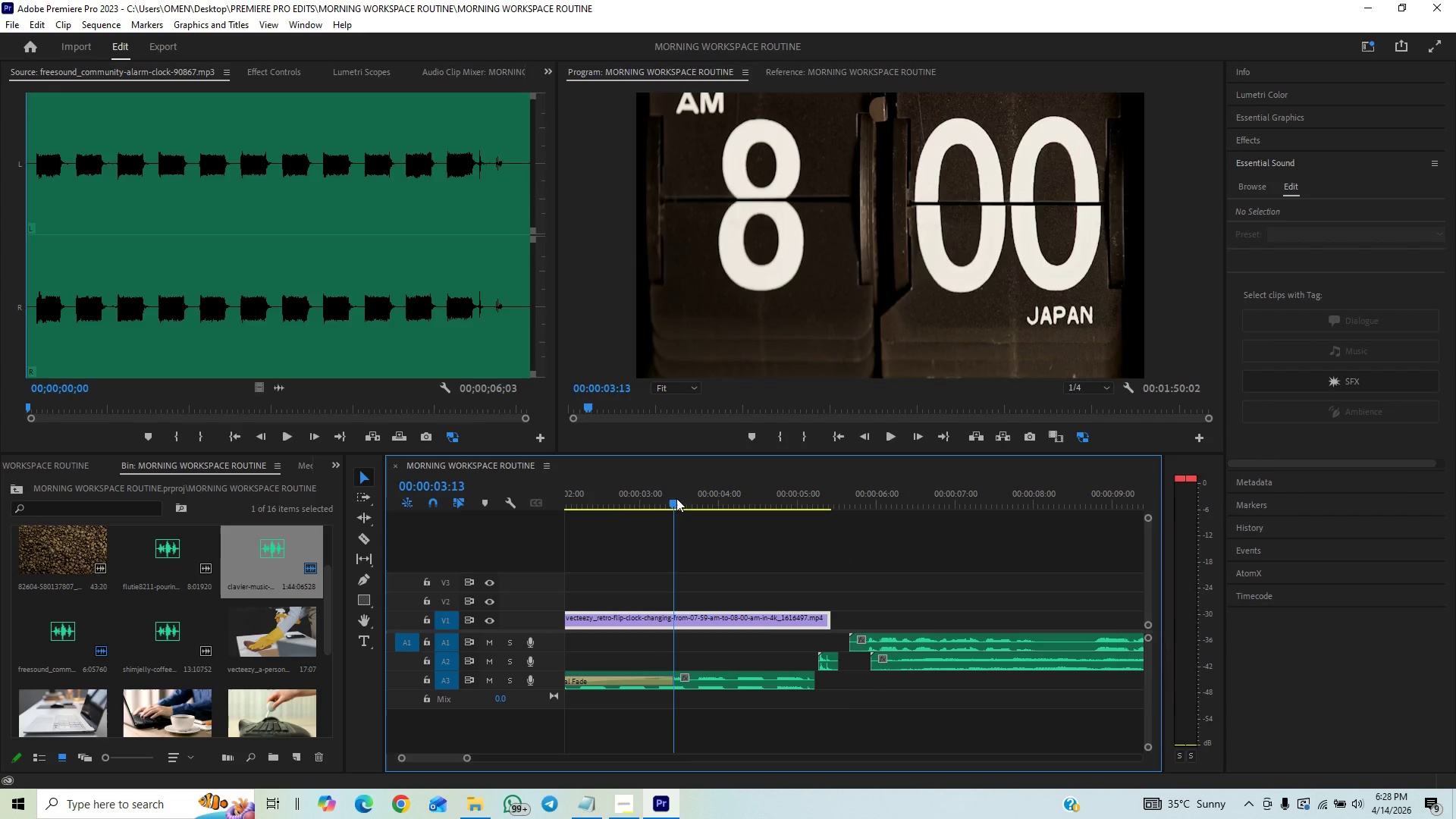 
key(Space)
 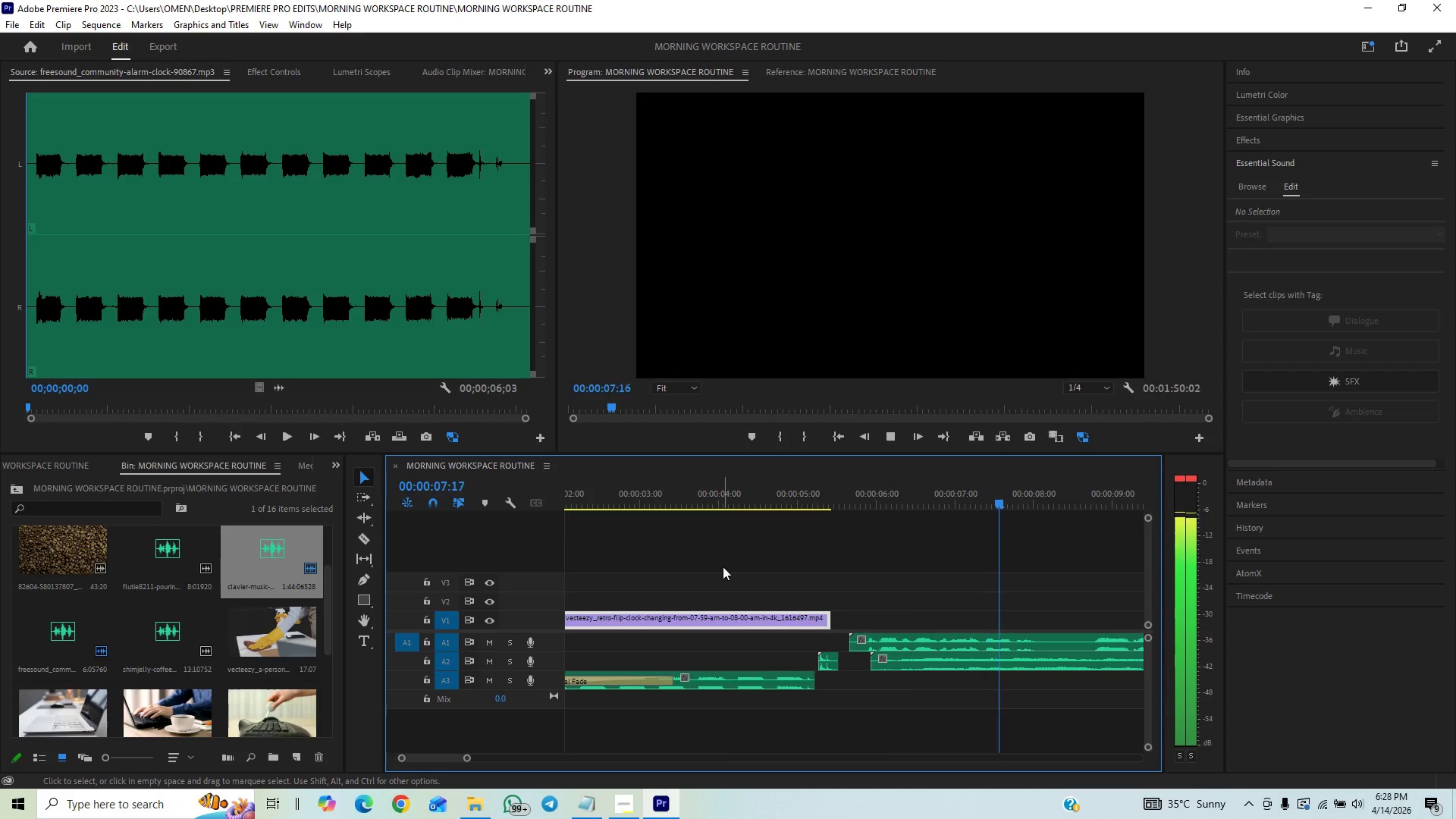 
wait(5.39)
 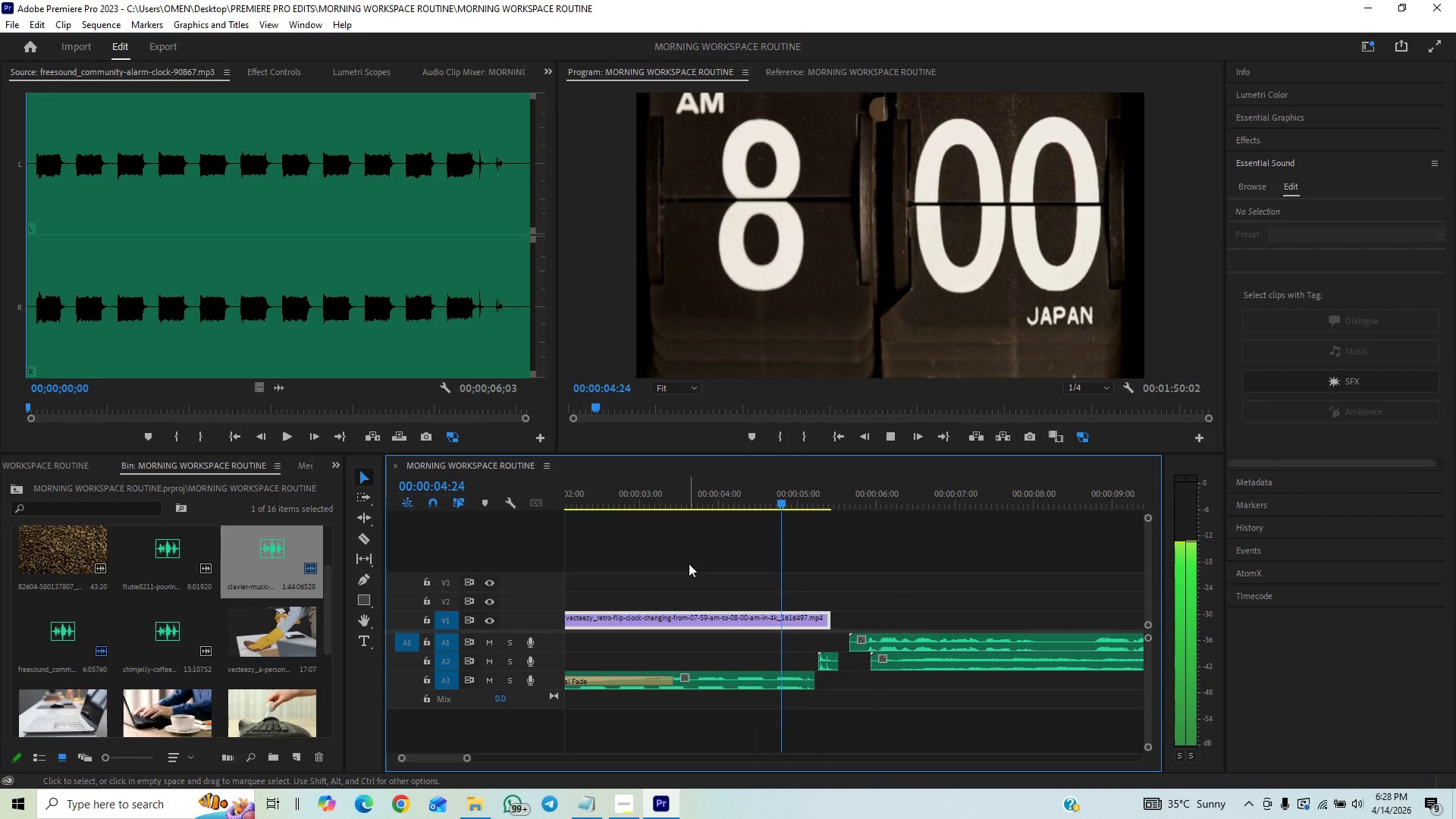 
key(Space)
 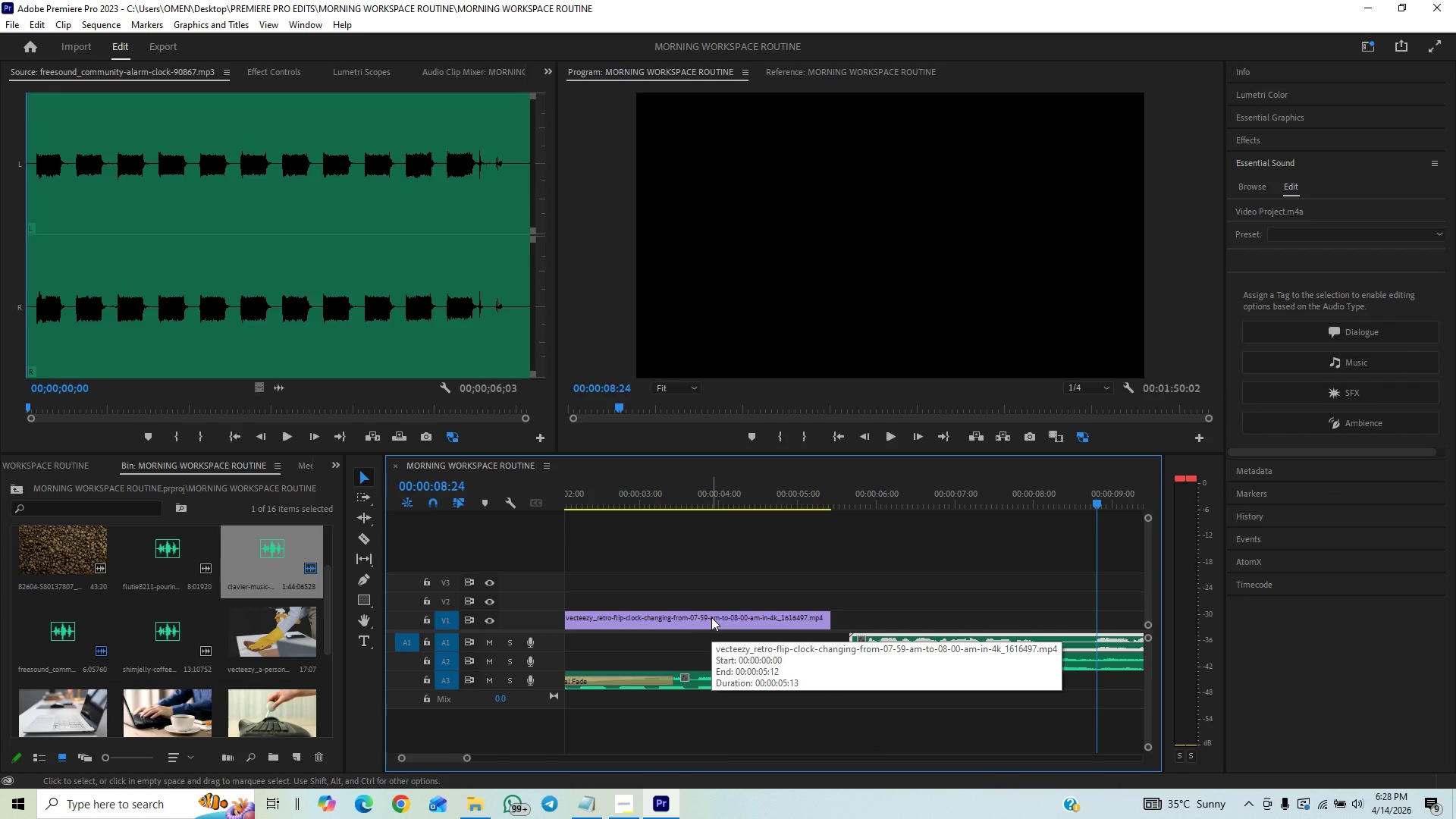 
wait(5.39)
 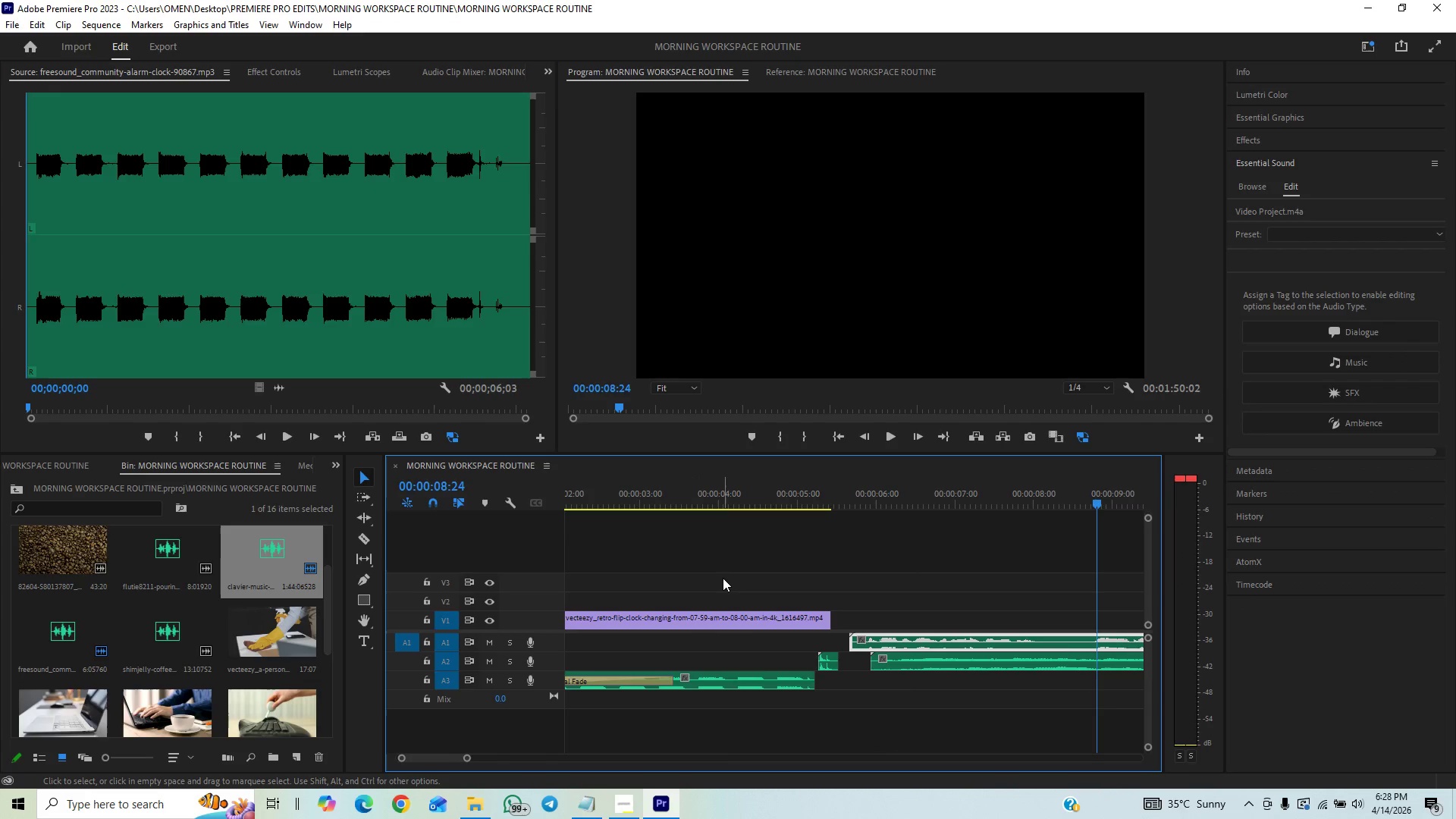 
key(Control+S)
 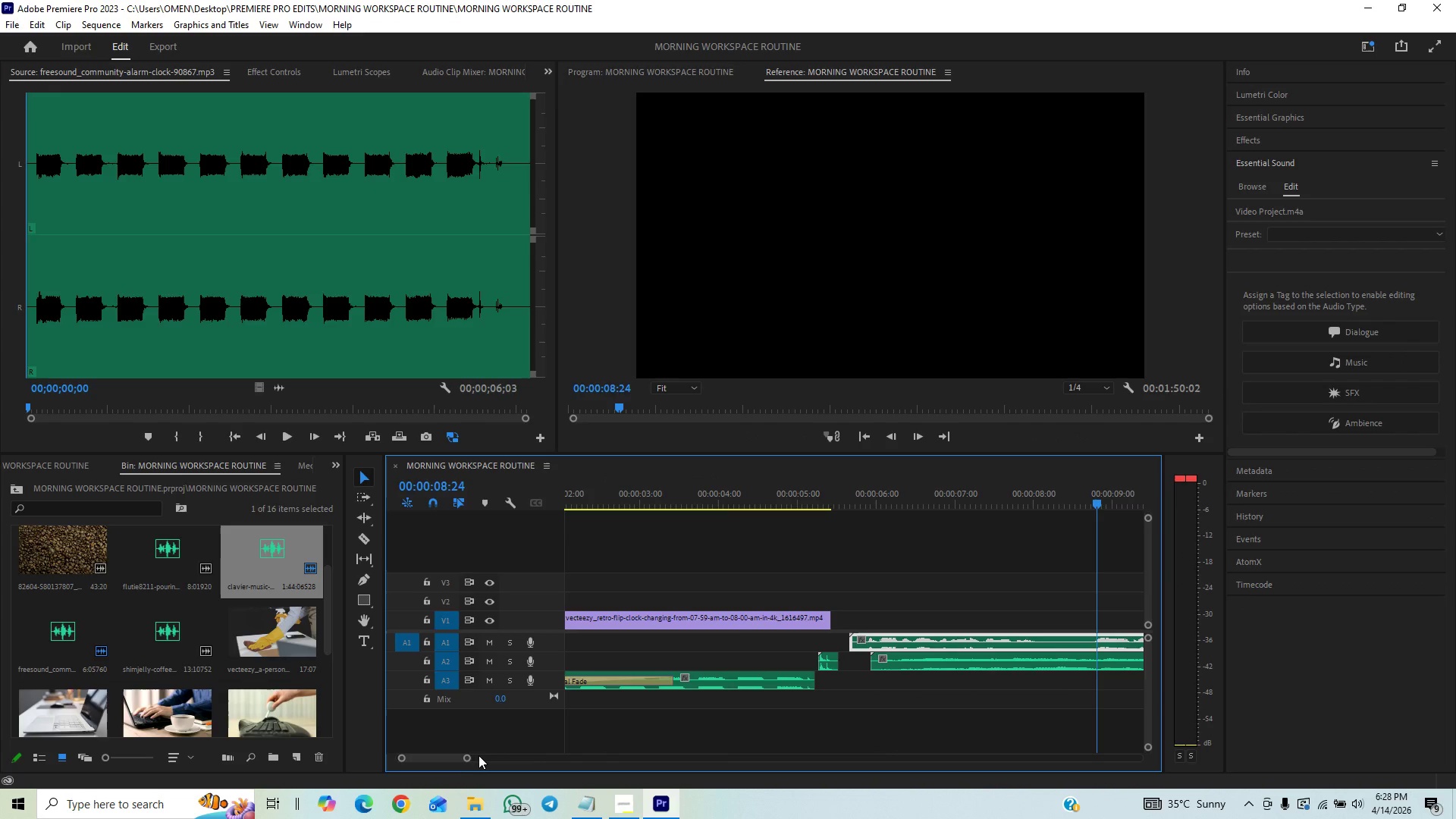 
left_click_drag(start_coordinate=[466, 755], to_coordinate=[491, 752])
 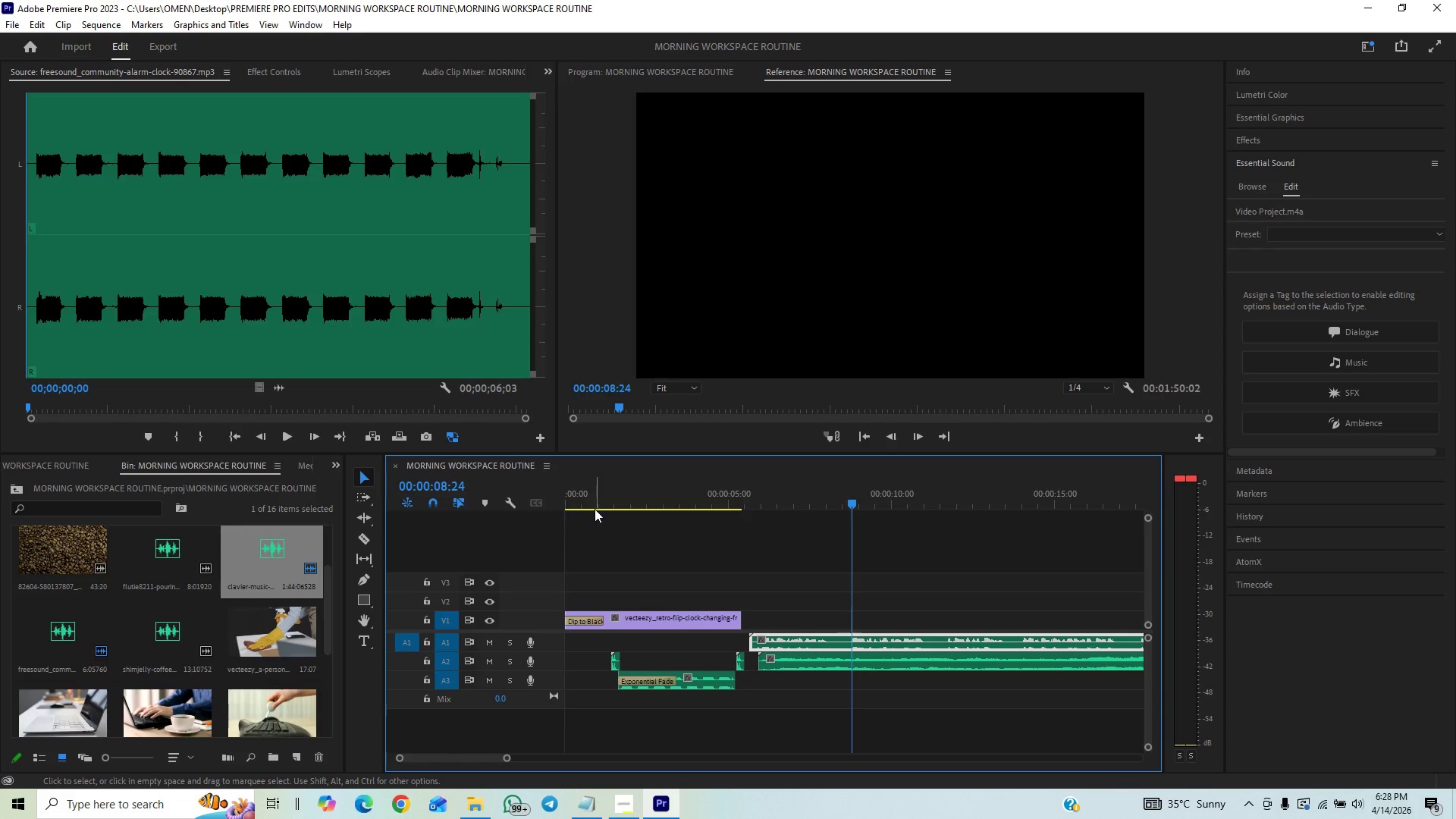 
left_click_drag(start_coordinate=[595, 500], to_coordinate=[479, 507])
 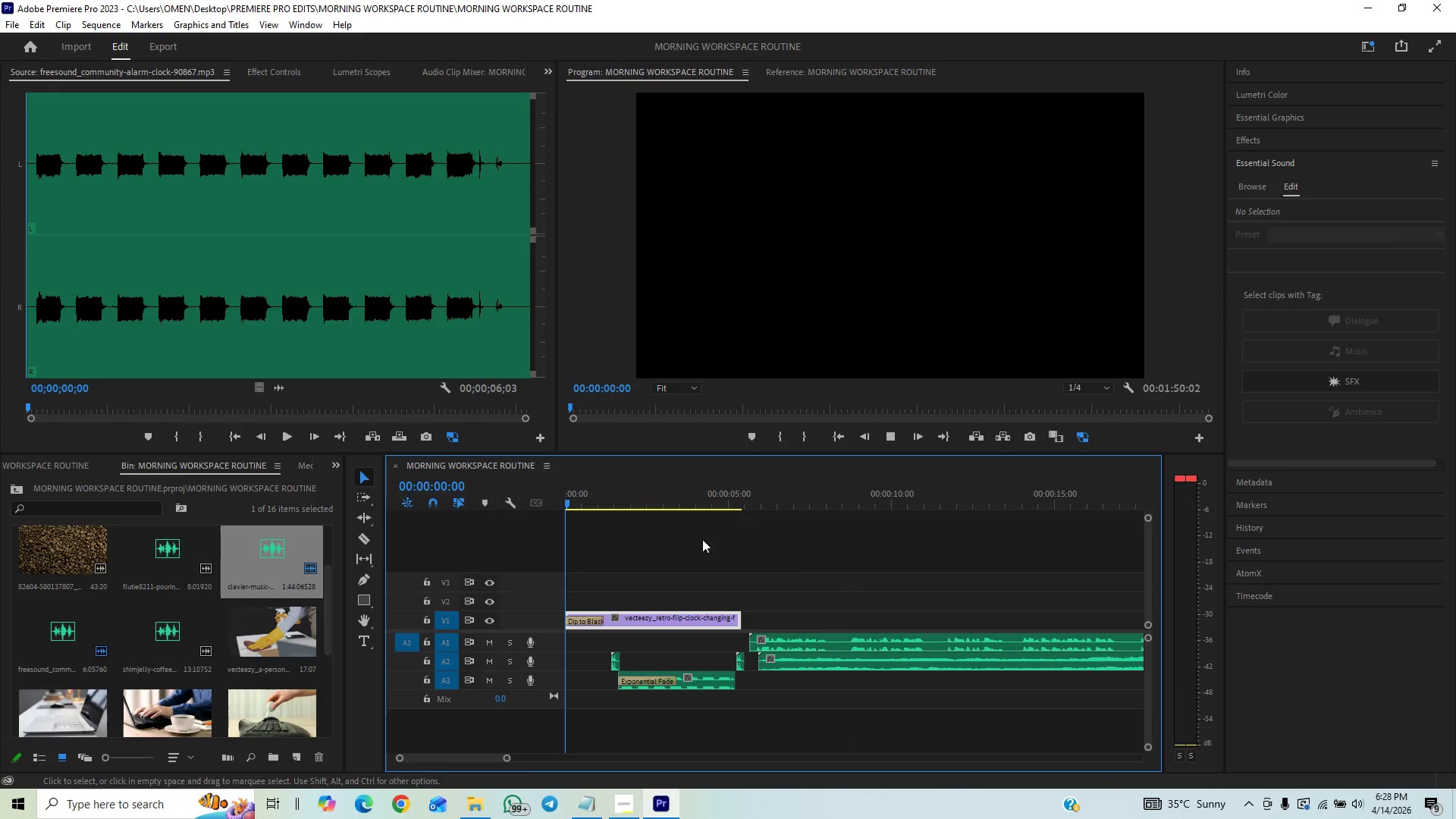 
key(Space)
 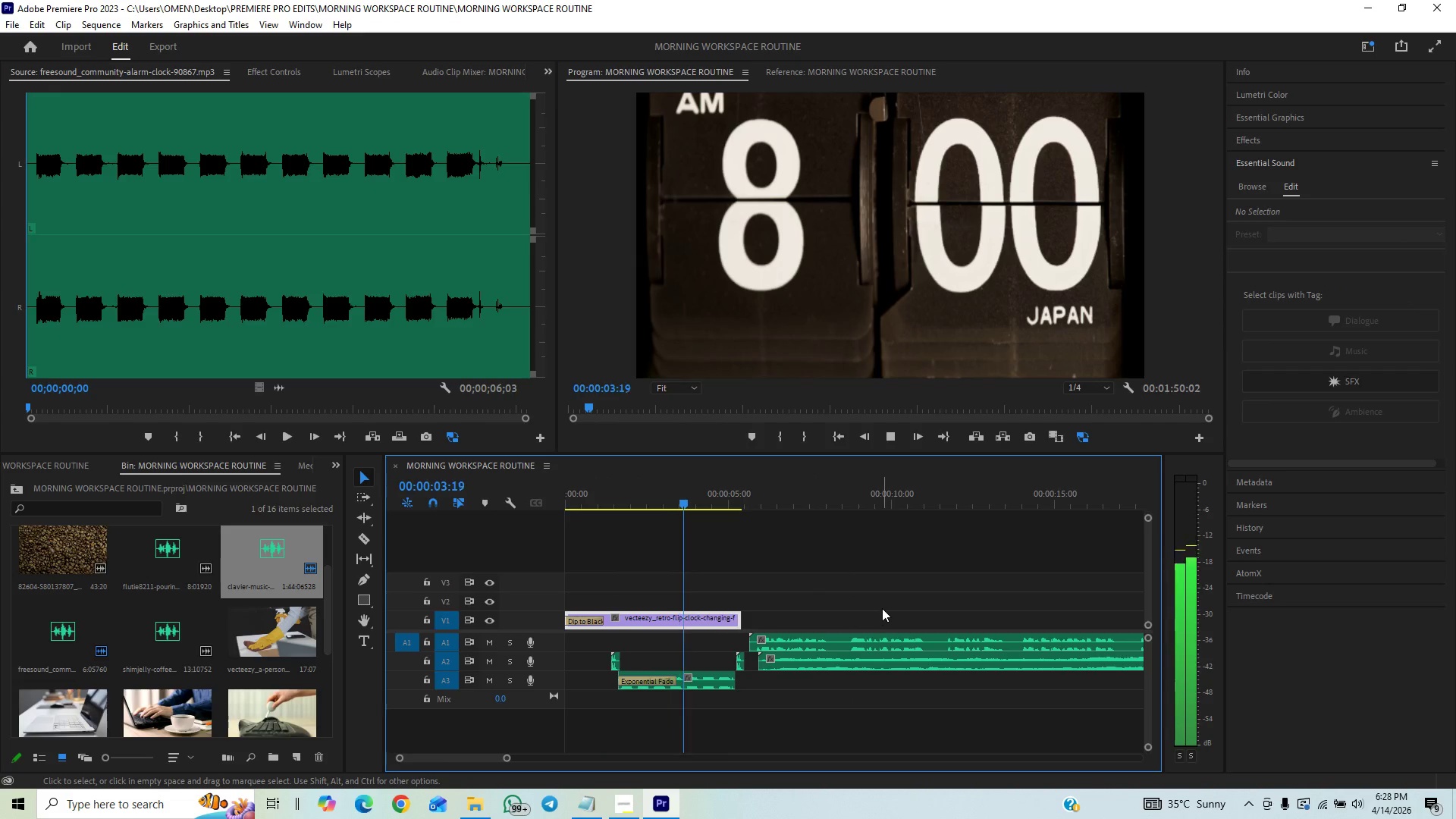 
wait(9.3)
 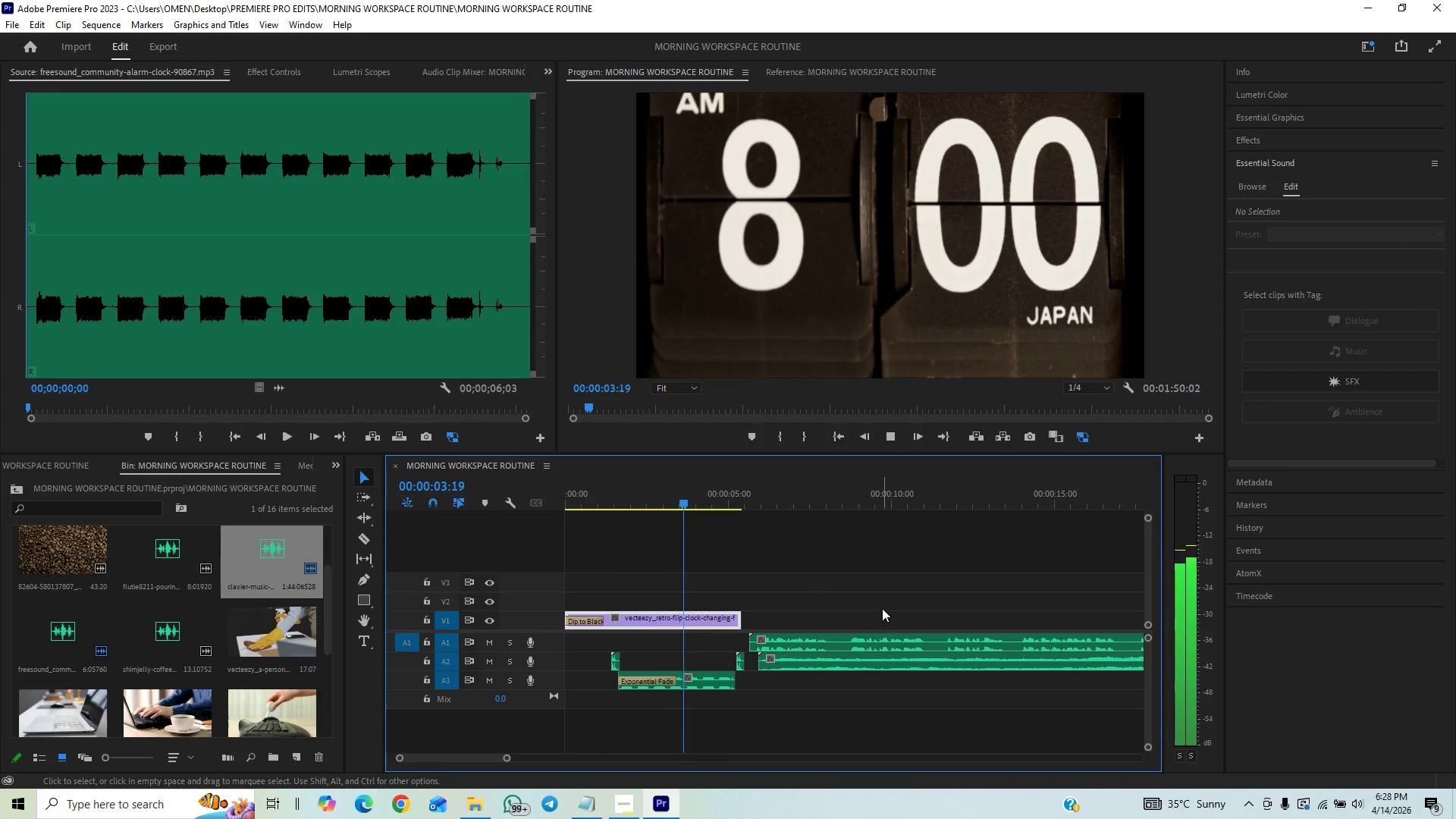 
key(Space)
 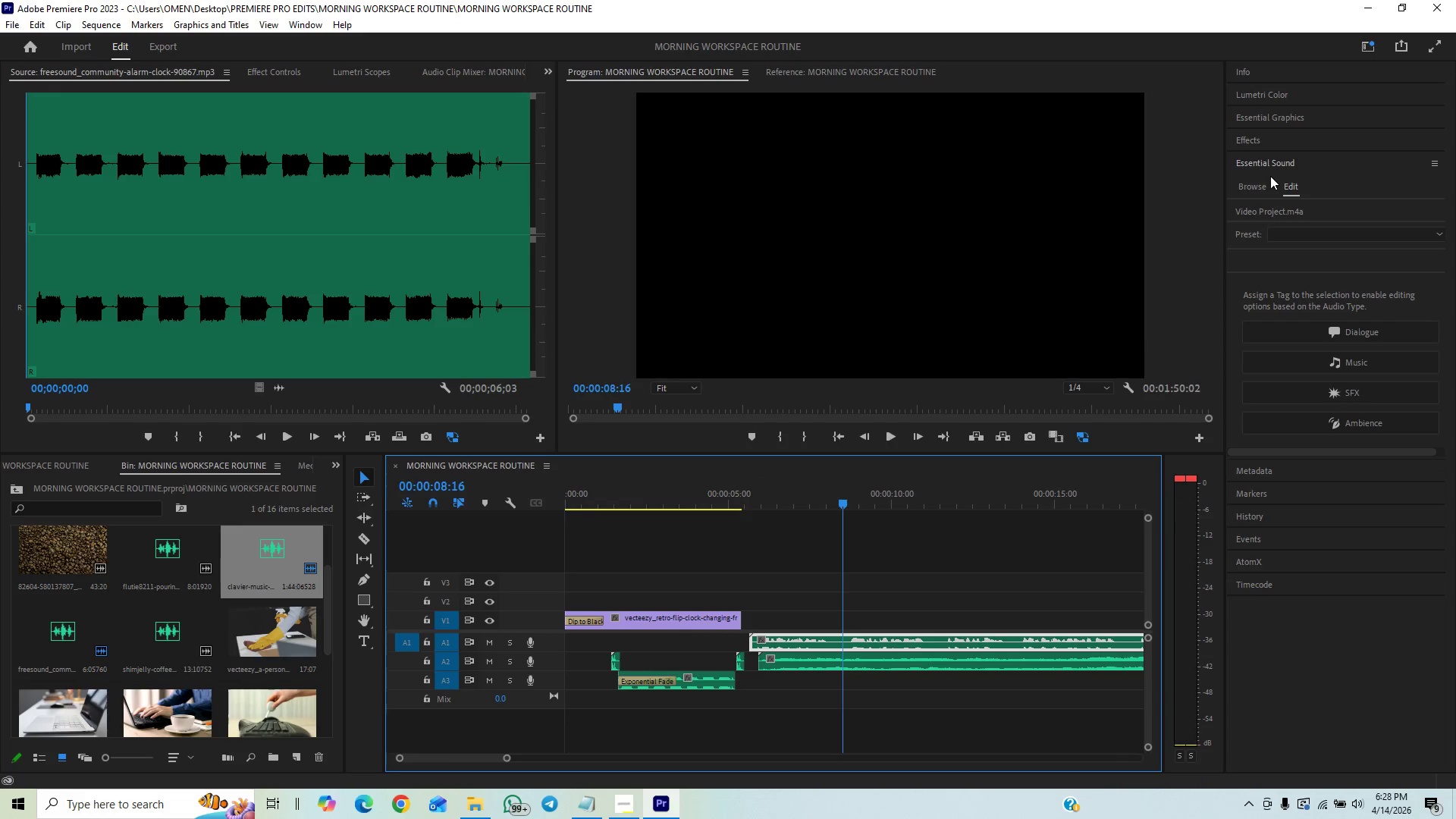 
left_click([1269, 165])
 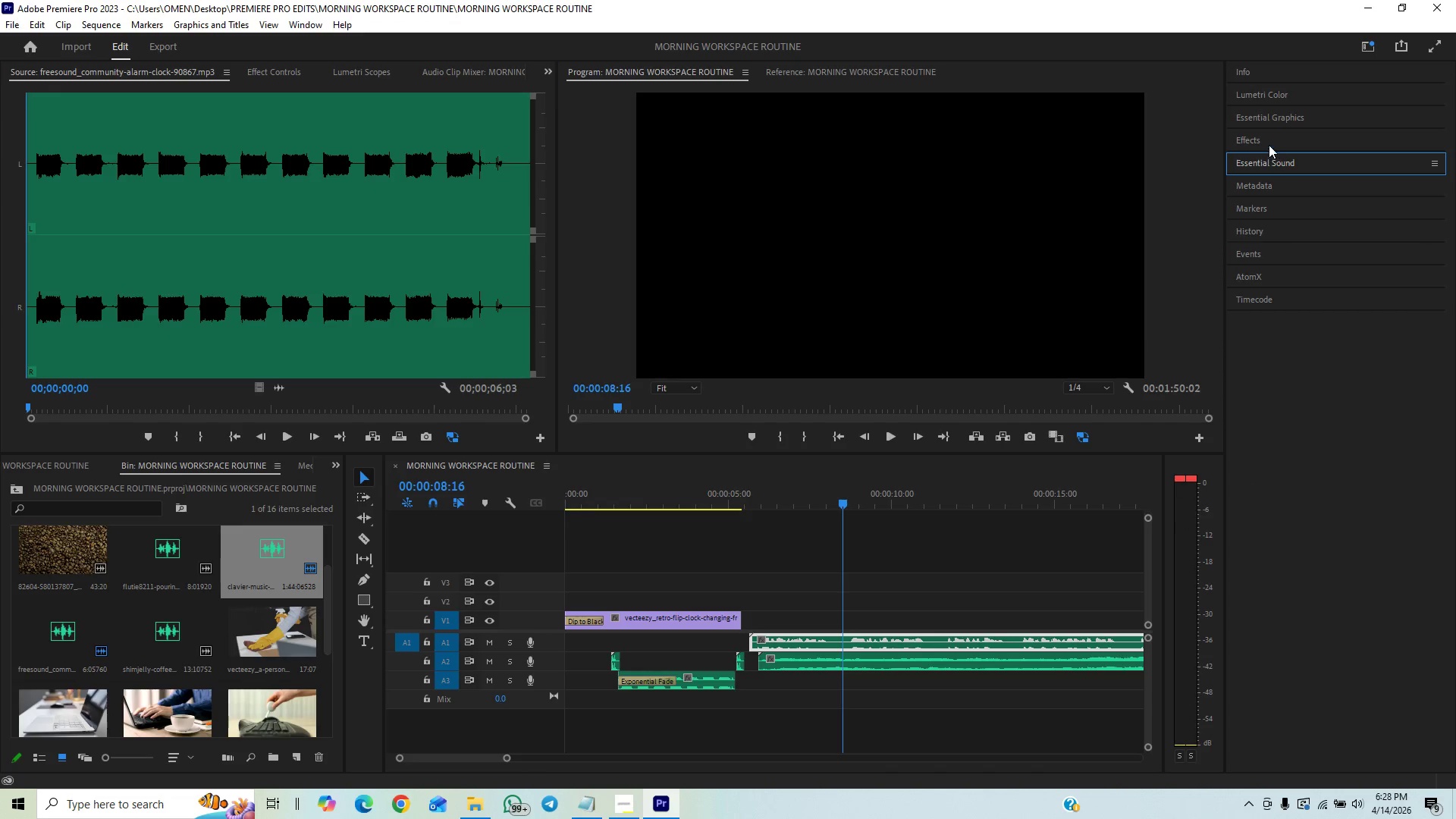 
left_click([1269, 145])
 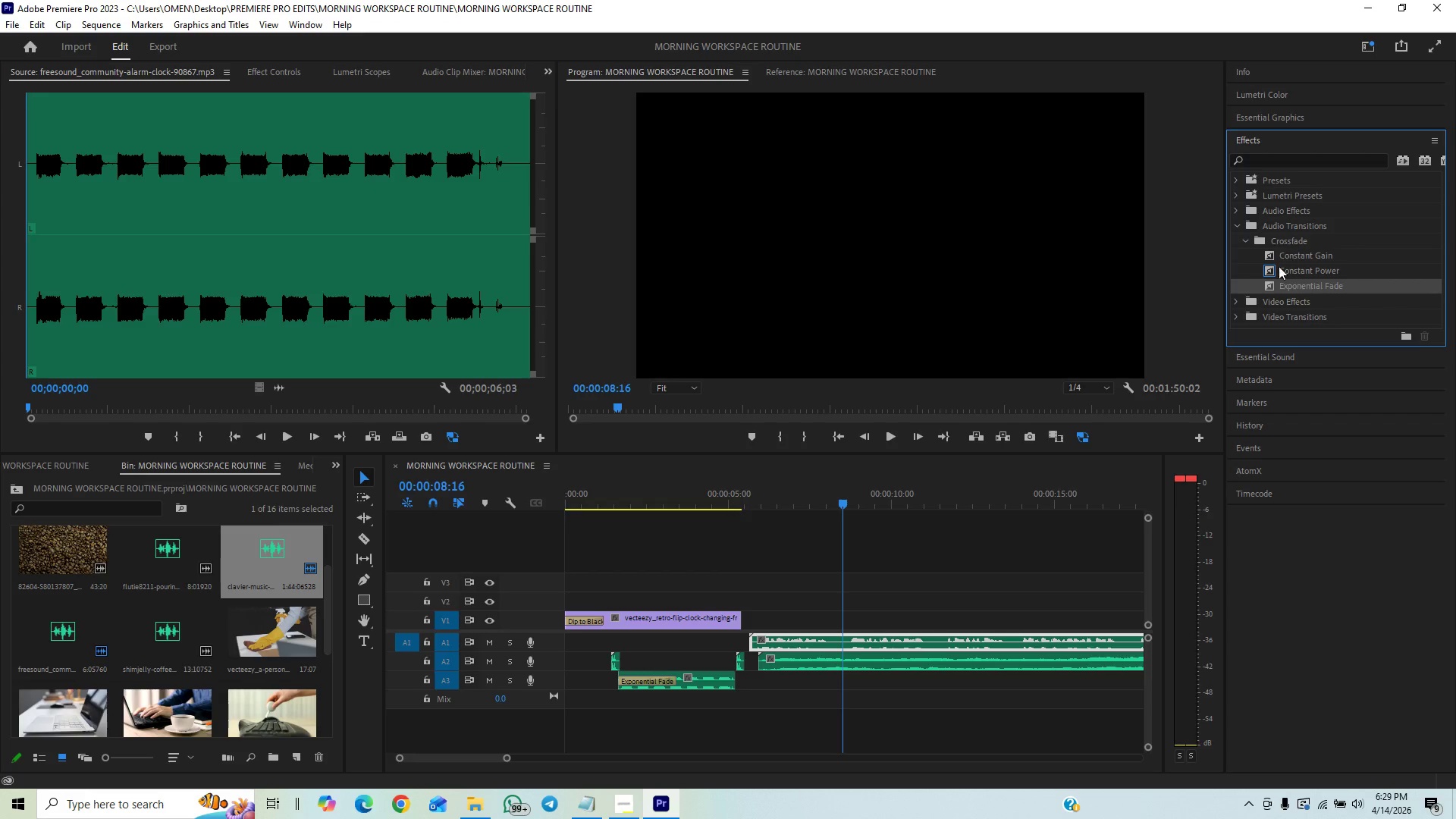 
left_click_drag(start_coordinate=[1274, 282], to_coordinate=[761, 641])
 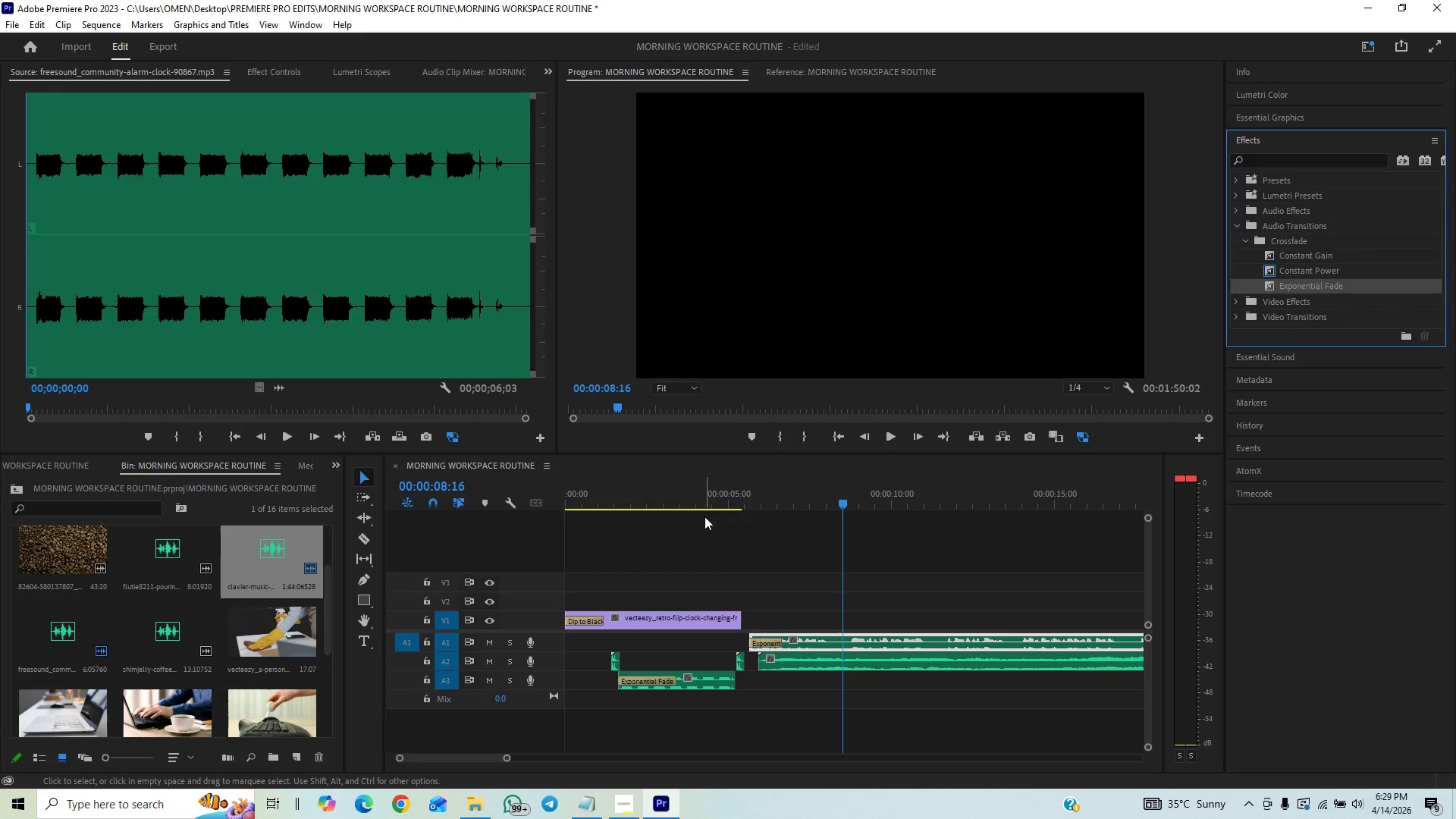 
left_click([705, 499])
 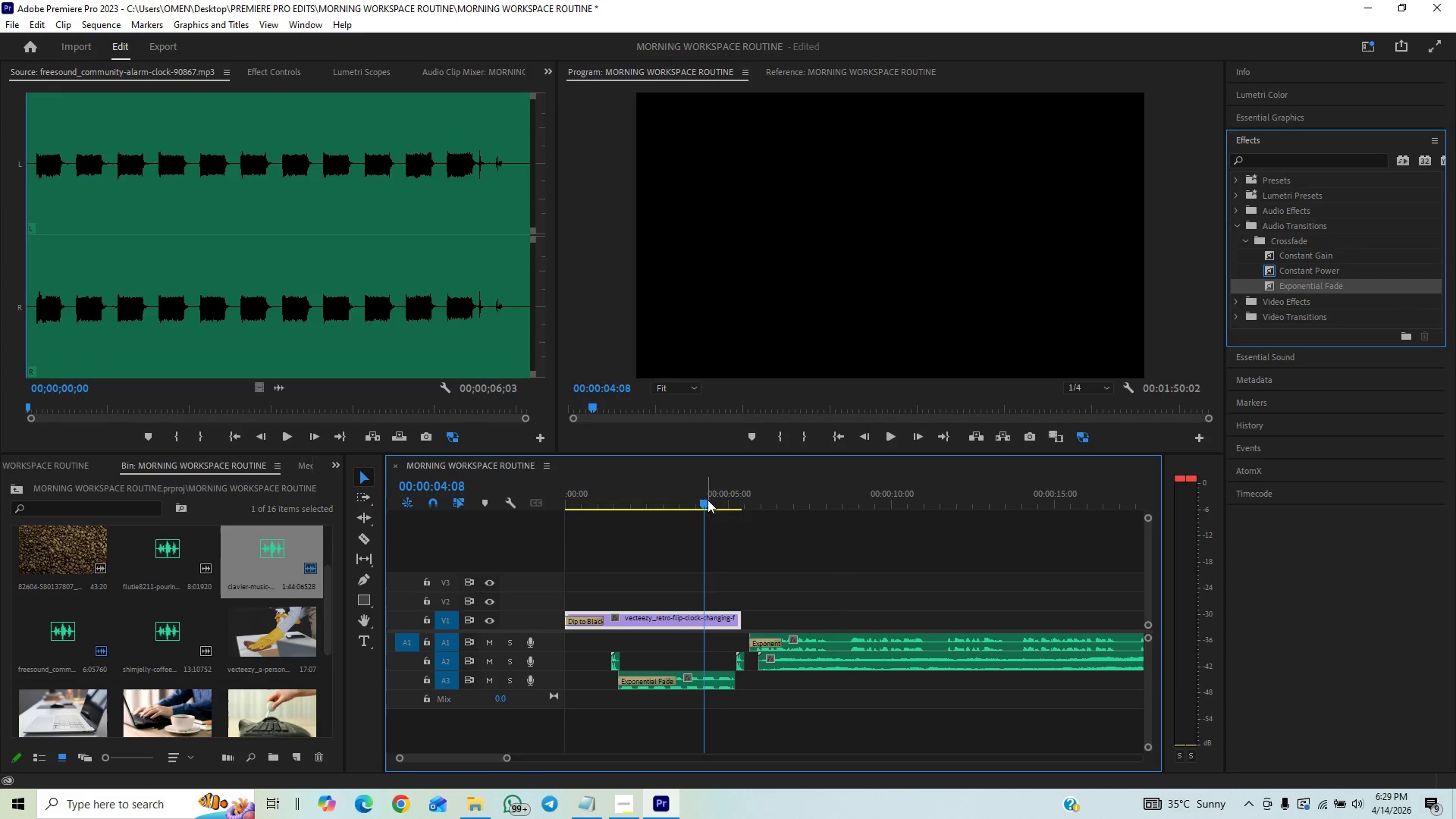 
key(Space)
 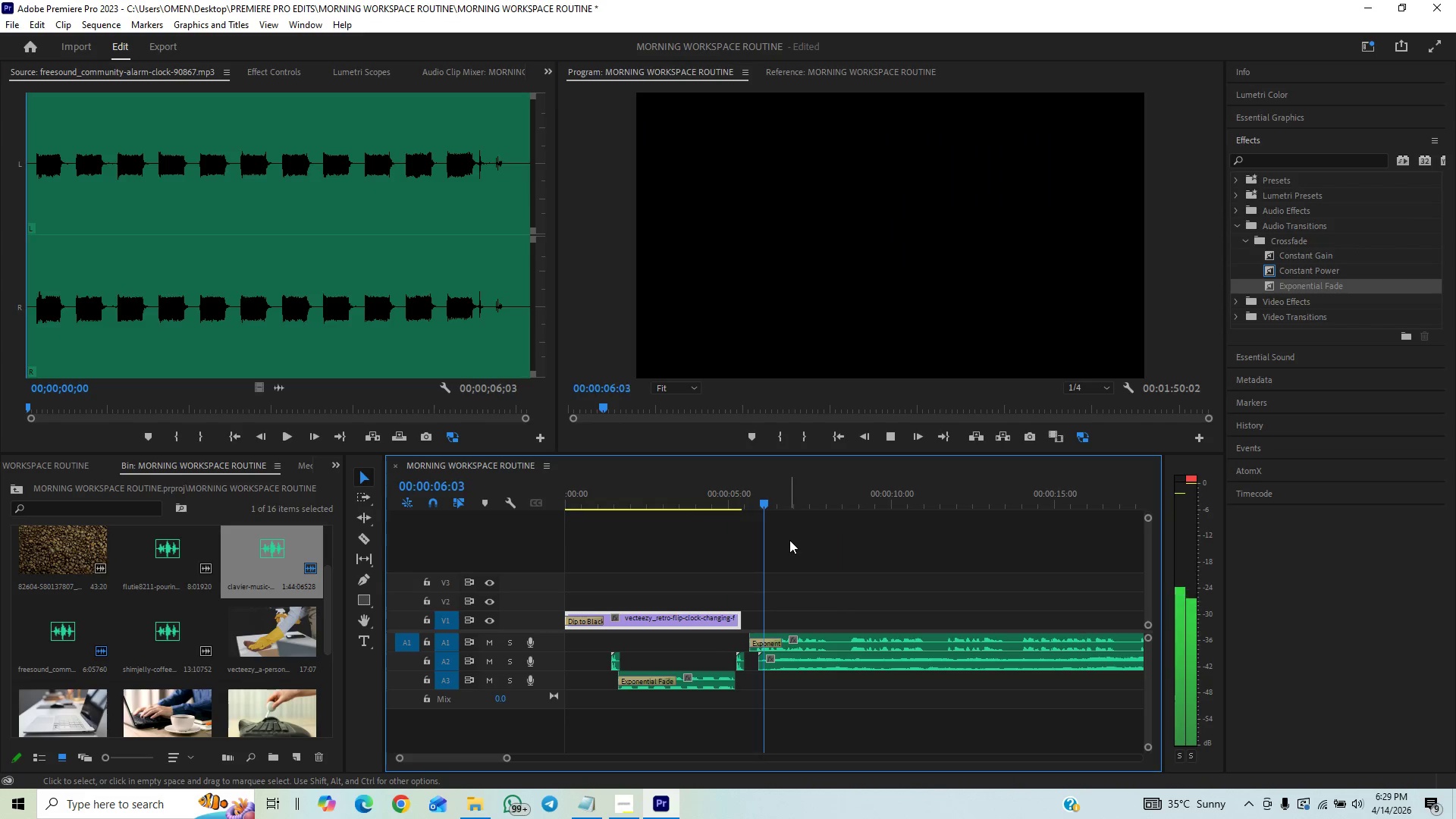 
key(Space)
 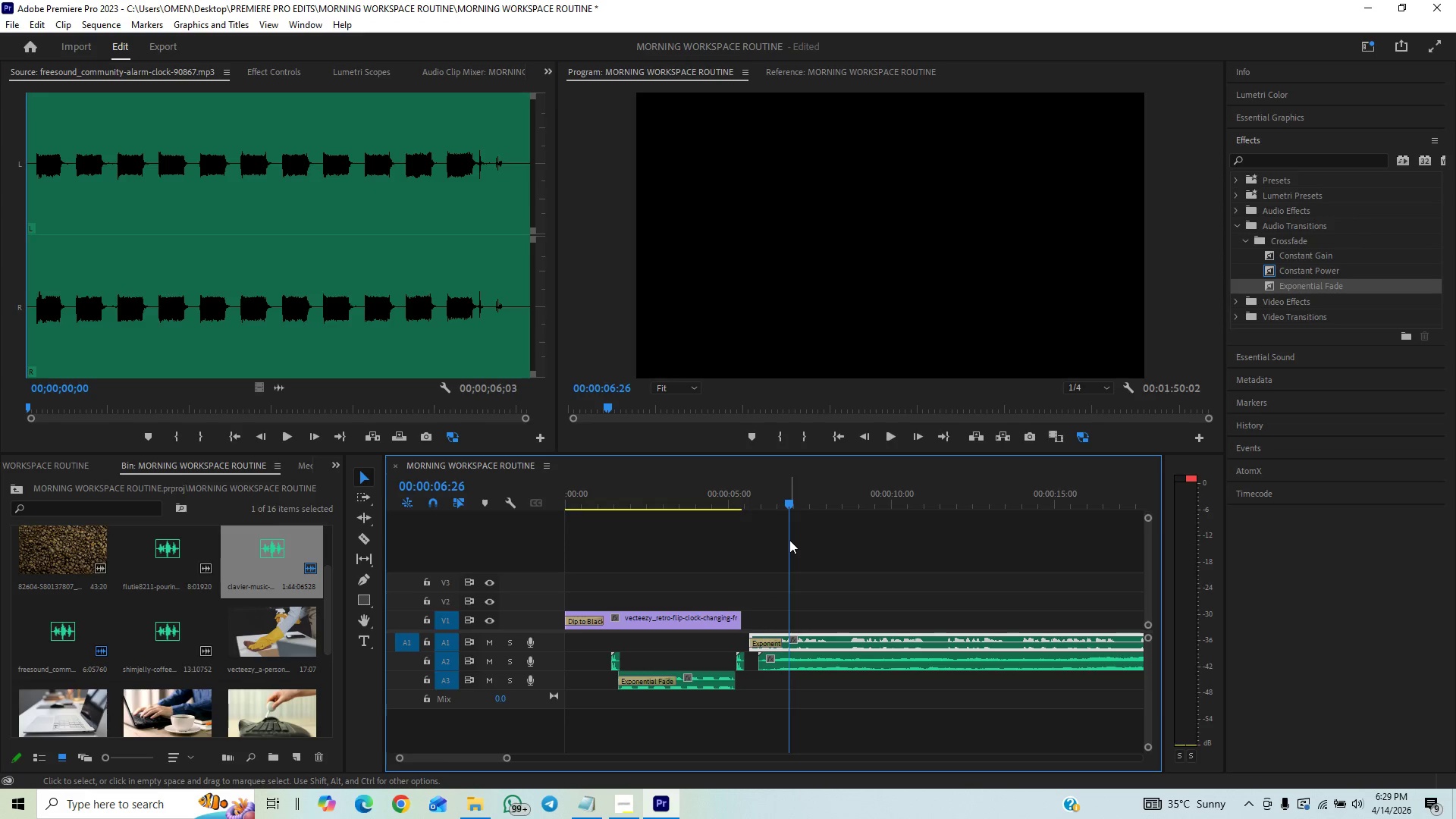 
key(Control+Z)
 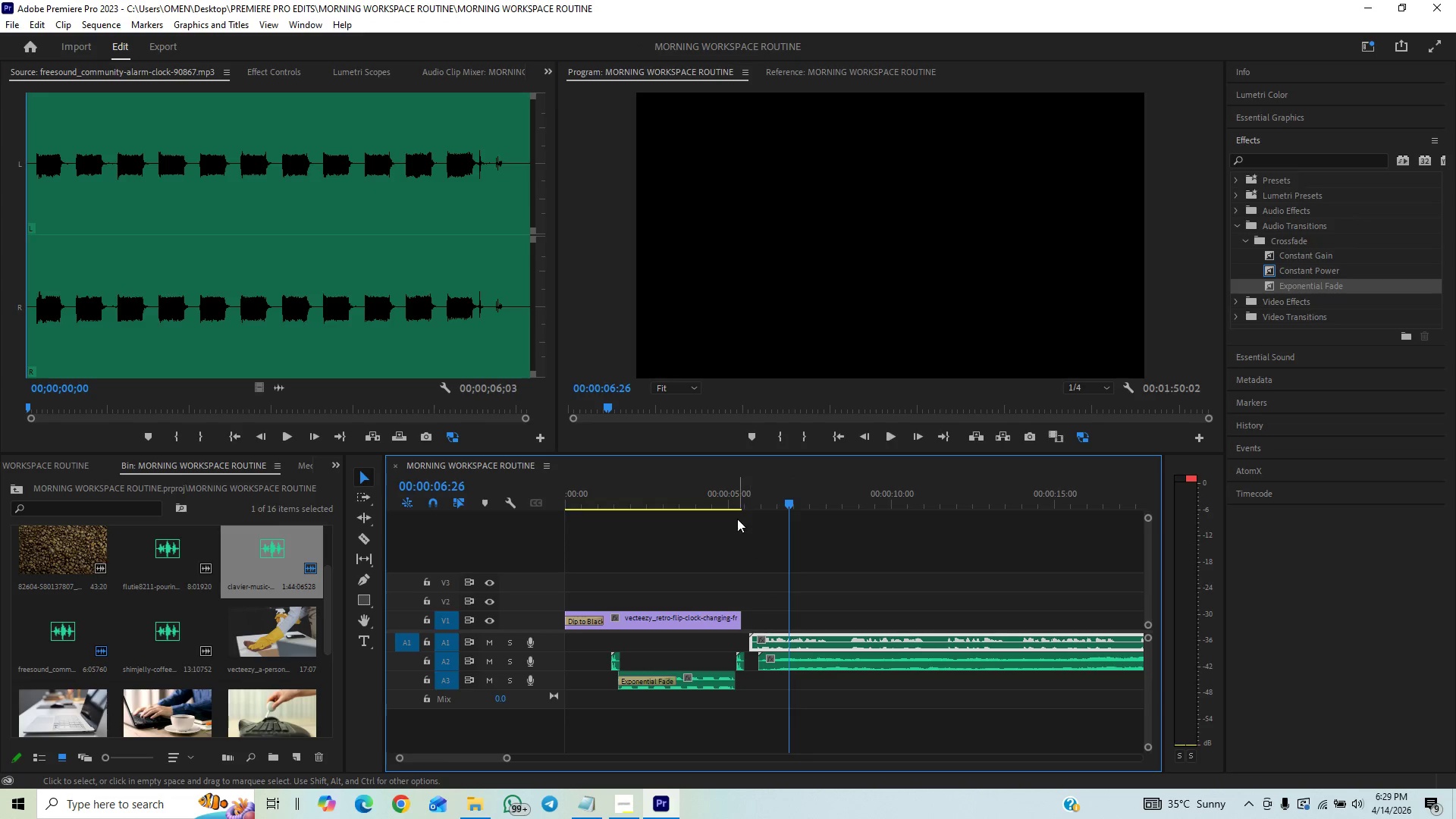 
left_click([730, 499])
 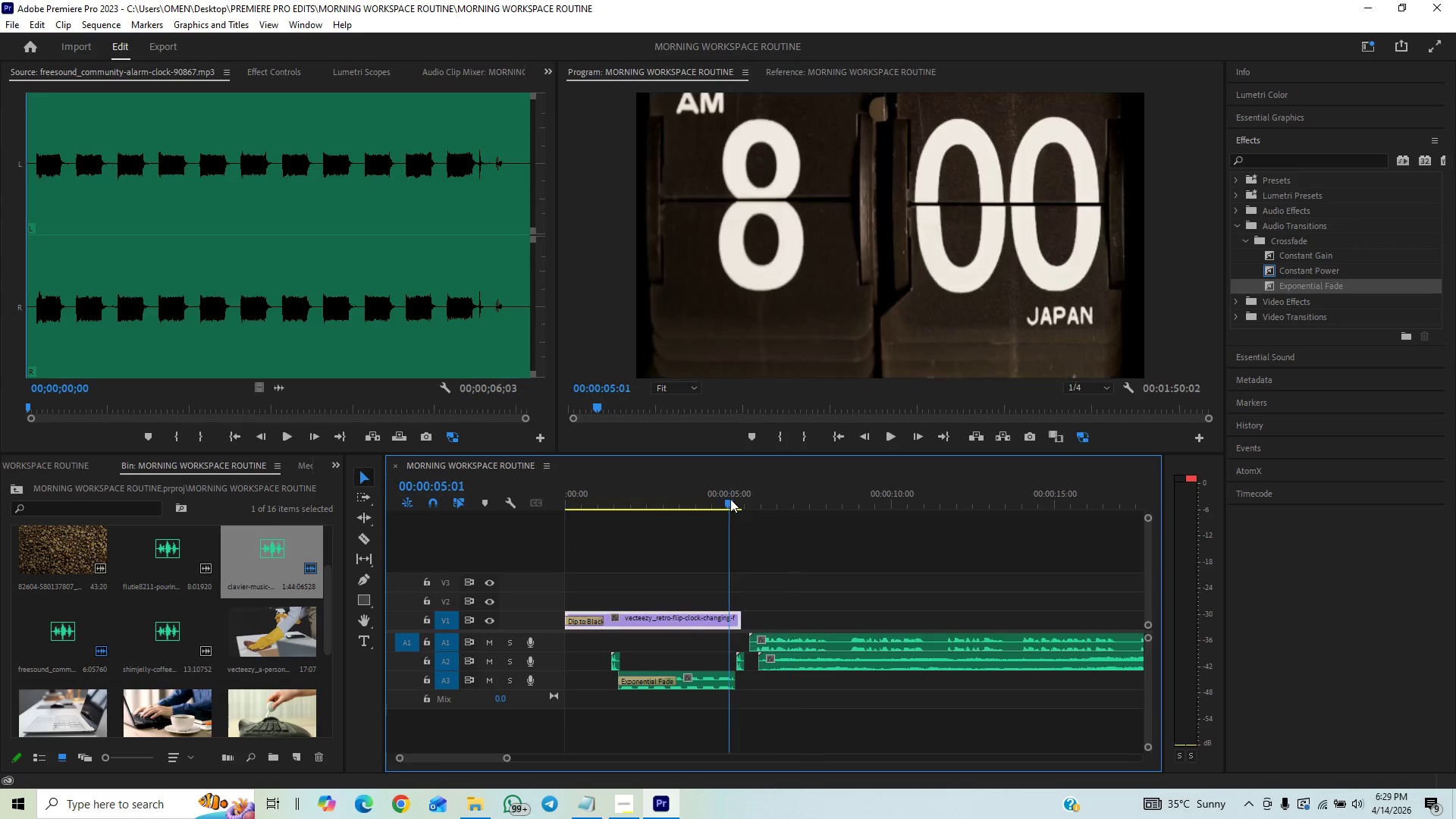 
key(Space)
 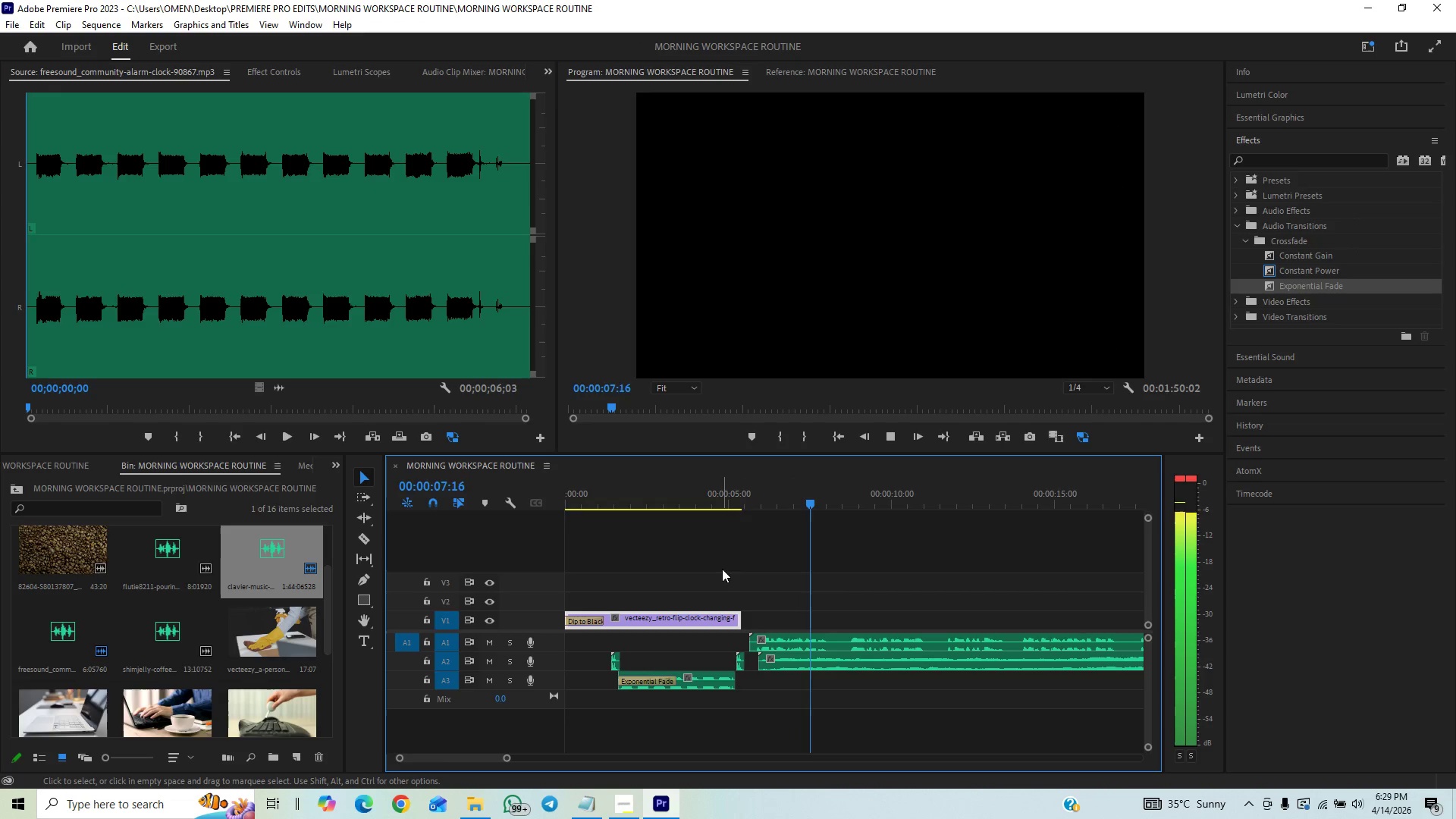 
key(Space)
 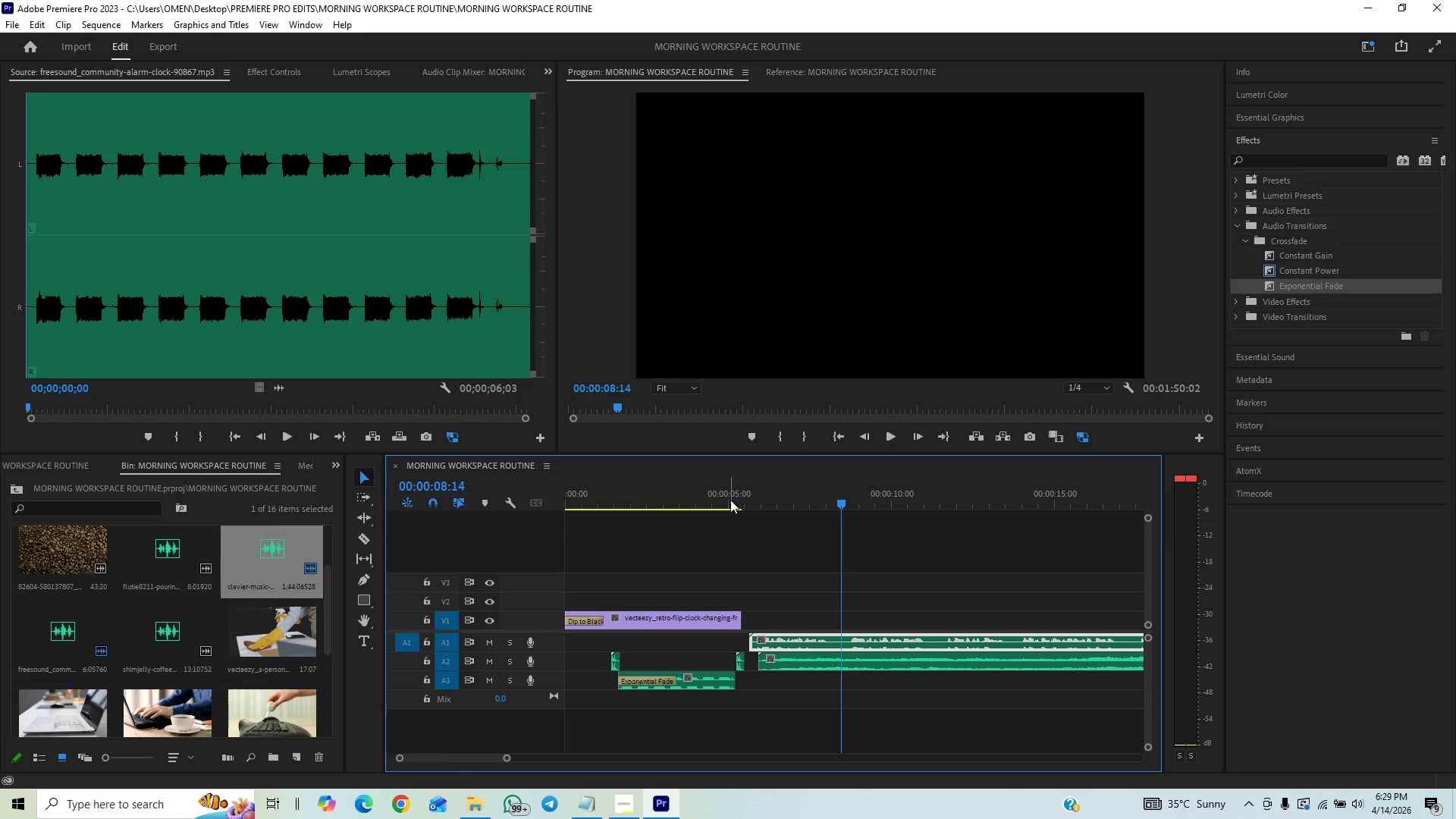 
left_click([724, 499])
 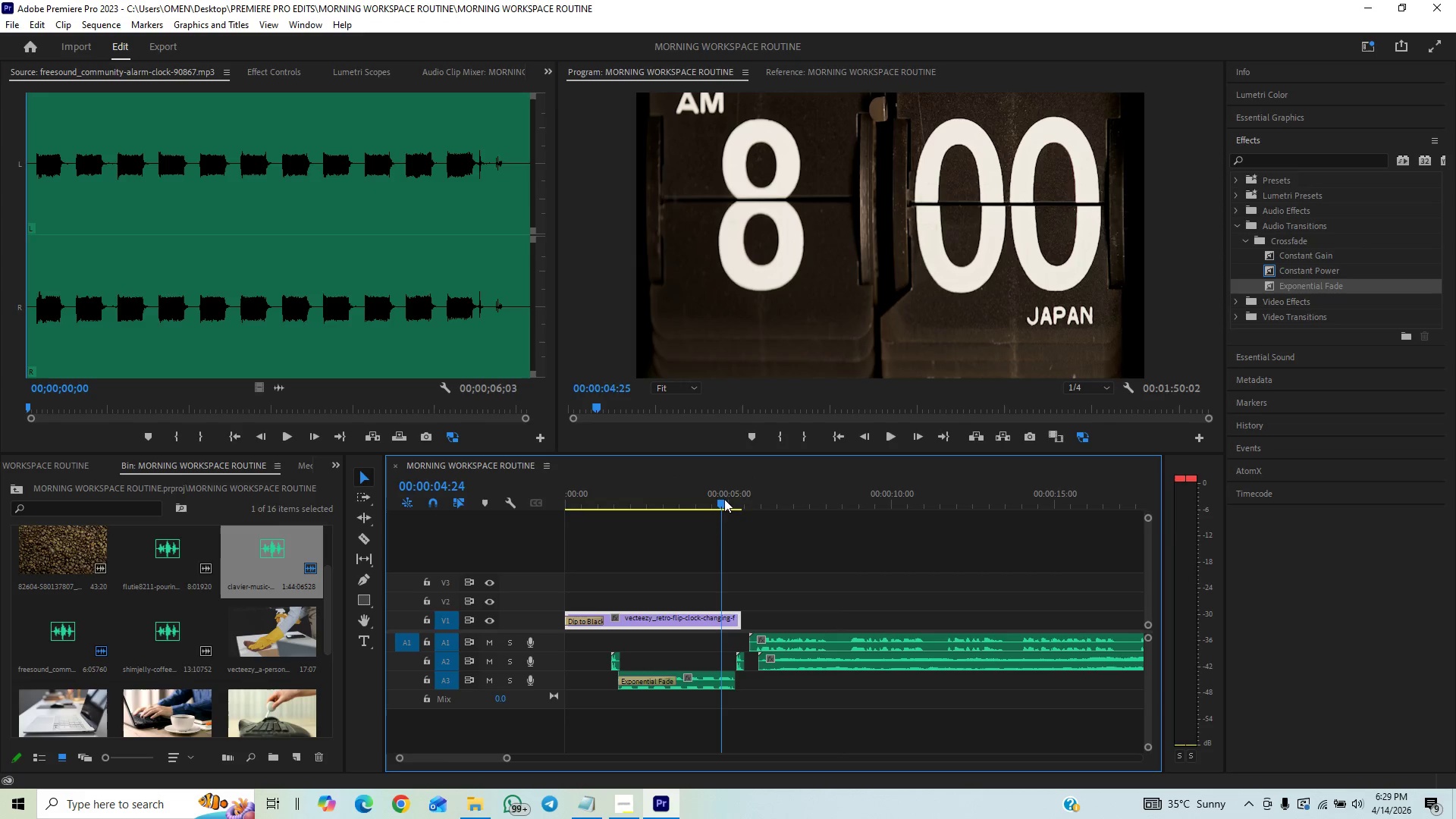 
key(Space)
 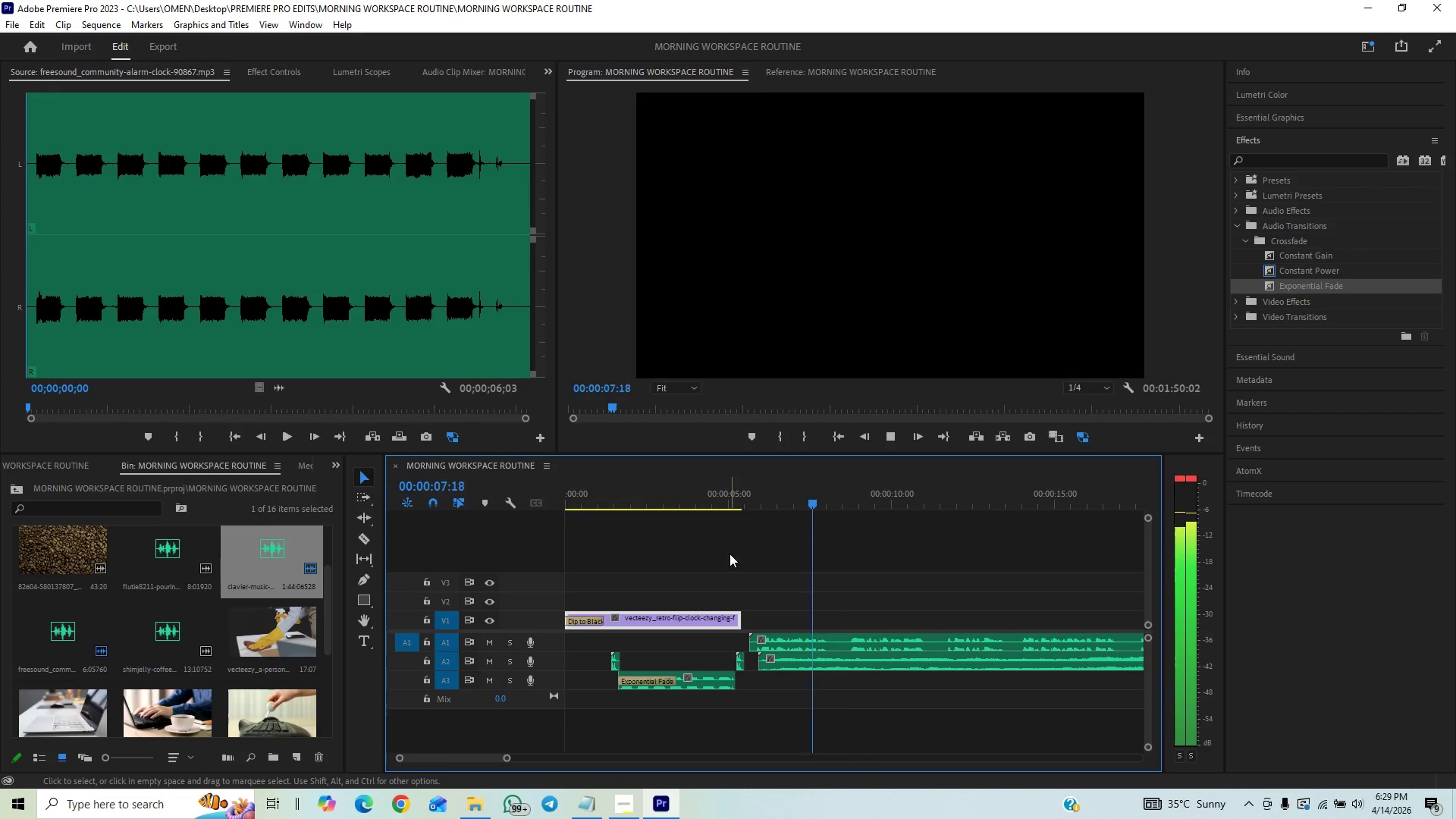 
key(Space)
 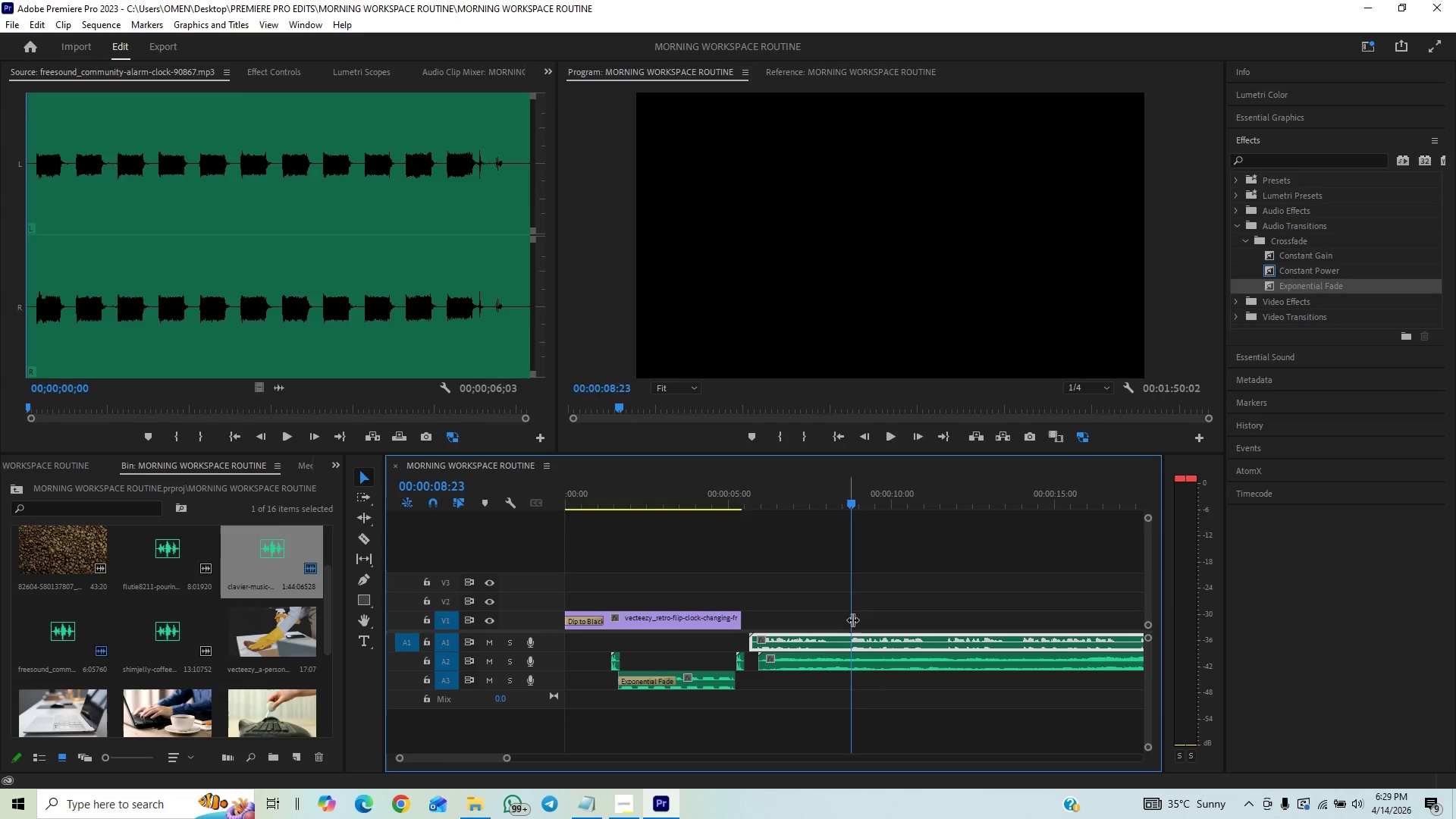 
left_click([833, 657])
 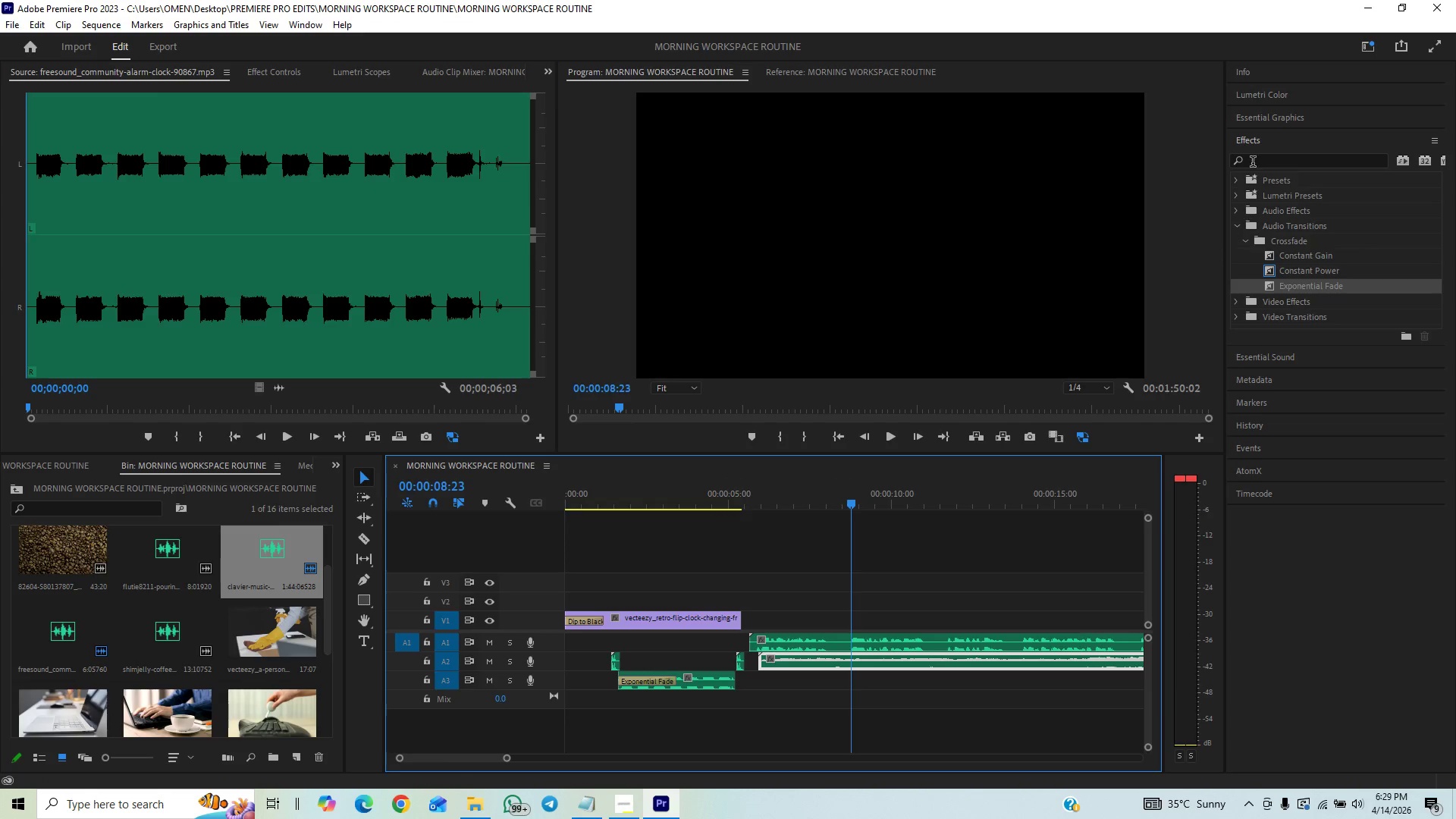 
left_click([1262, 132])
 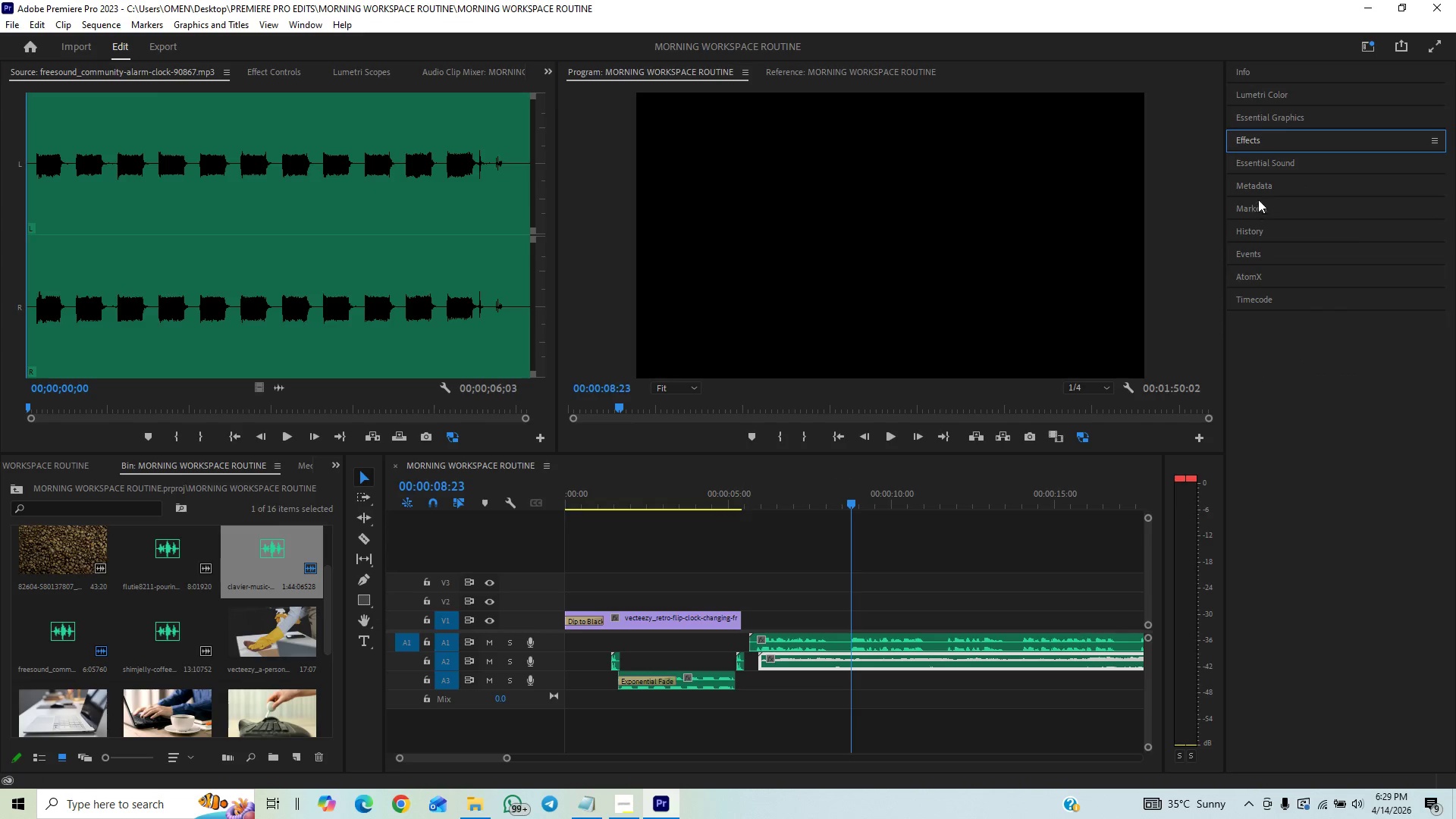 
left_click([1269, 164])
 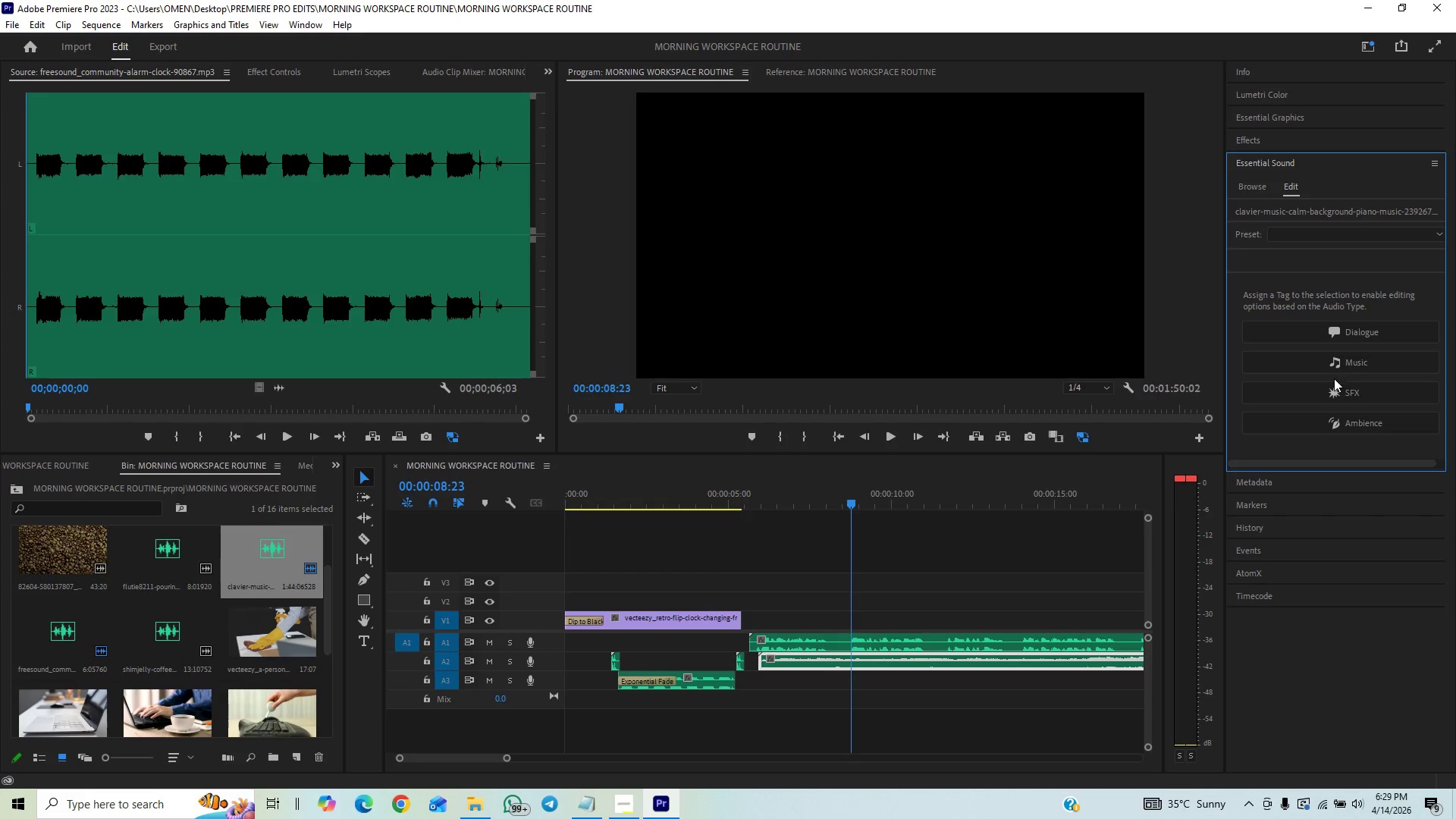 
left_click([1333, 362])
 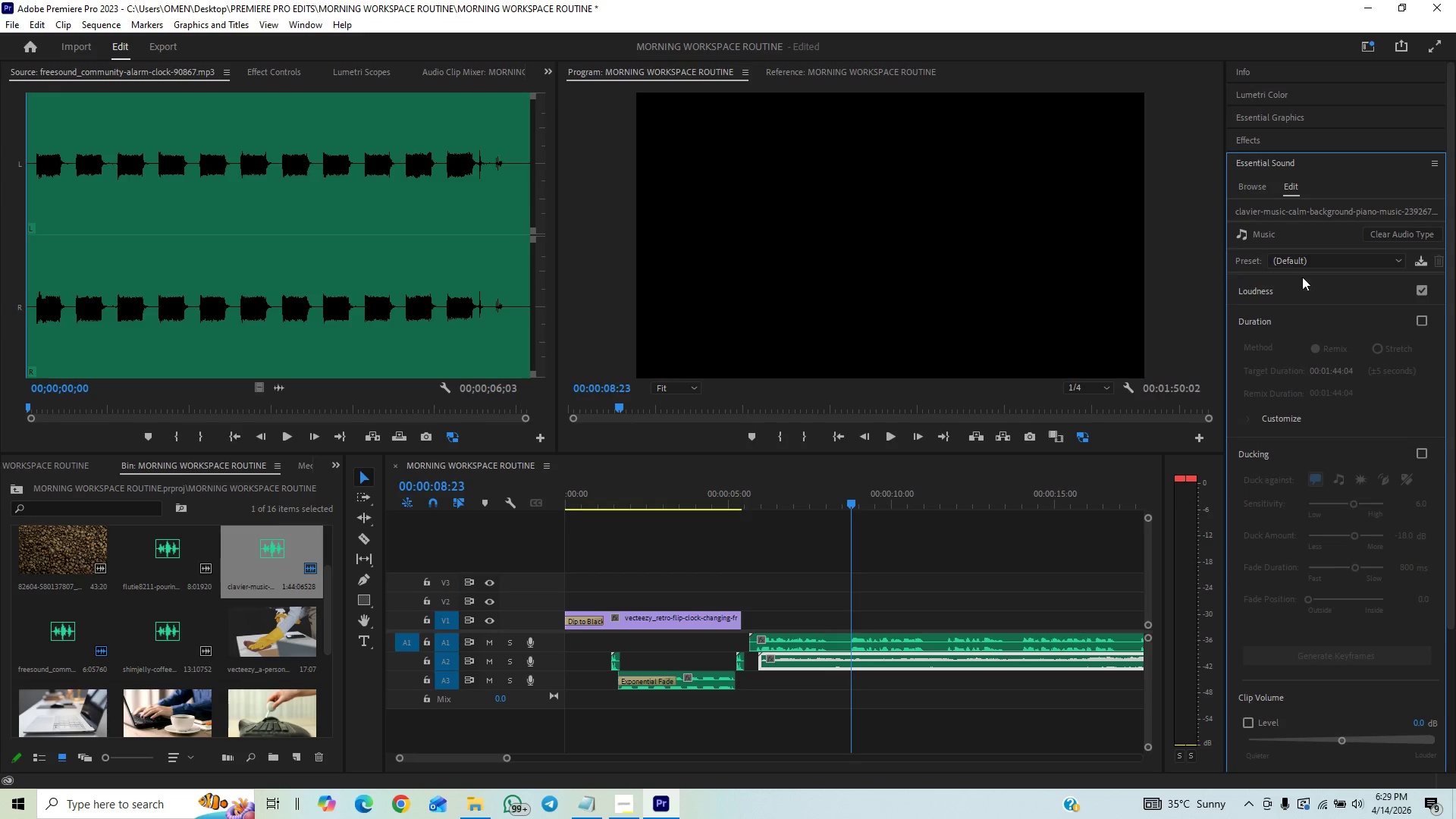 
left_click([1300, 257])
 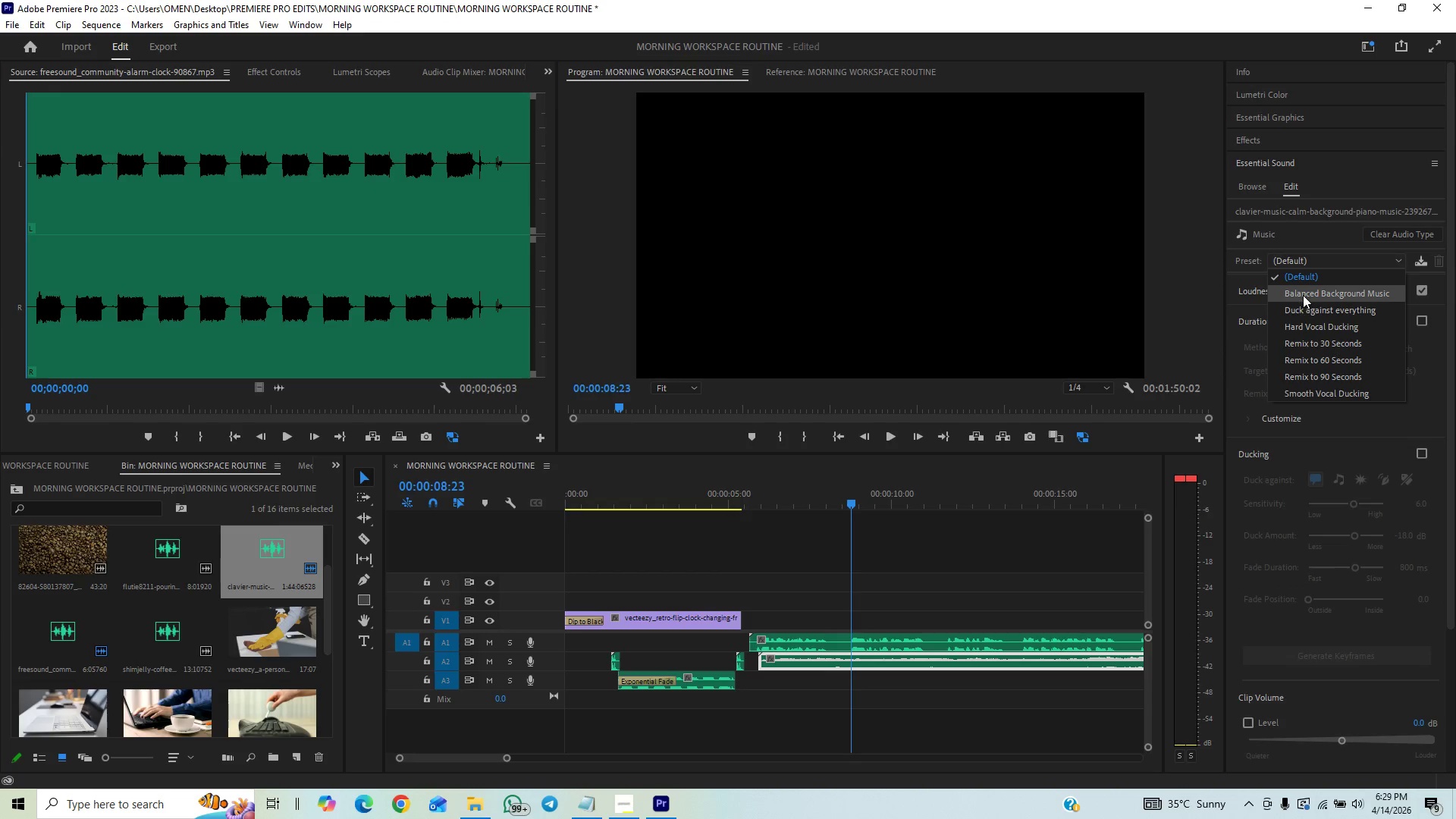 
left_click([1303, 293])
 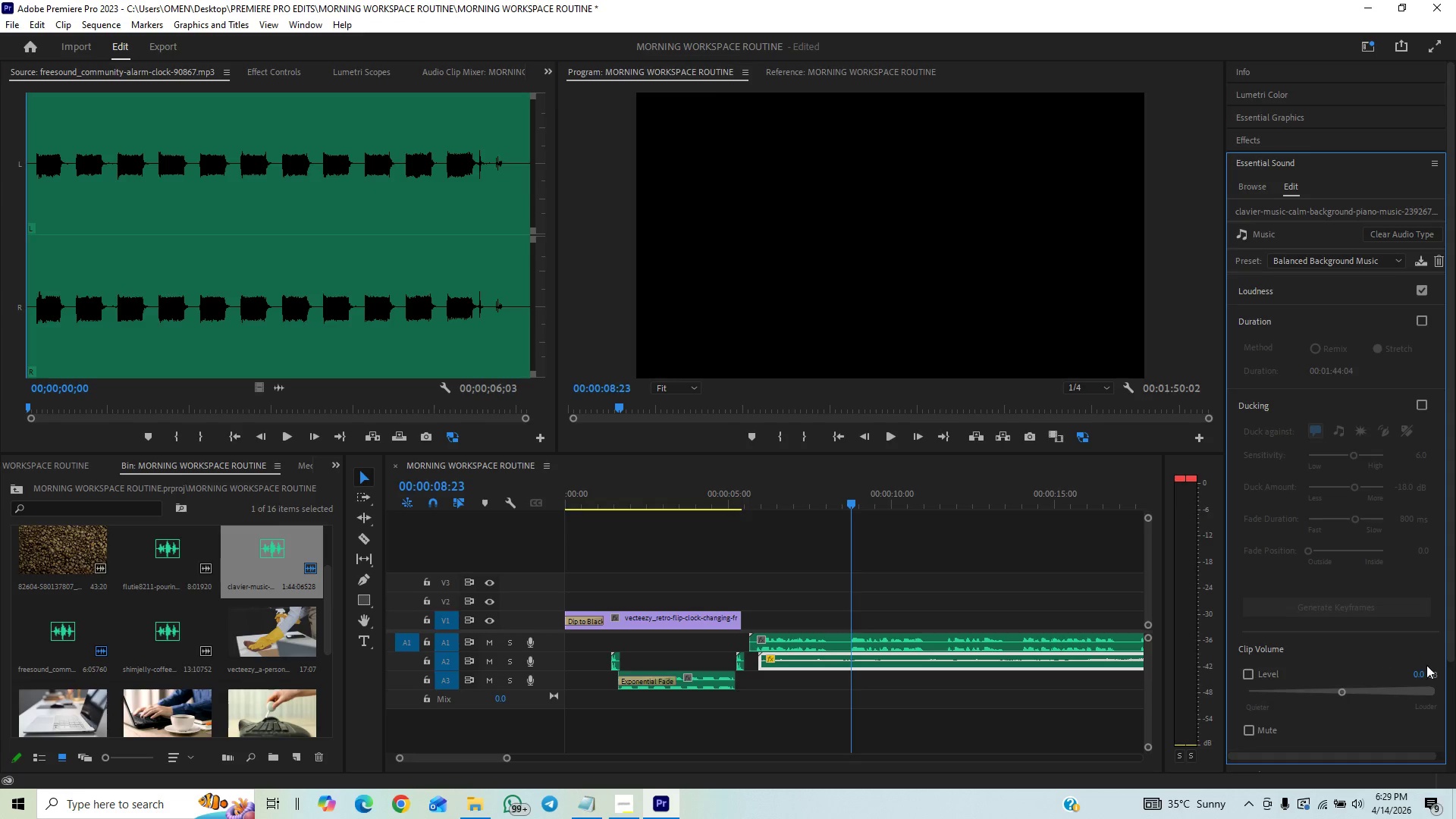 
left_click([1424, 676])
 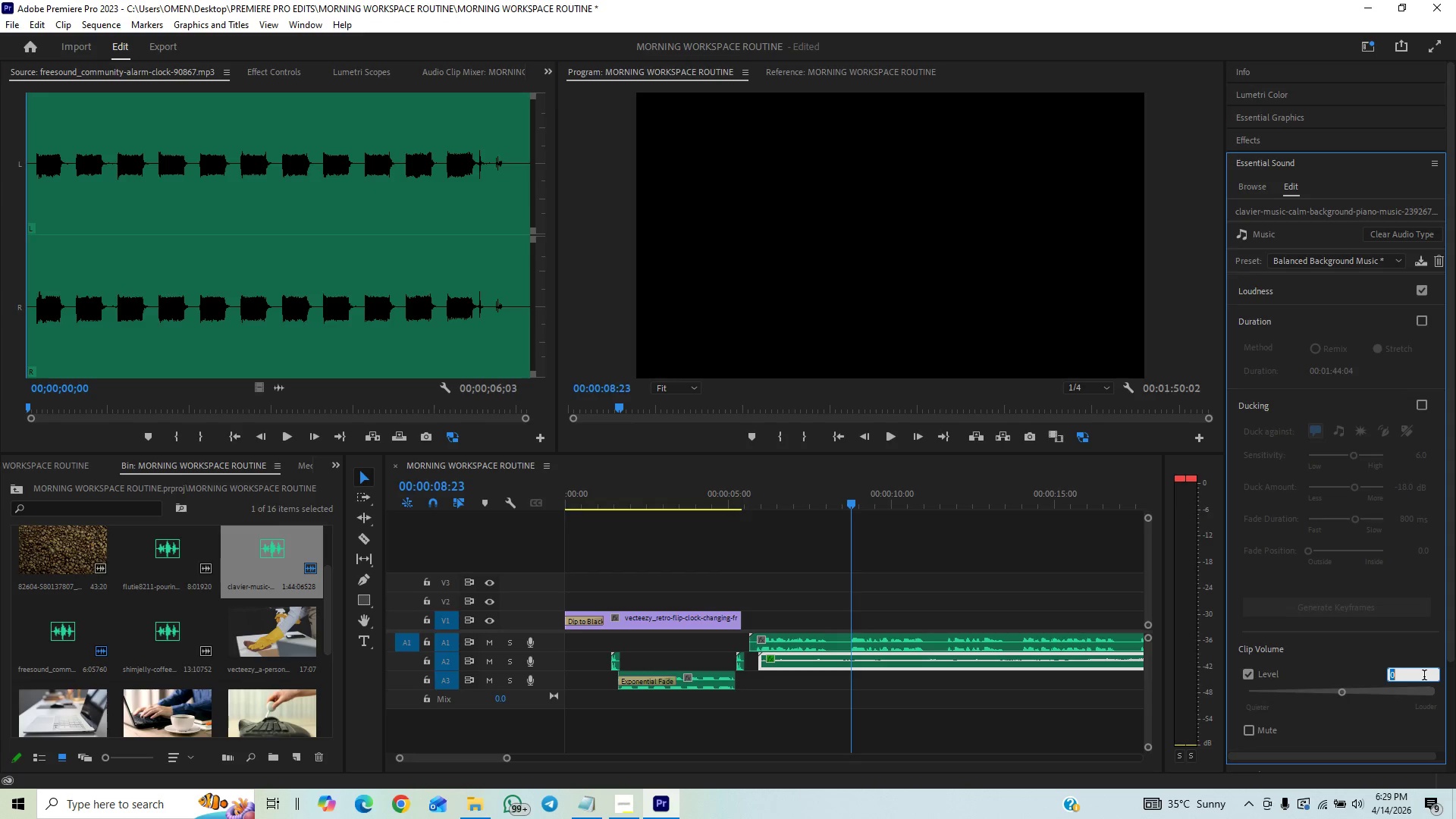 
key(Minus)
 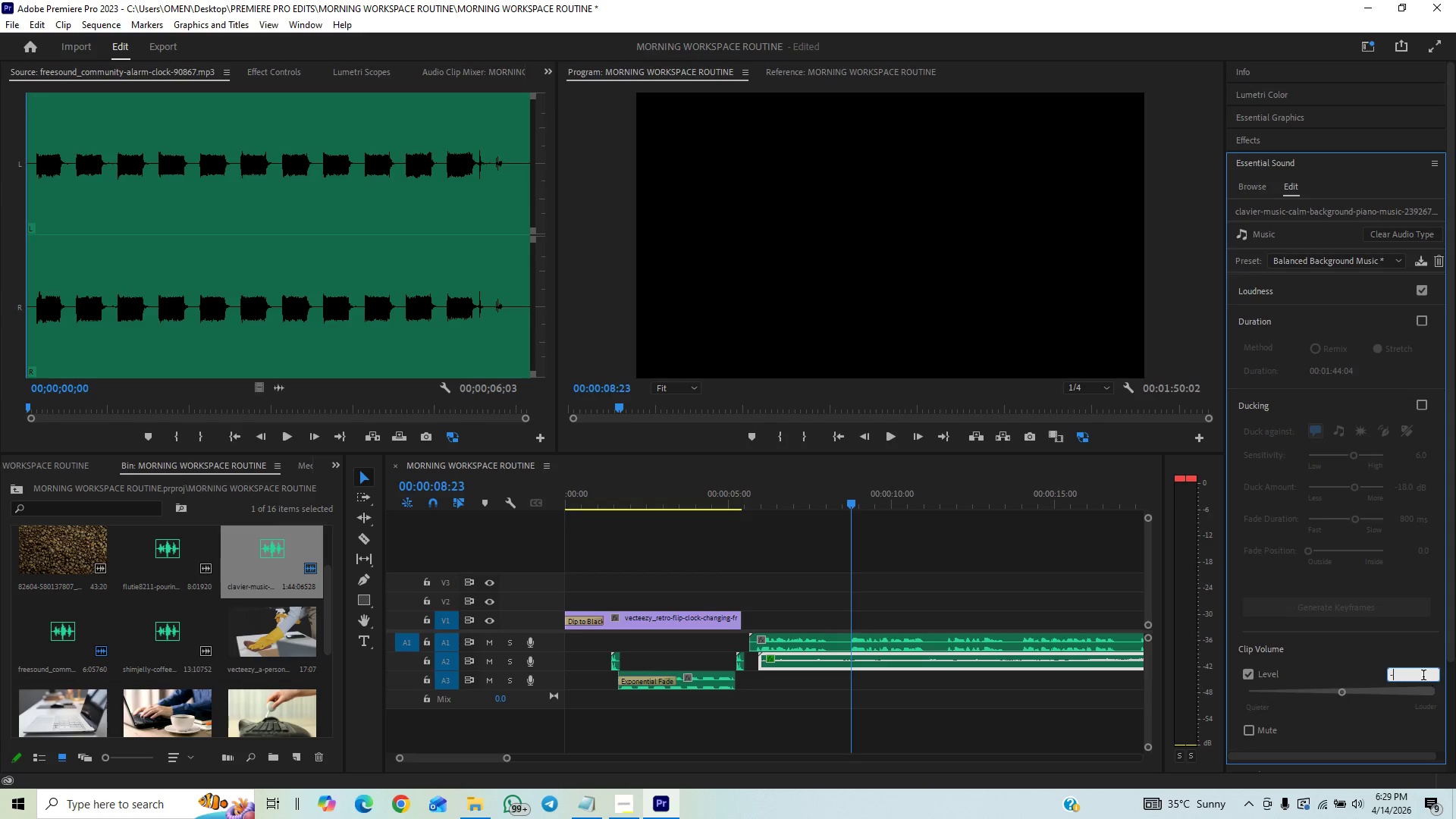 
key(4)
 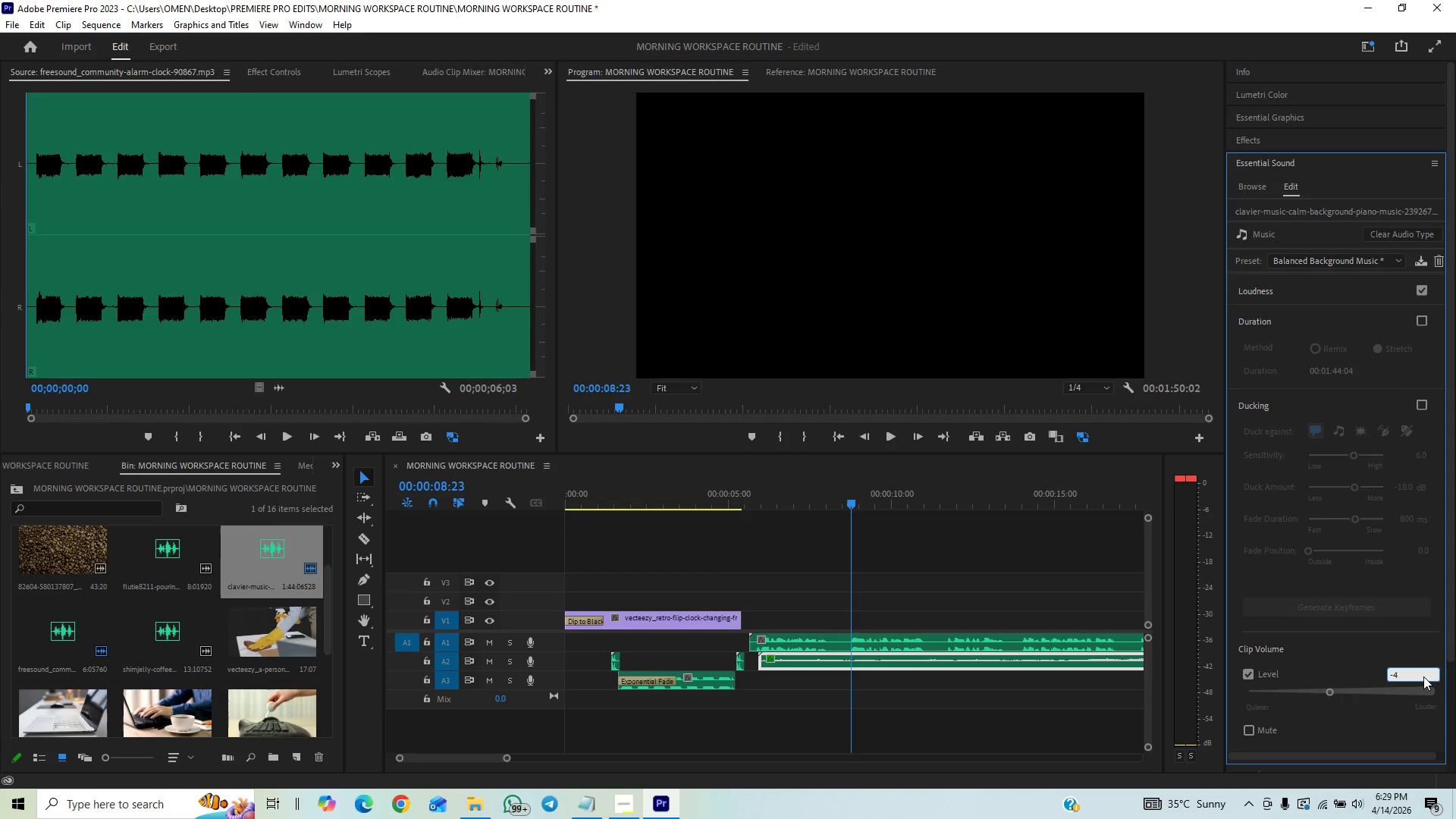 
key(Enter)
 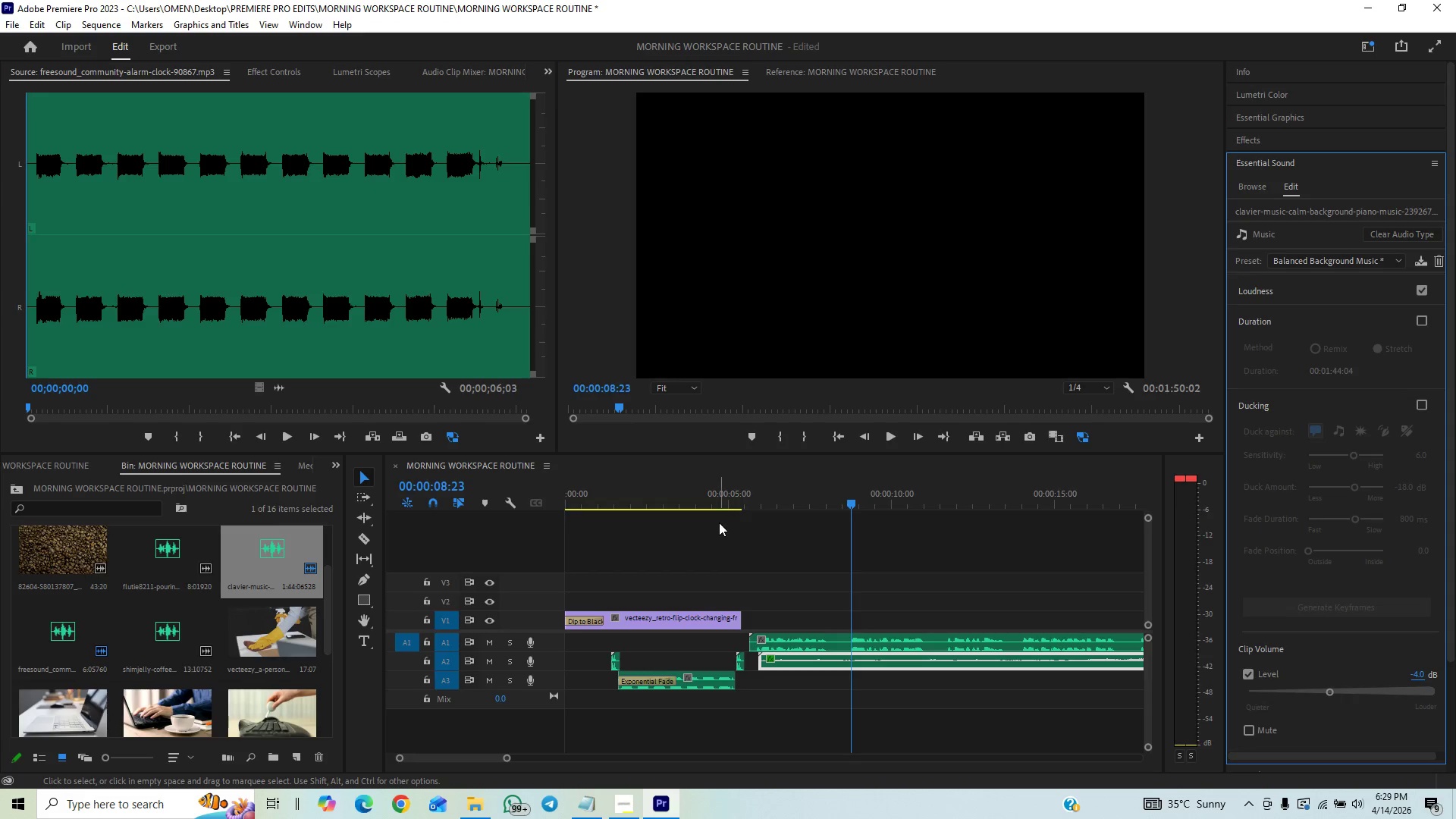 
left_click([723, 502])
 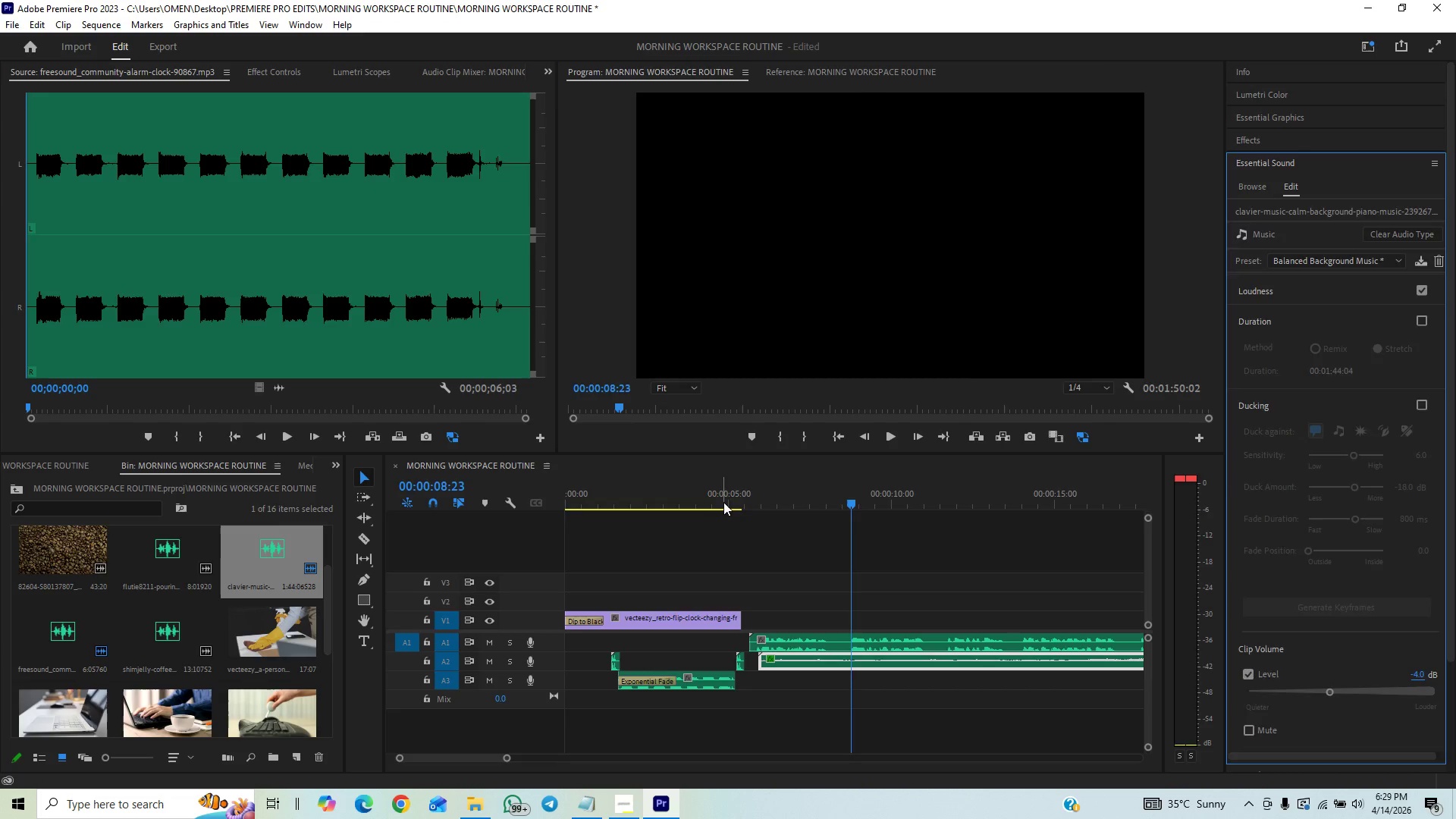 
key(Space)
 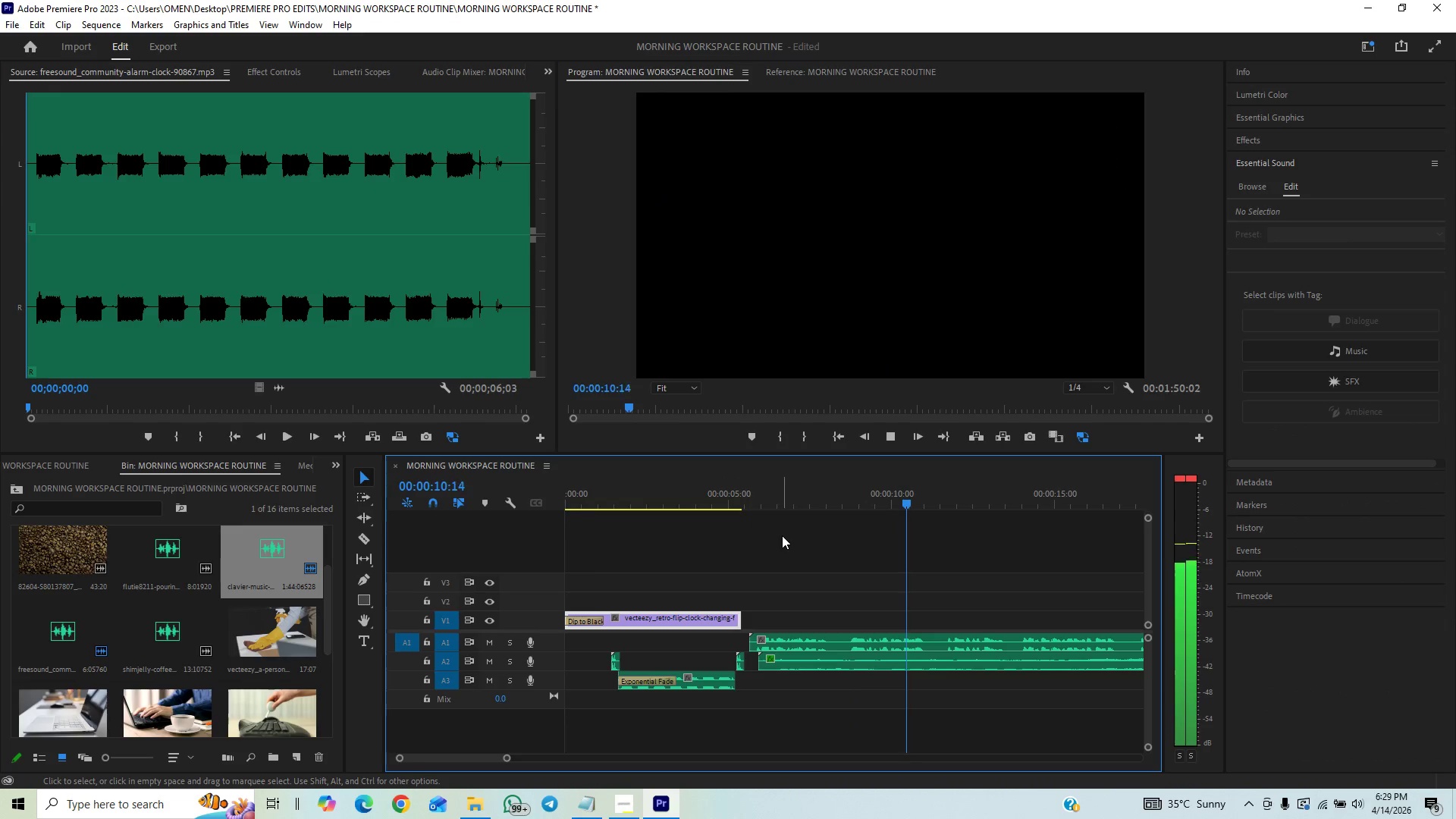 
wait(7.89)
 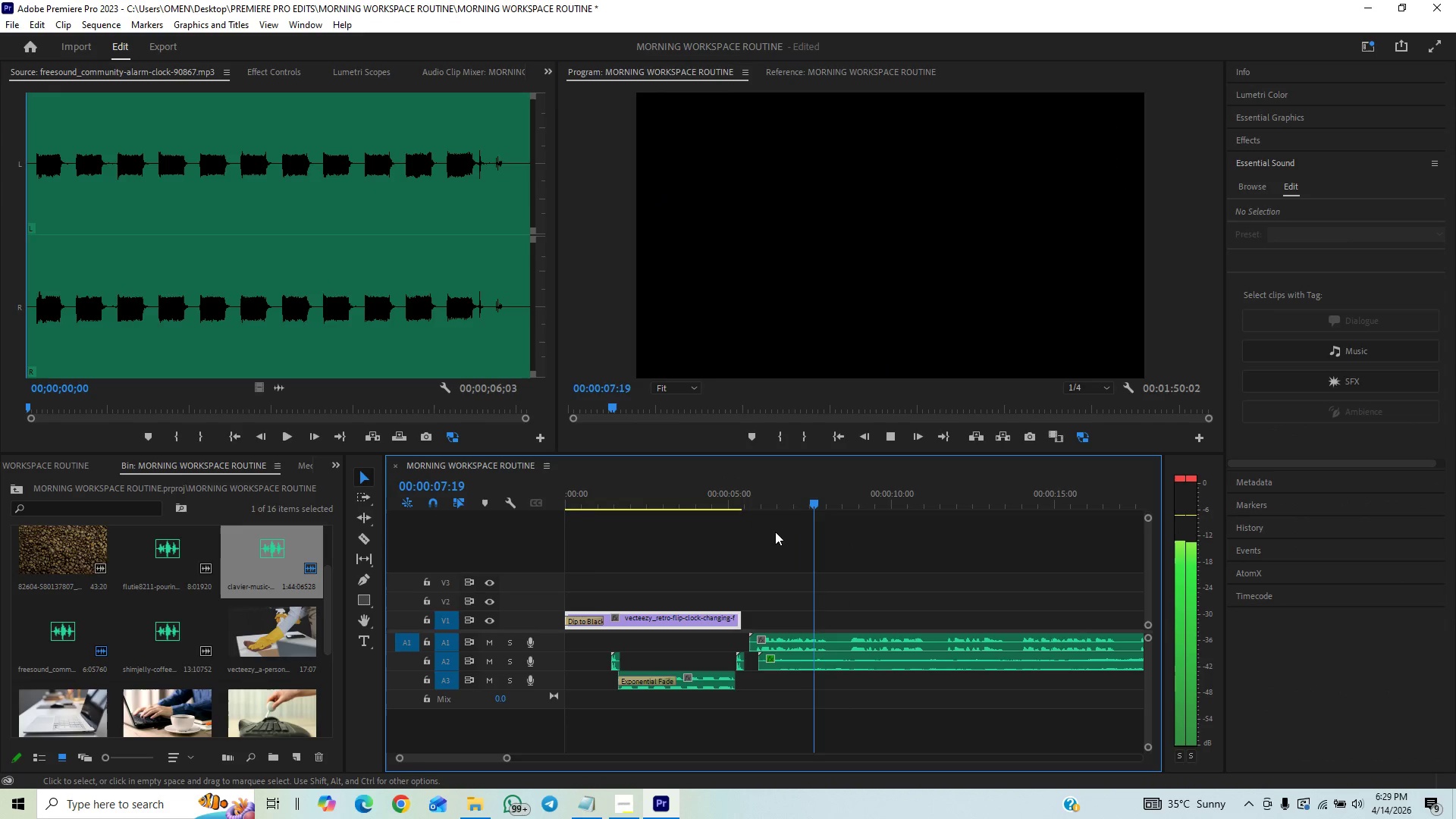 
key(Control+Z)
 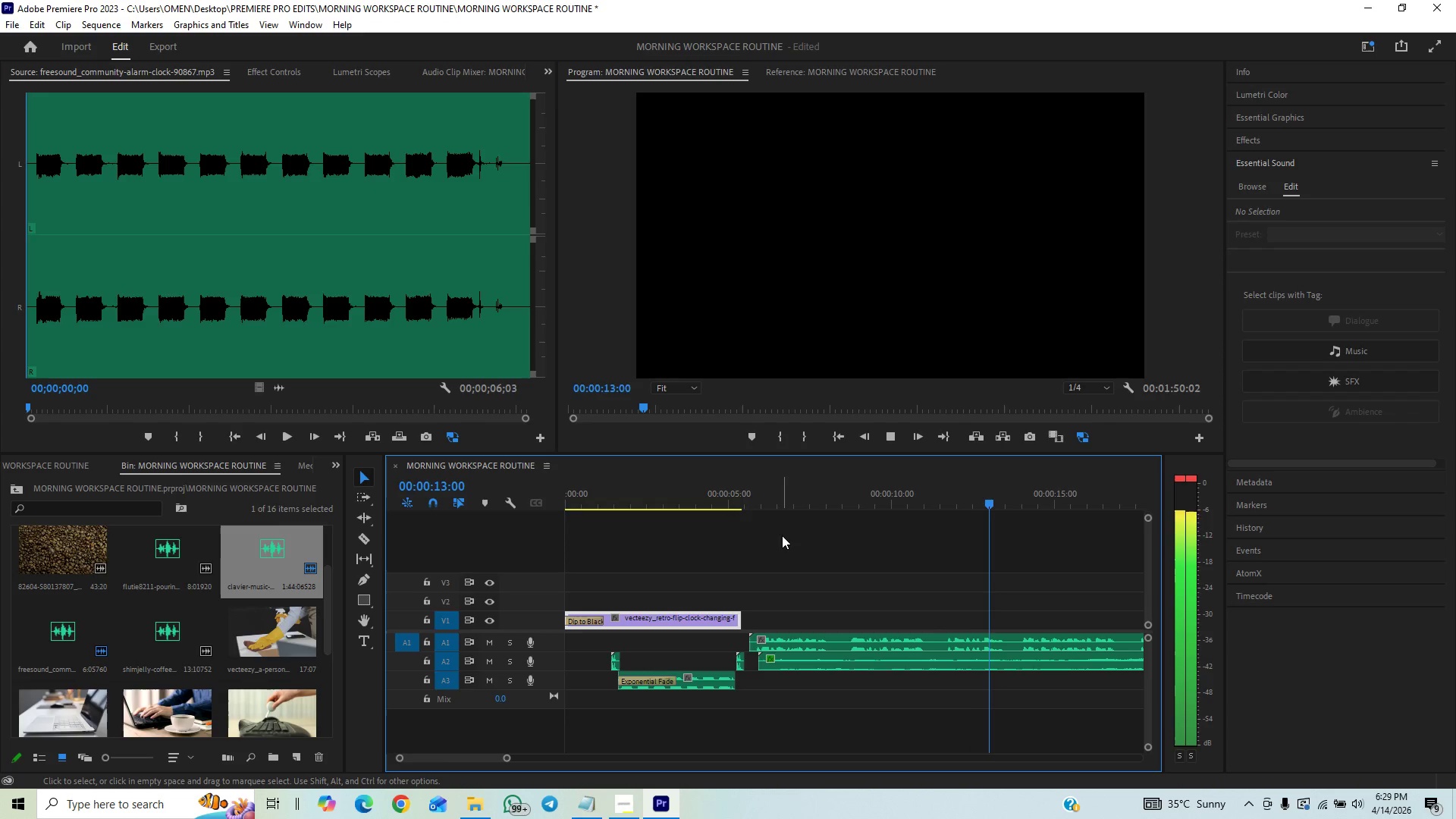 
key(Space)
 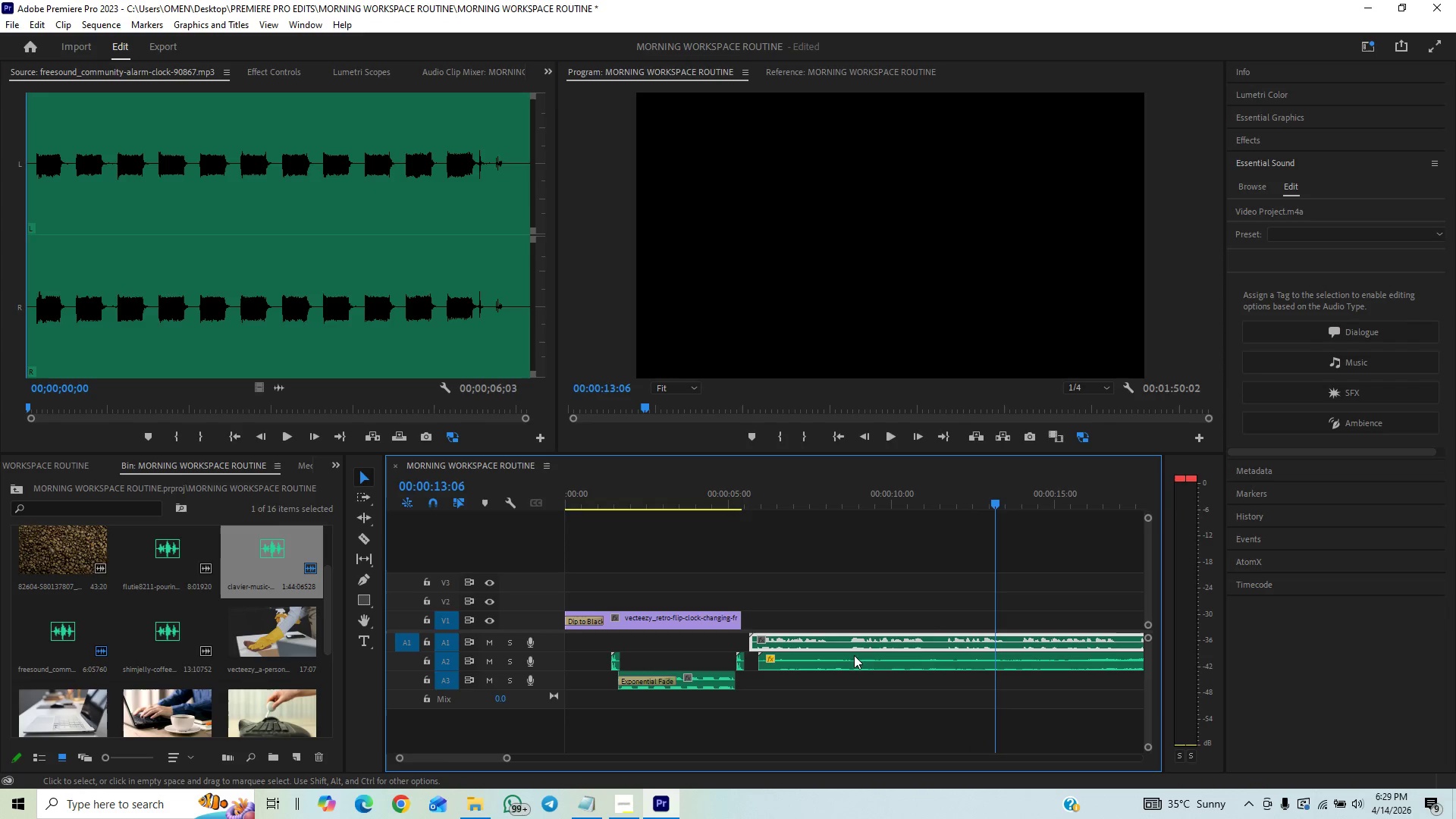 
left_click([850, 659])
 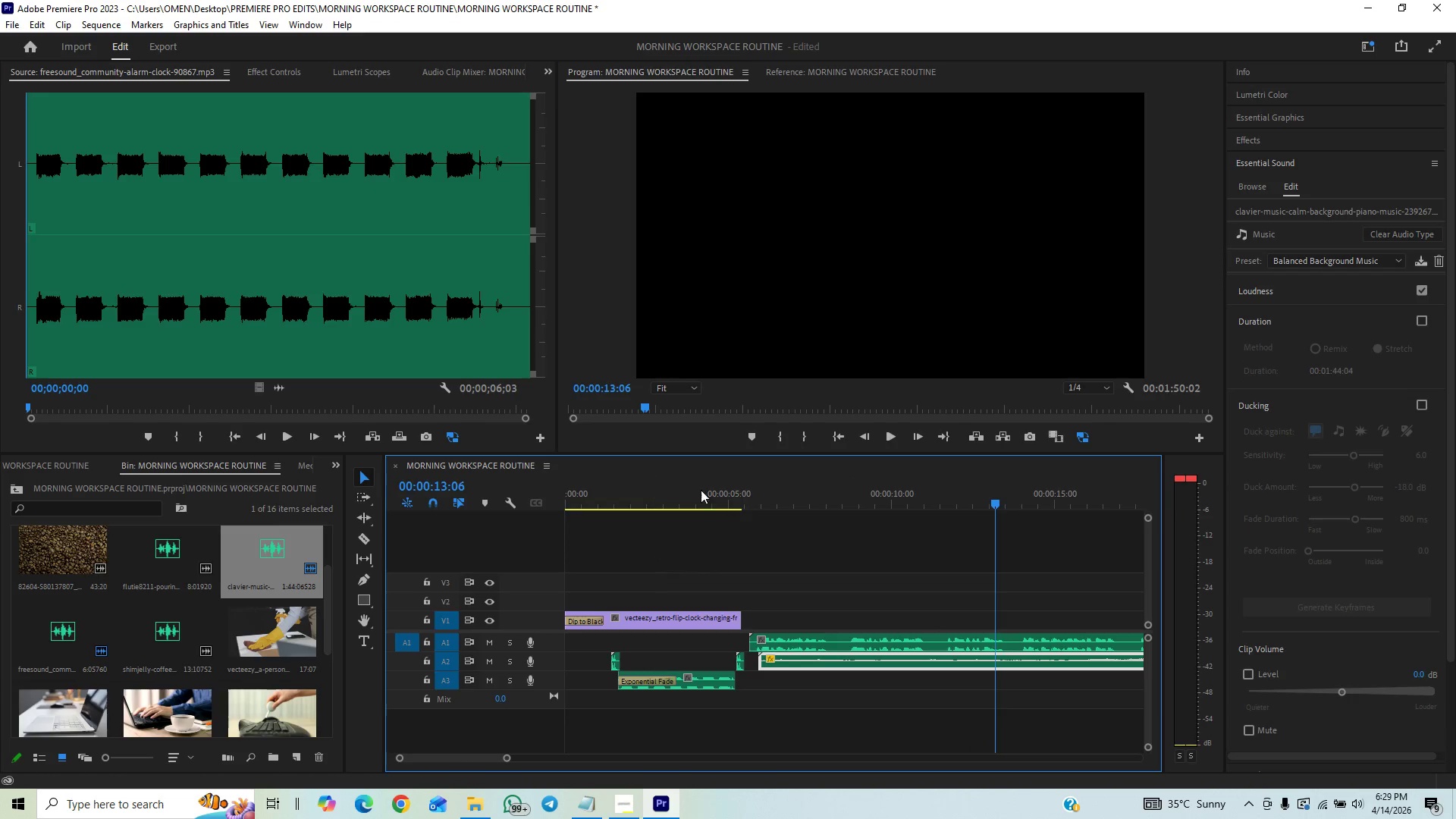 
left_click([718, 487])
 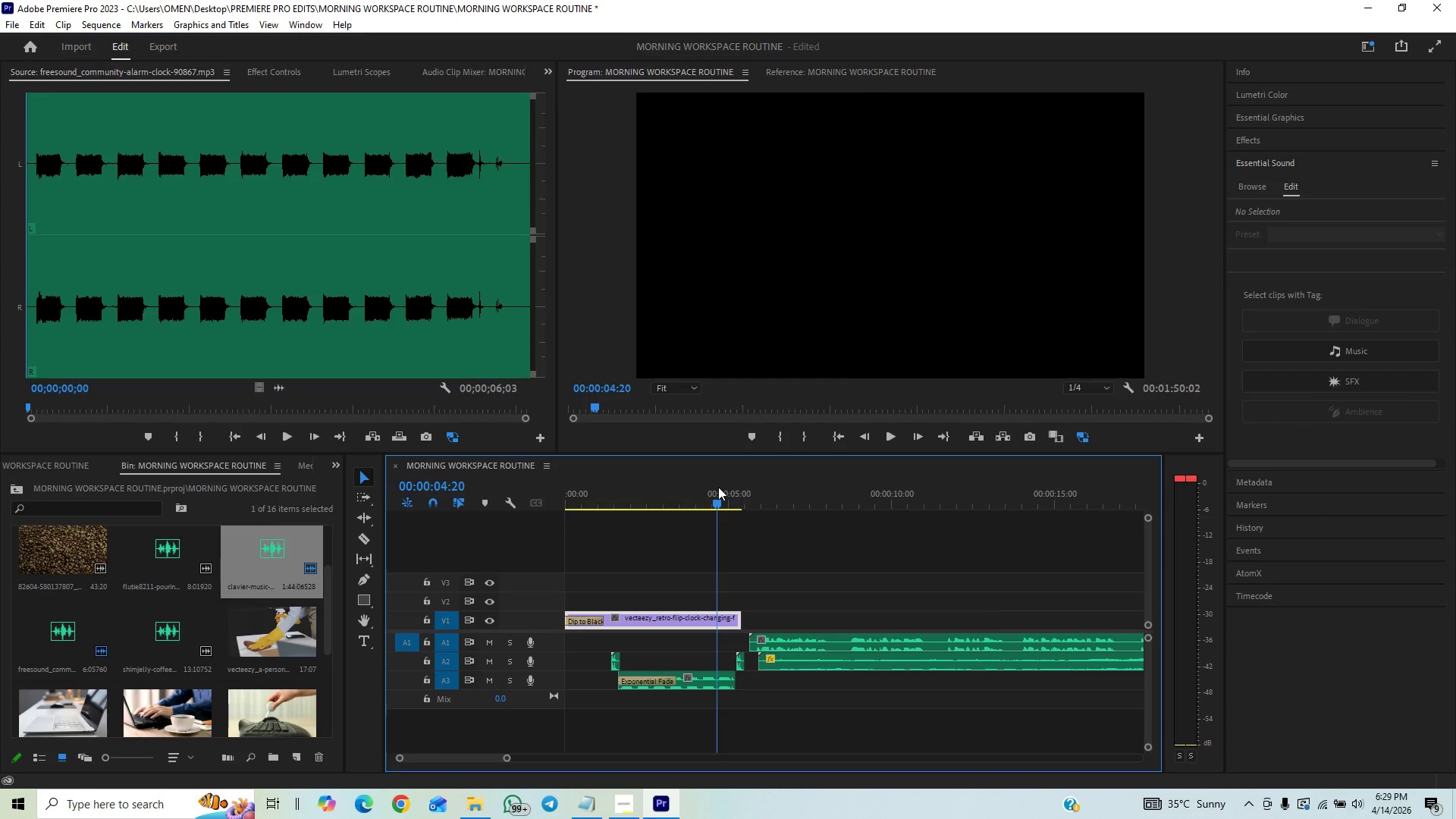 
key(Space)
 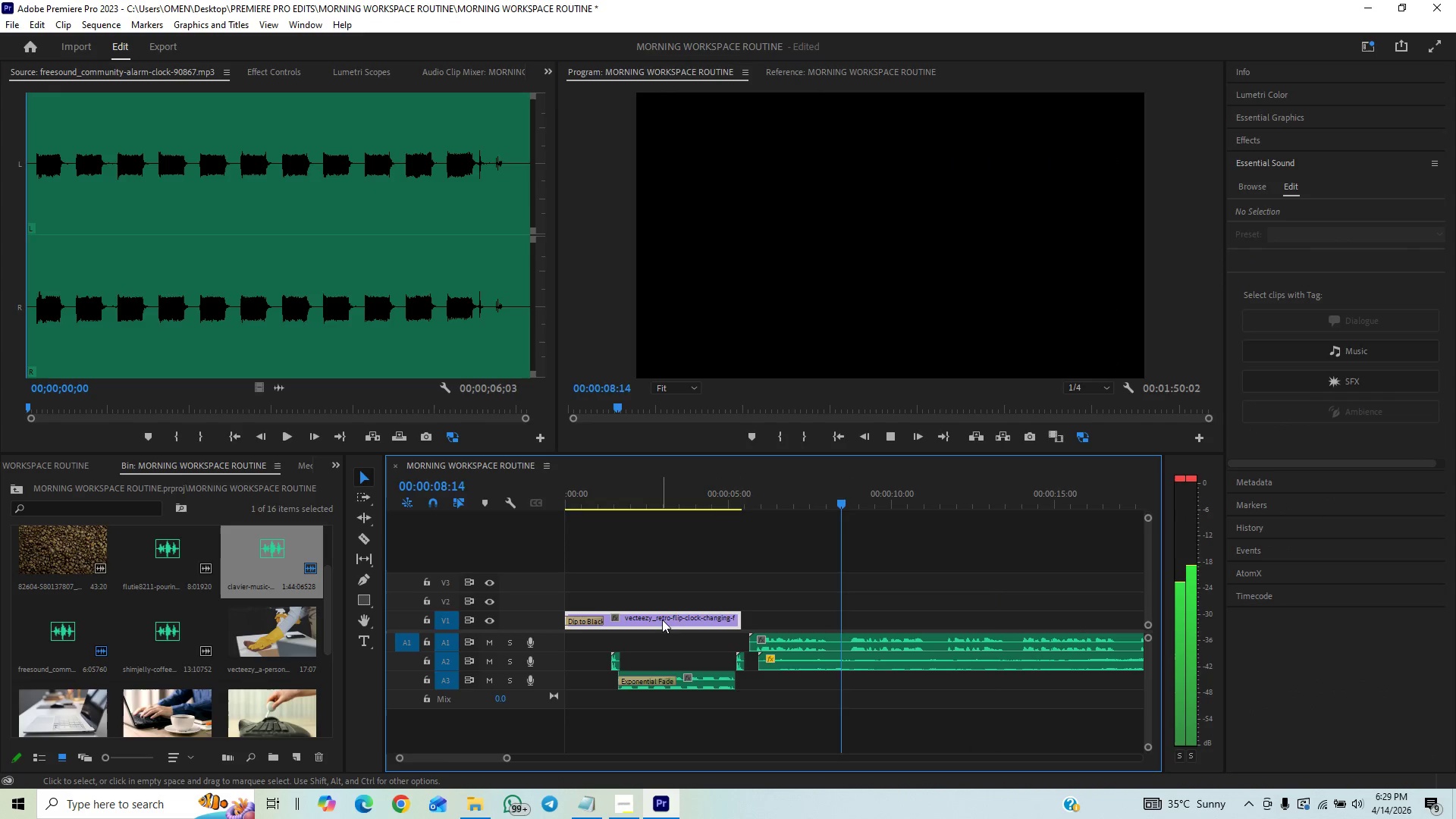 
wait(5.42)
 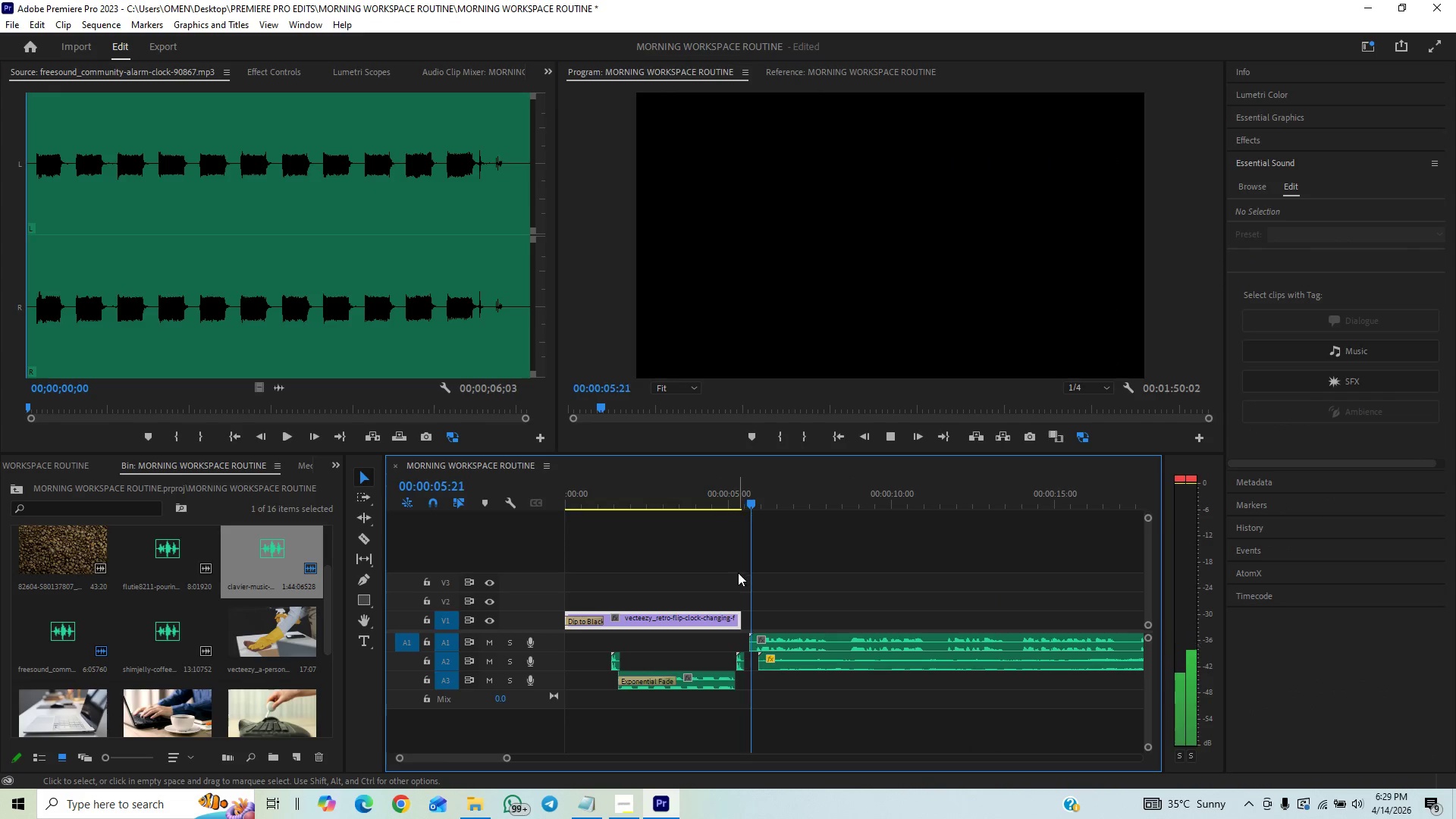 
key(Space)
 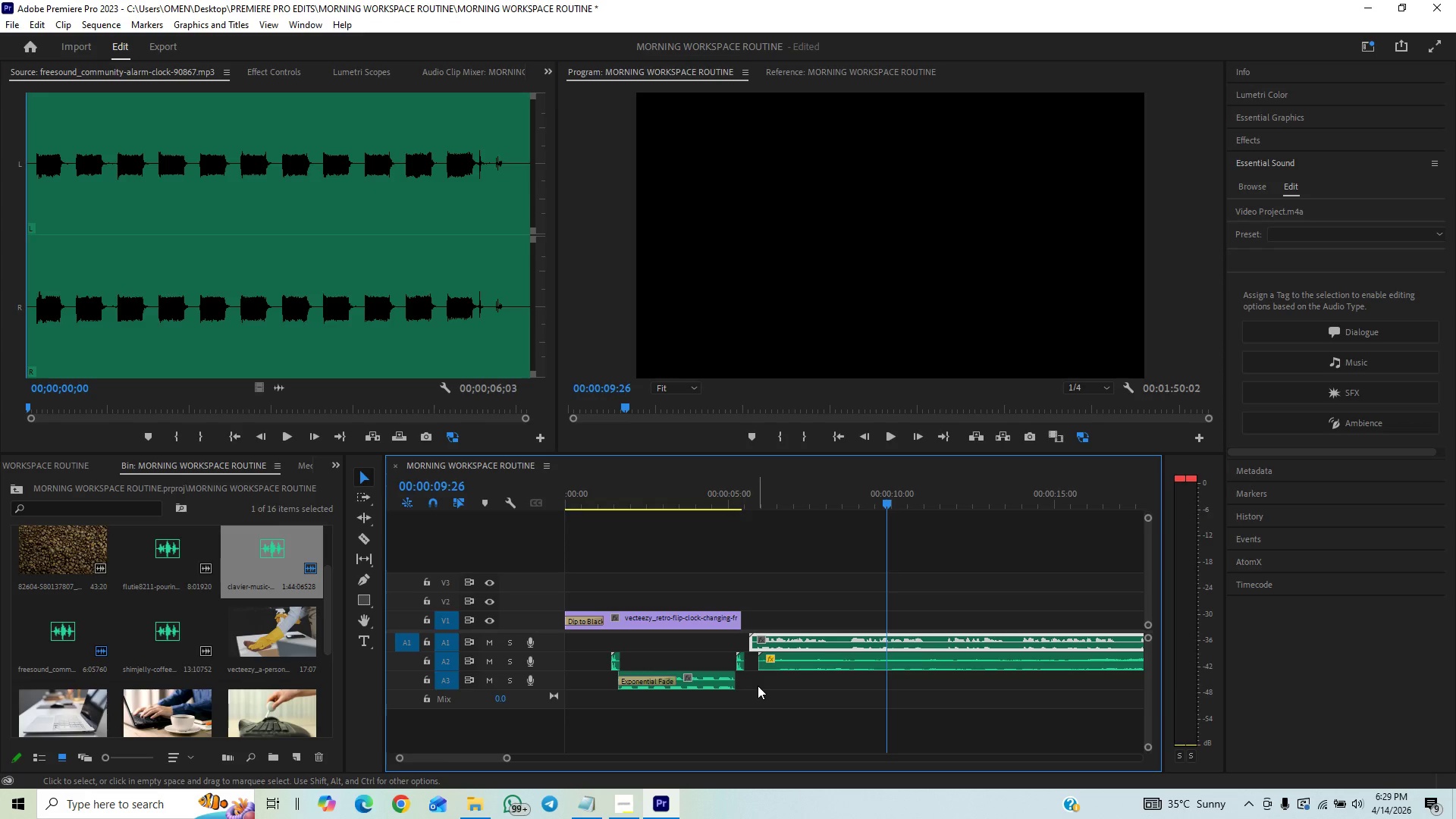 
key(Control+S)
 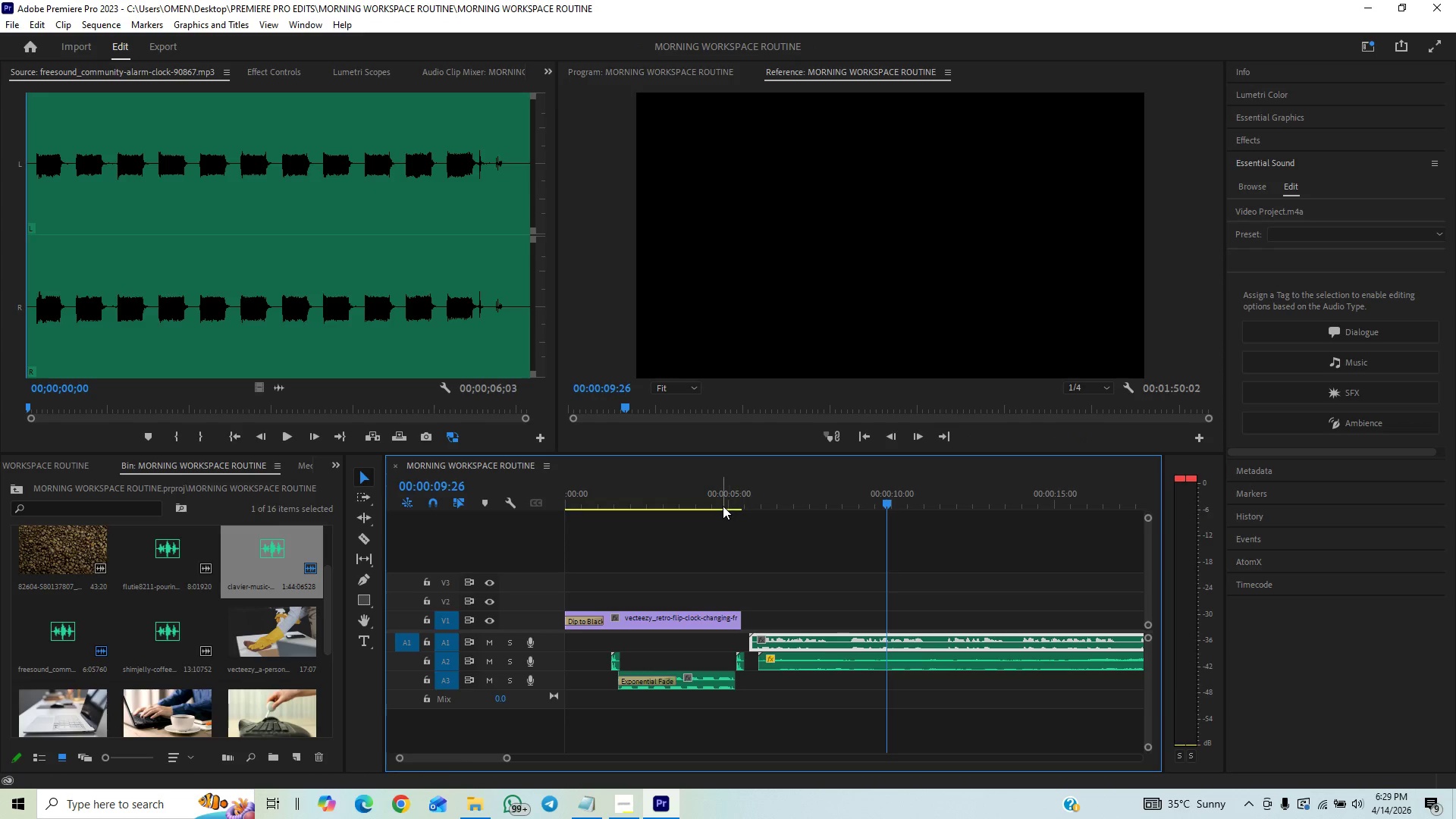 
left_click([723, 506])
 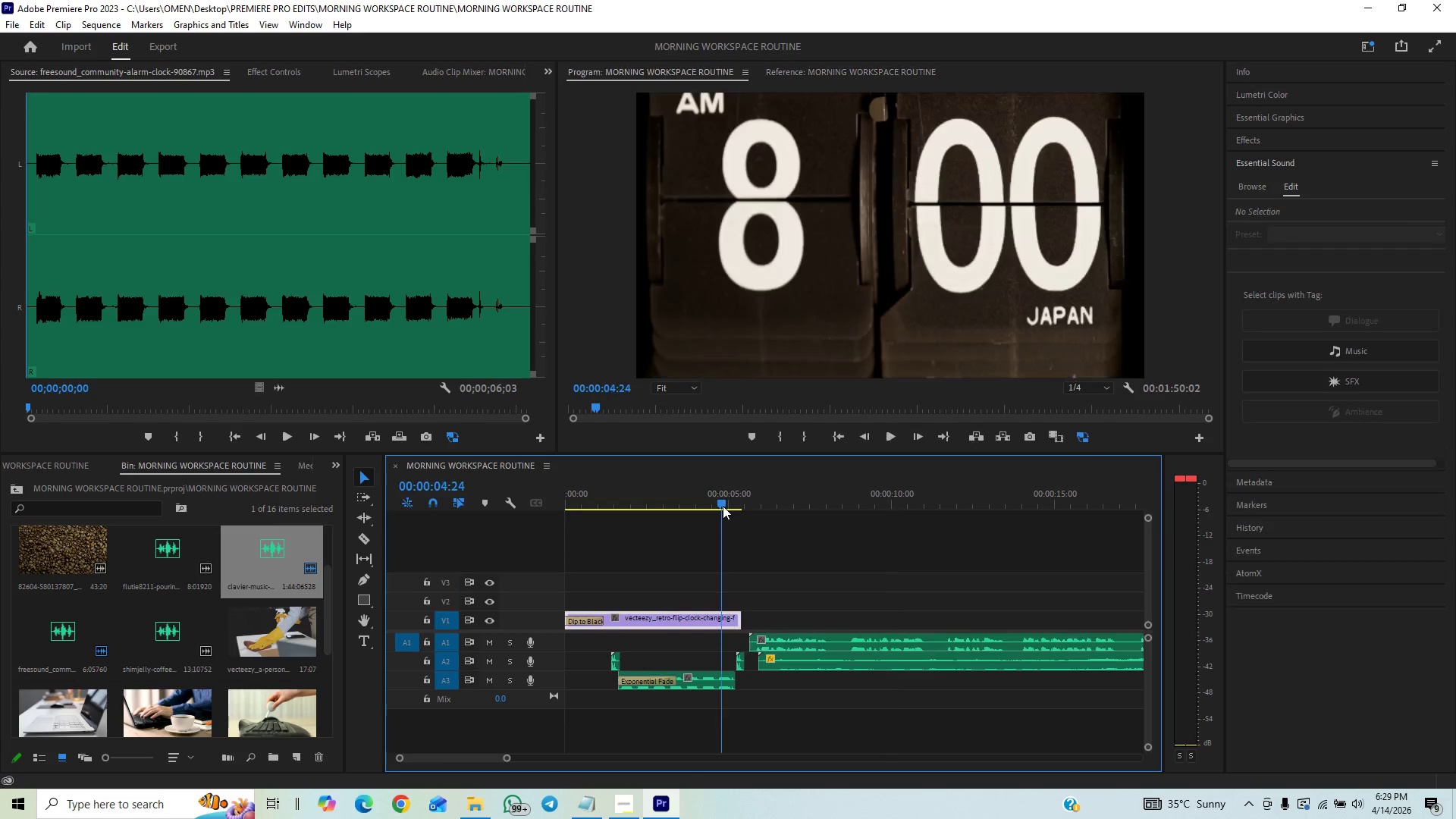 
key(Space)
 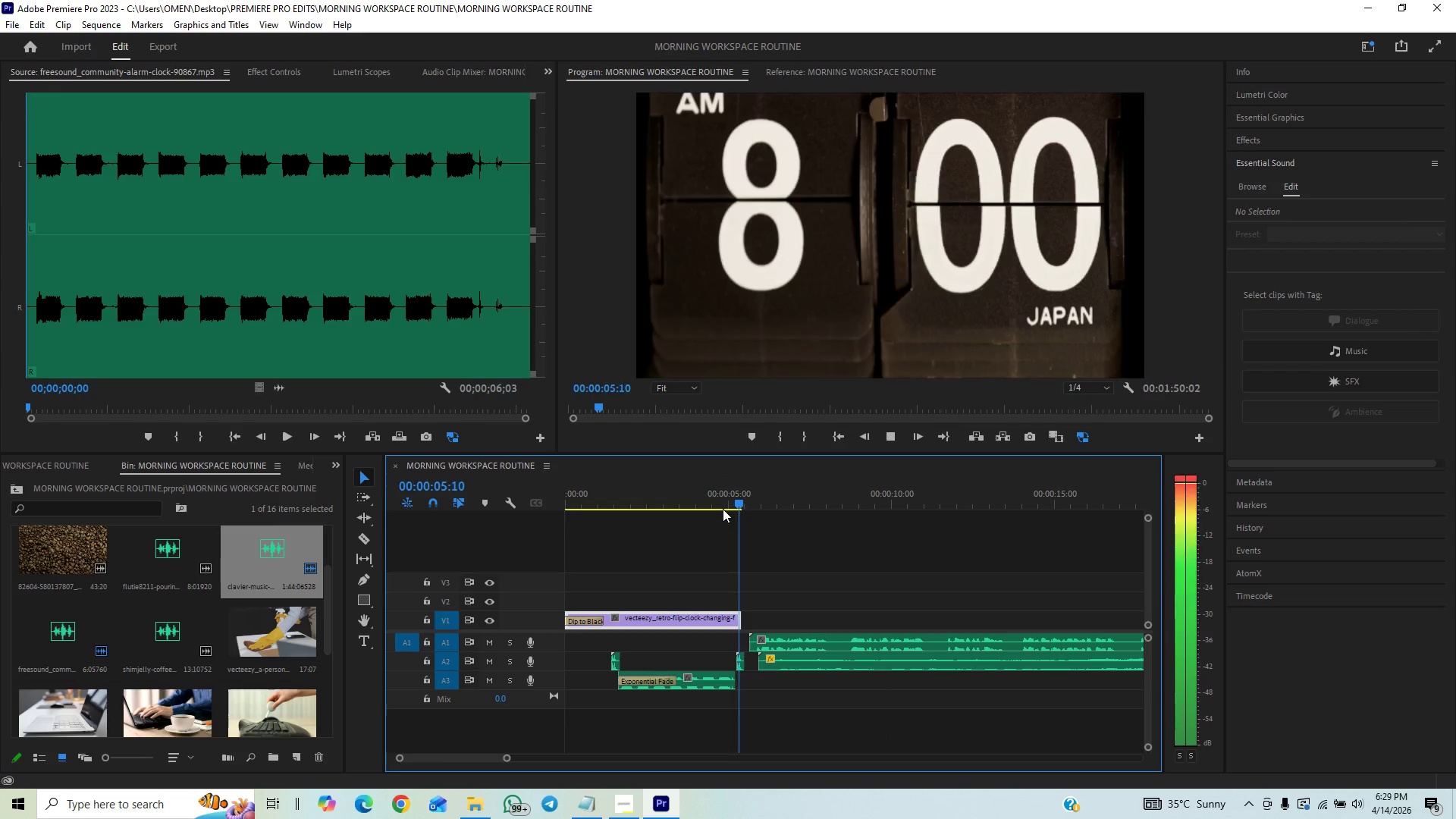 
key(Space)
 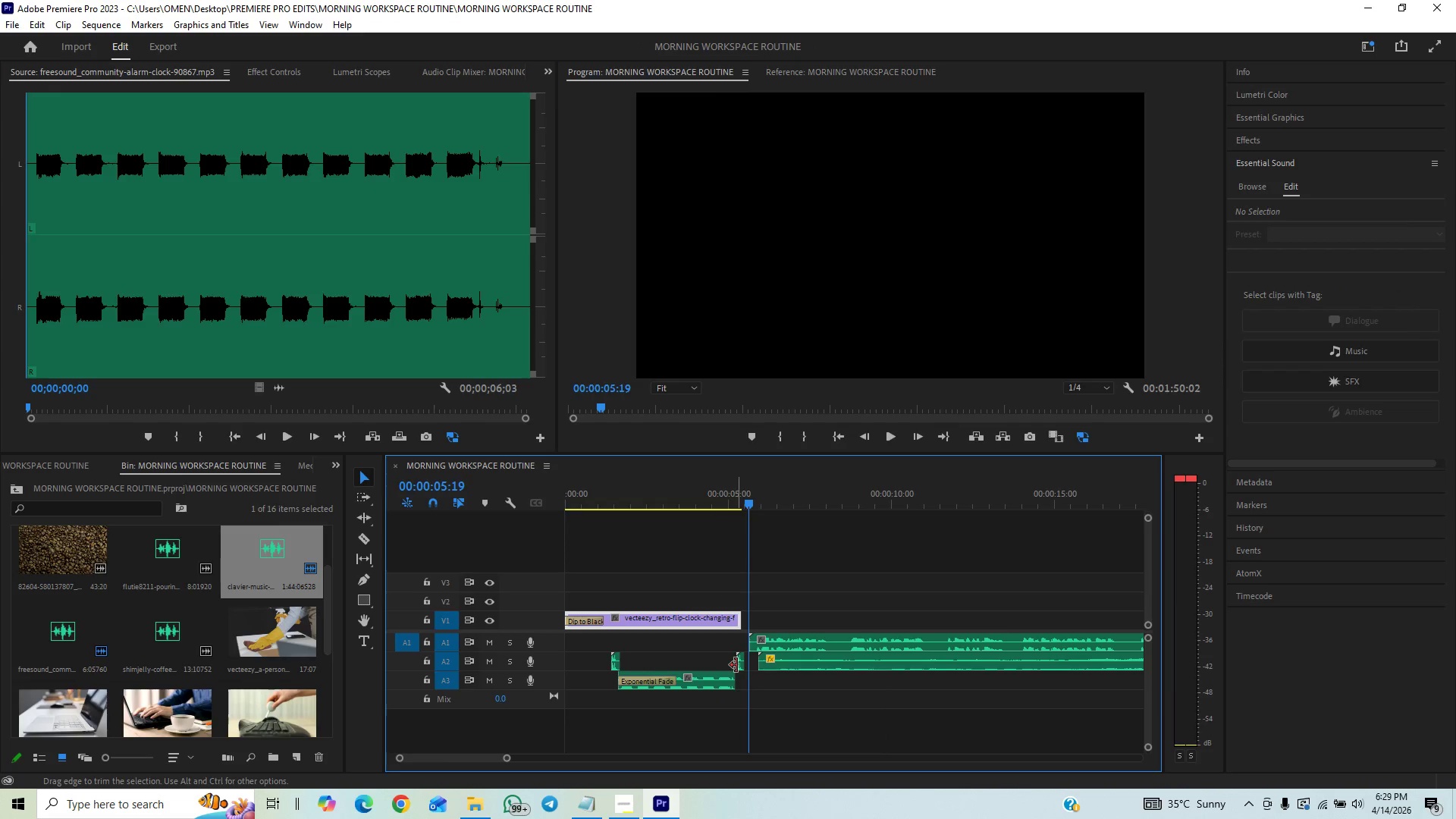 
left_click([739, 664])
 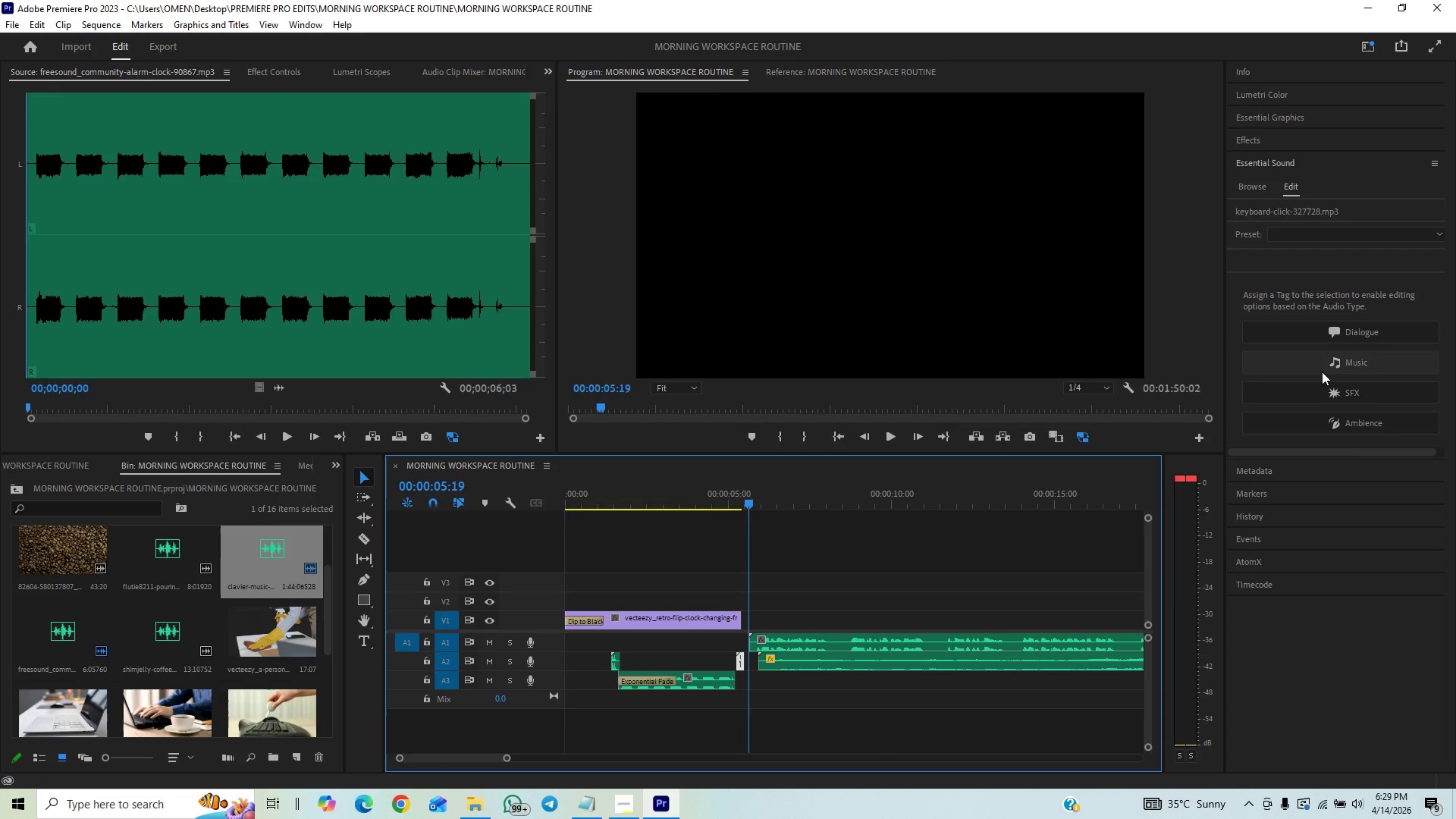 
left_click([1323, 383])
 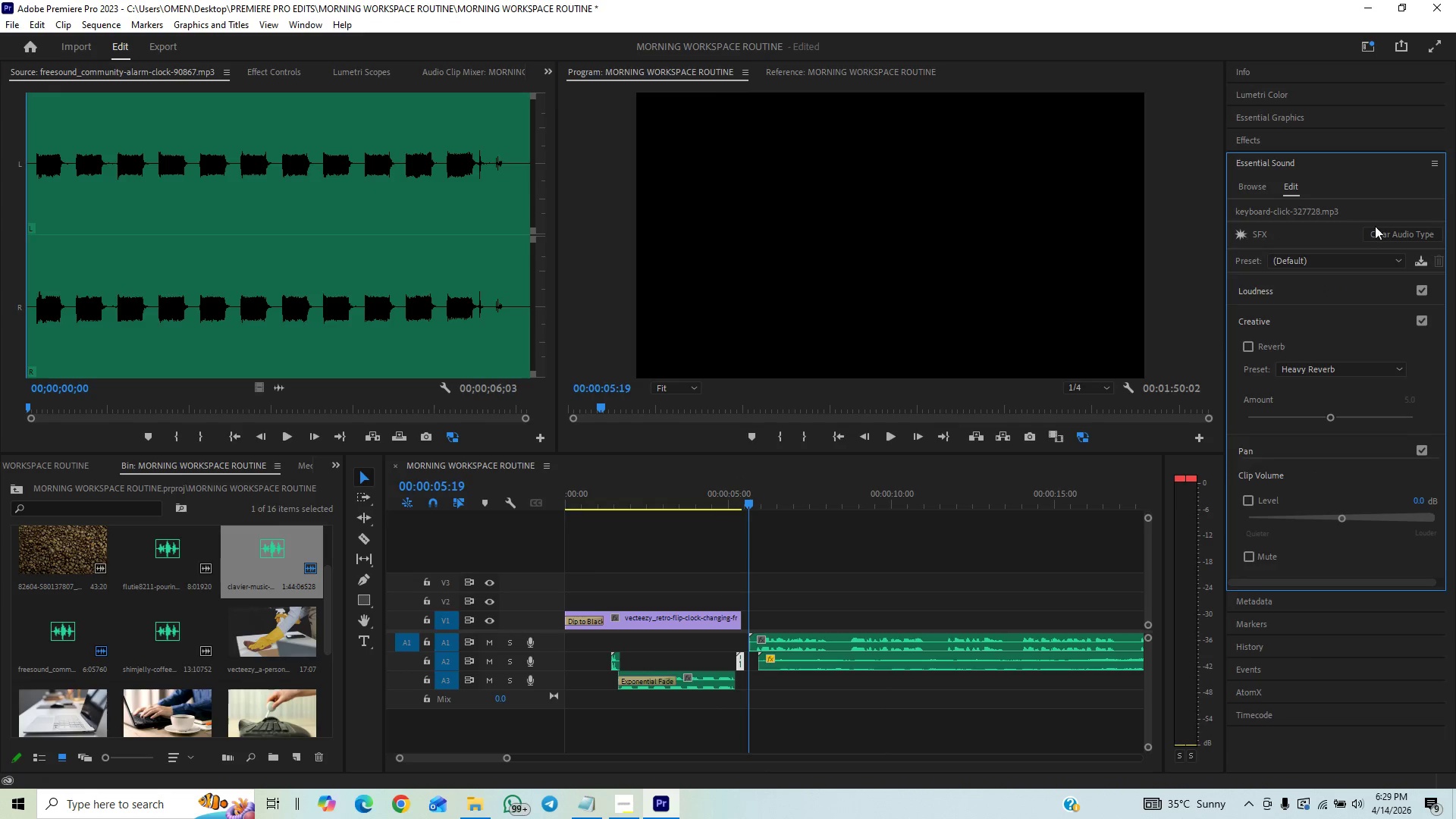 
left_click([1330, 259])
 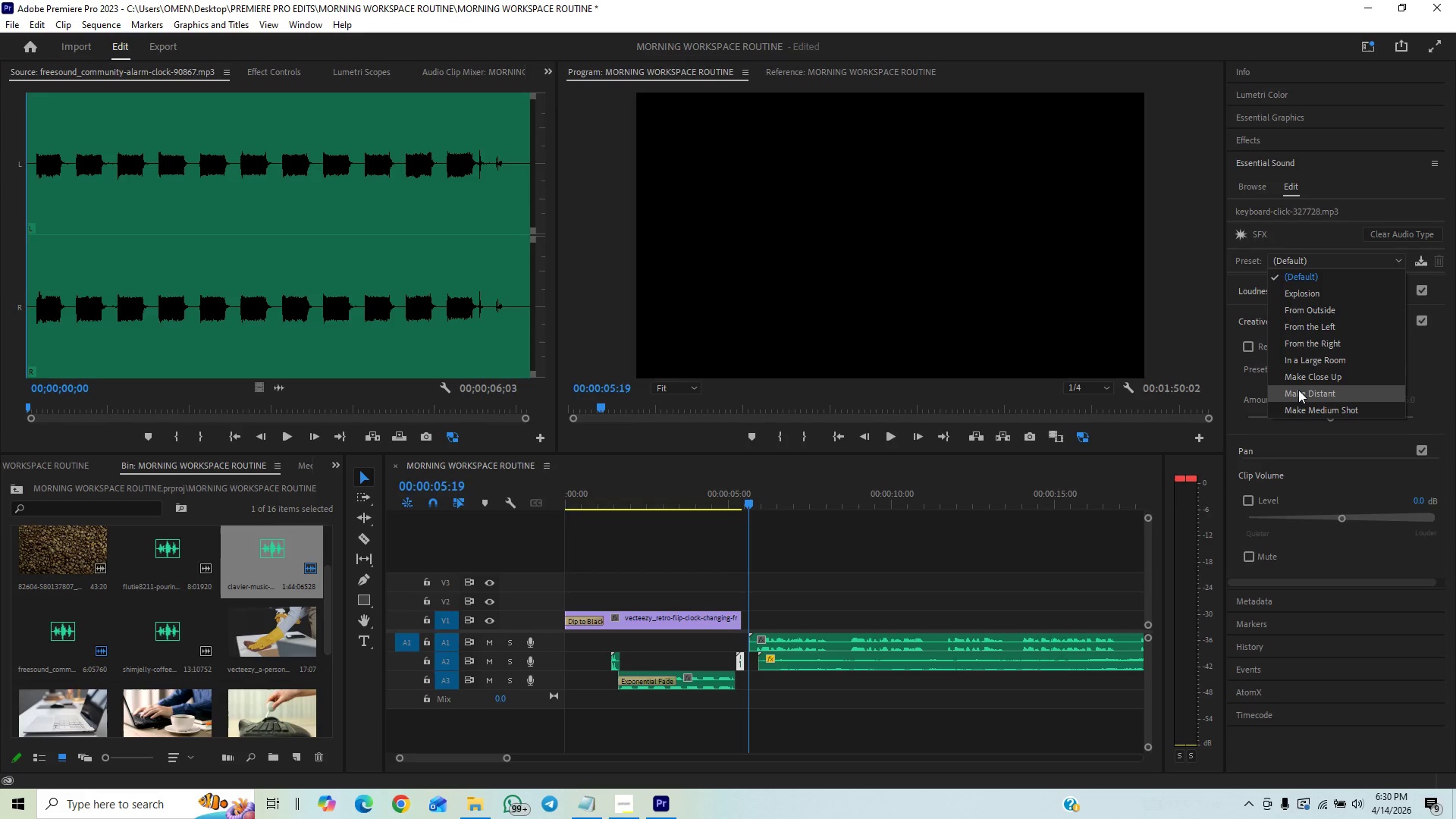 
left_click([1298, 390])
 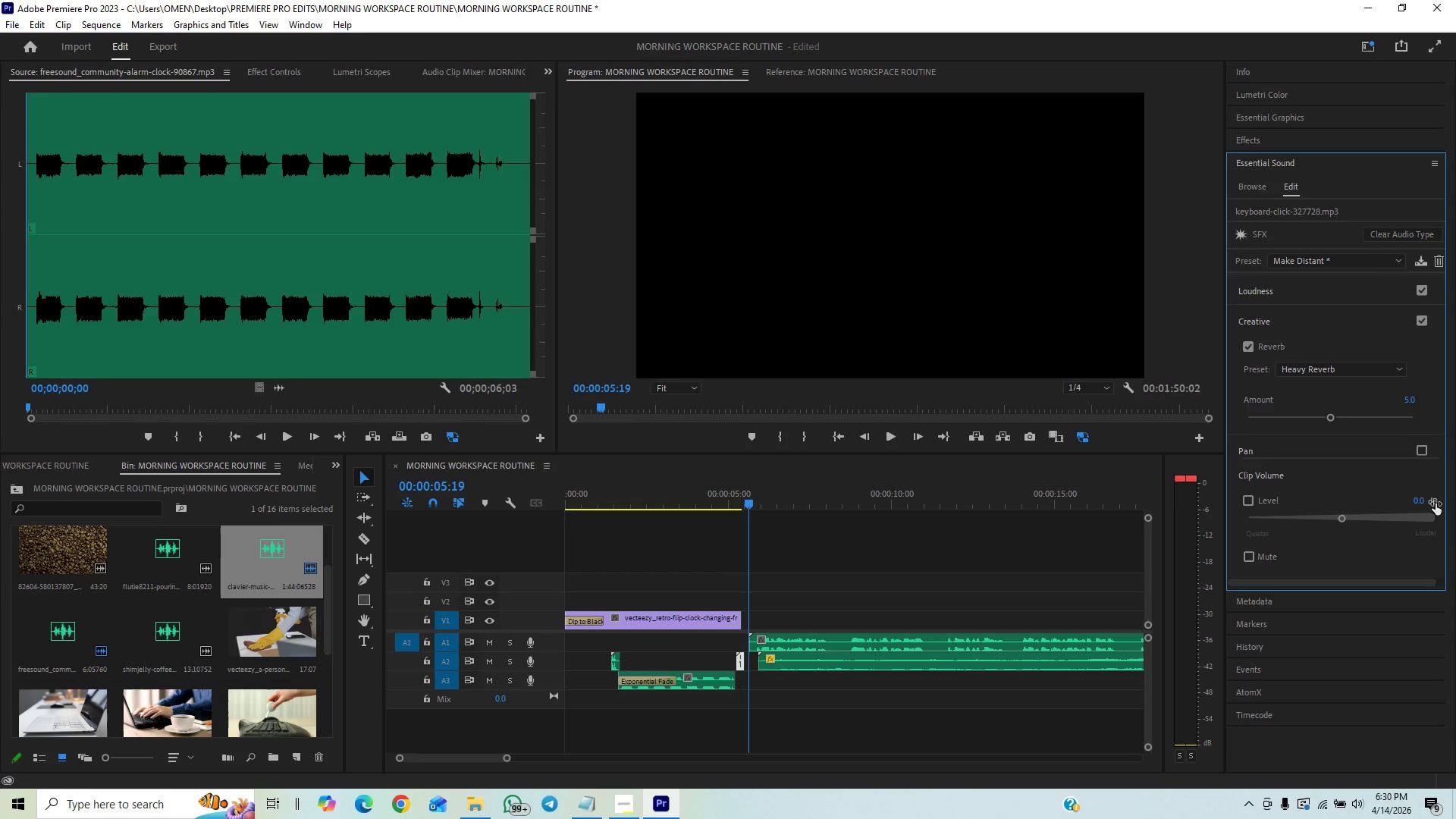 
left_click([1426, 504])
 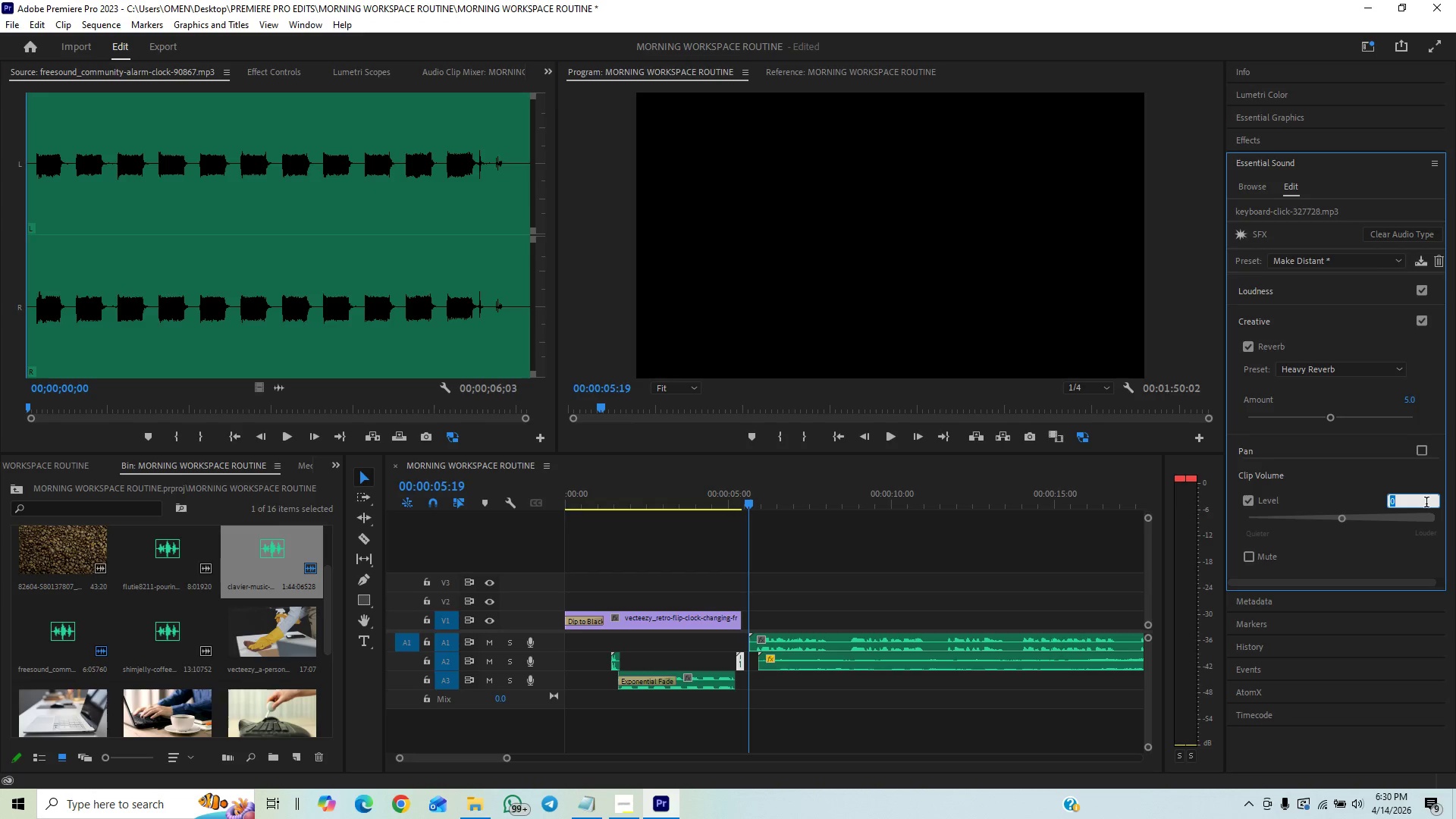 
key(Minus)
 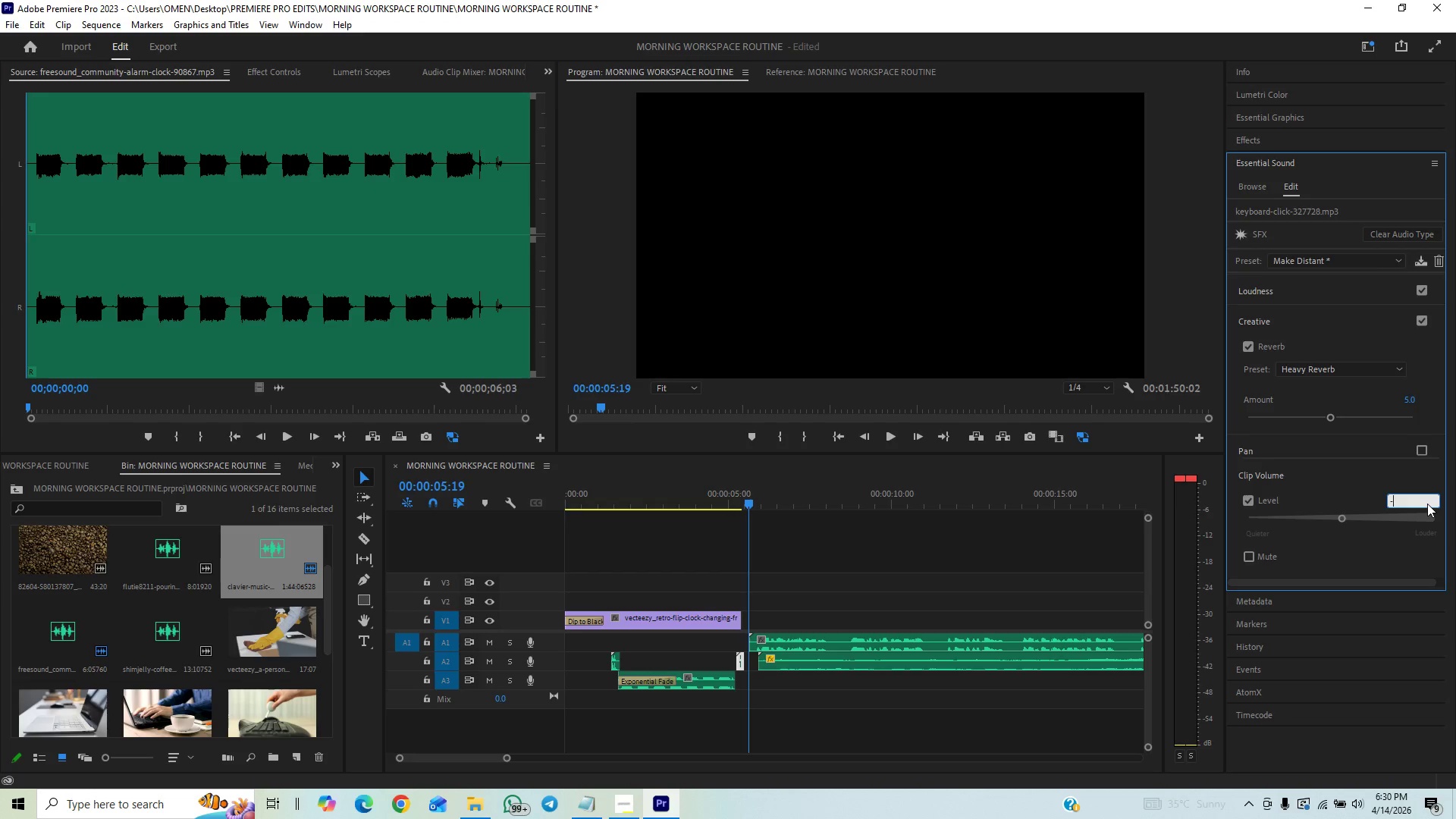 
key(7)
 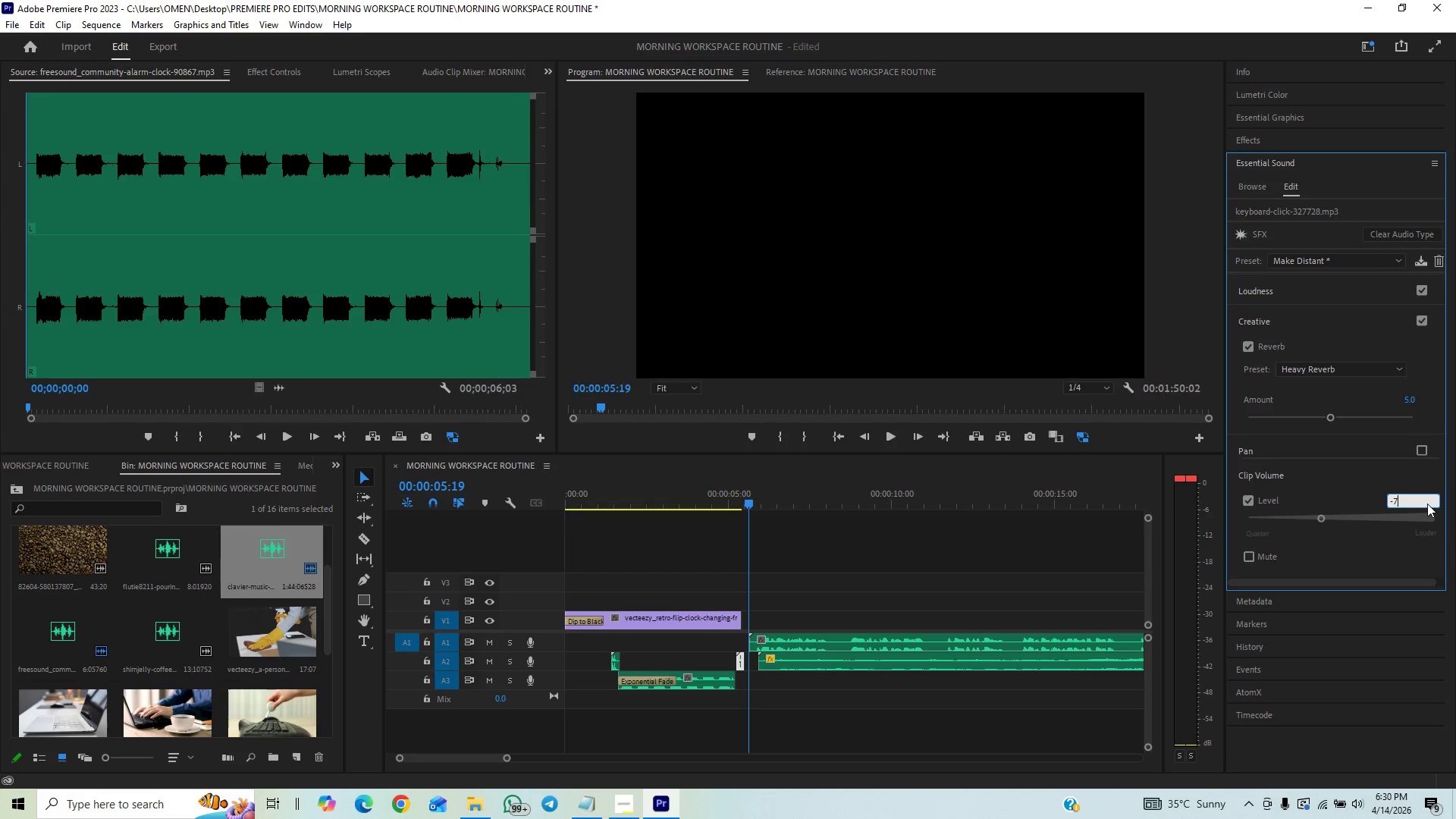 
key(Enter)
 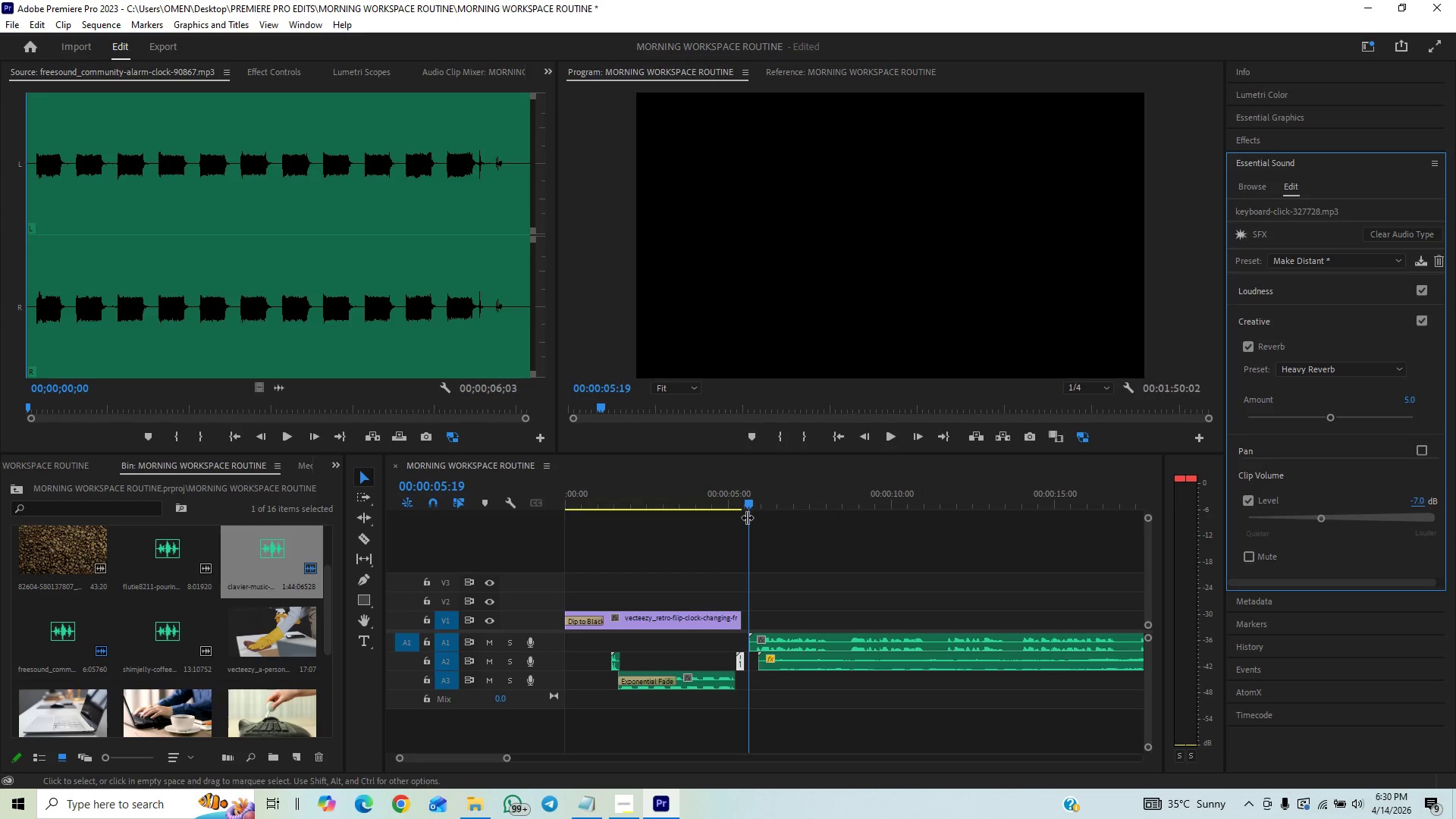 
left_click([721, 496])
 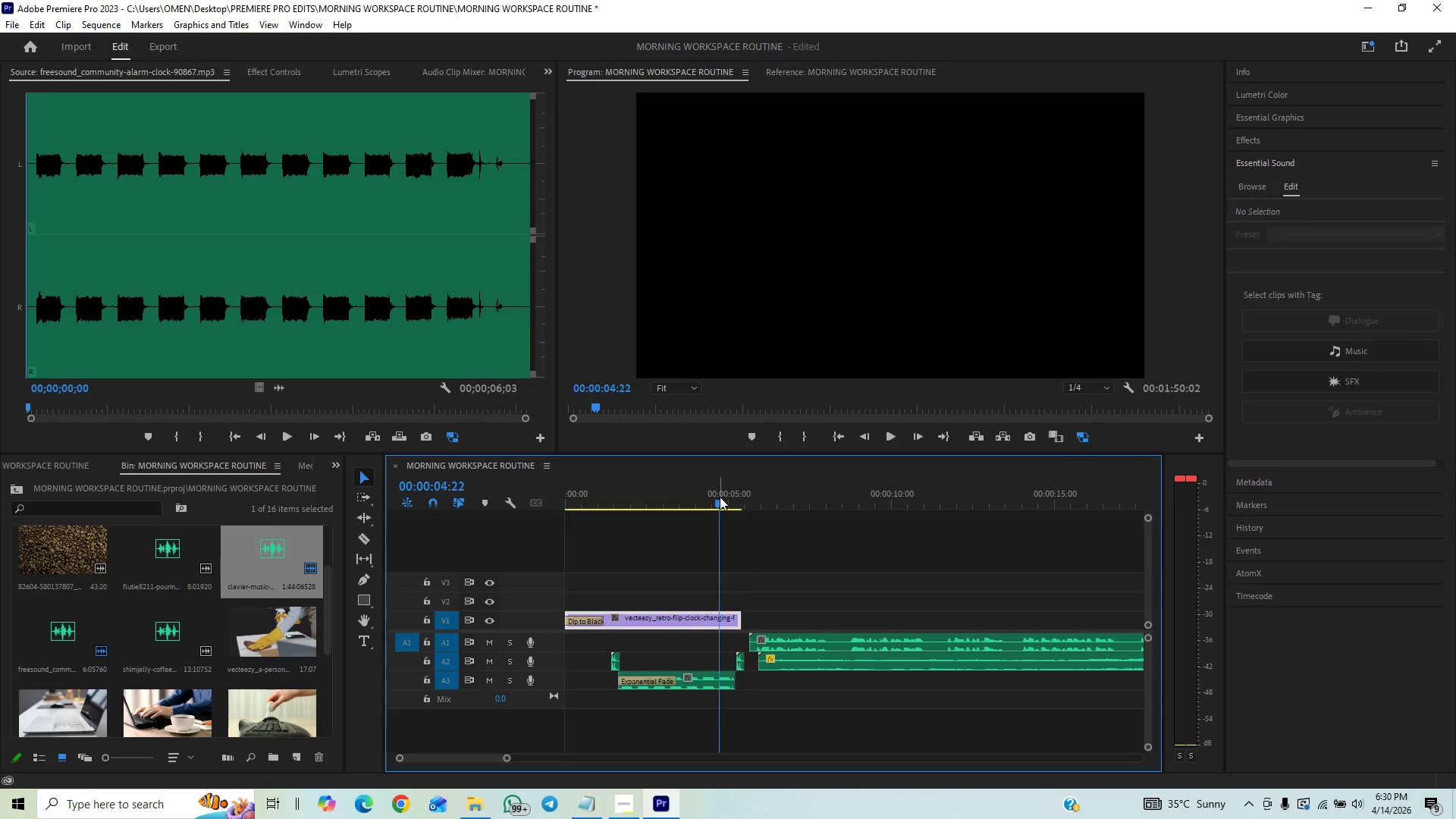 
key(Space)
 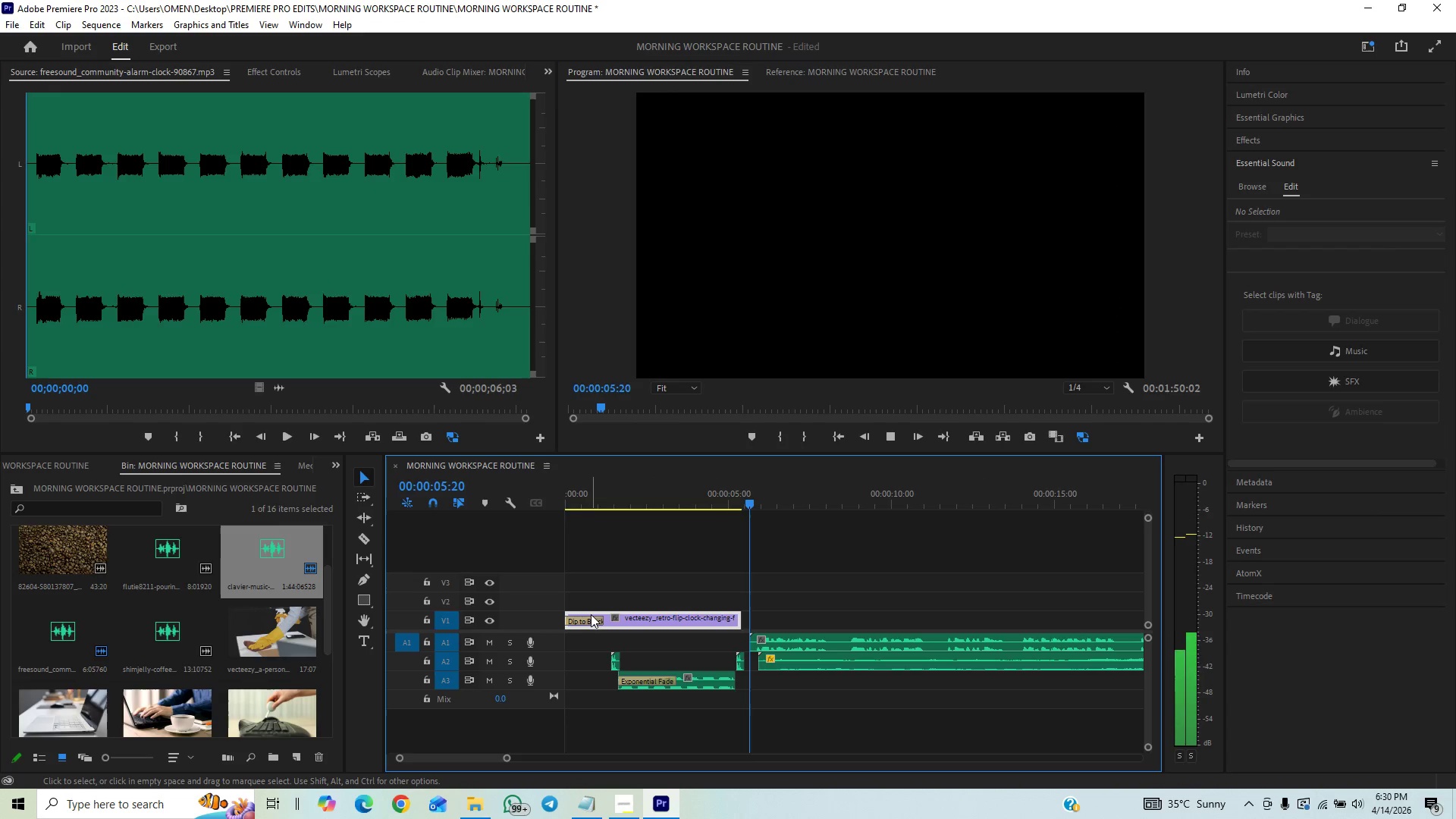 
key(Space)
 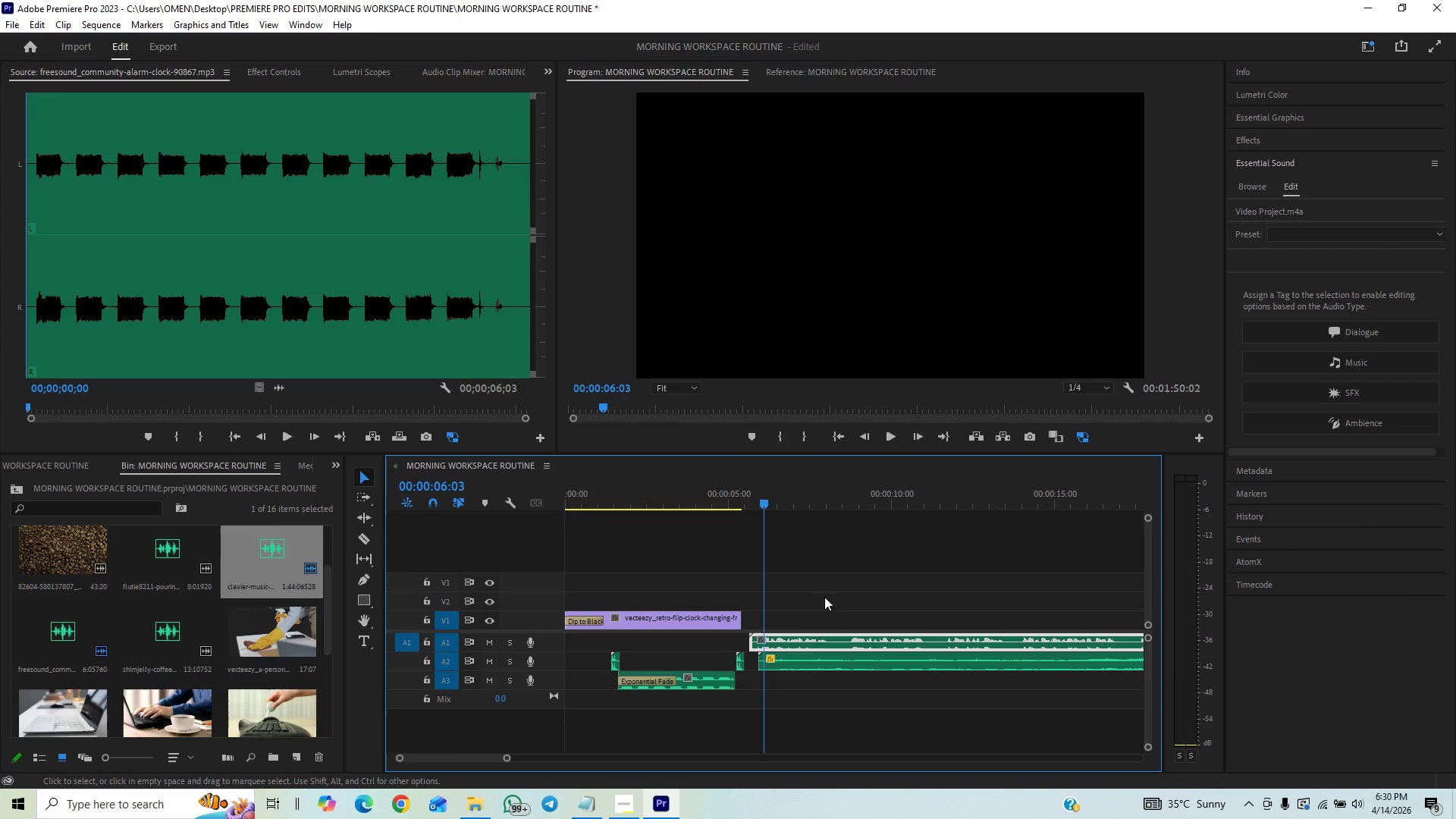 
left_click([743, 664])
 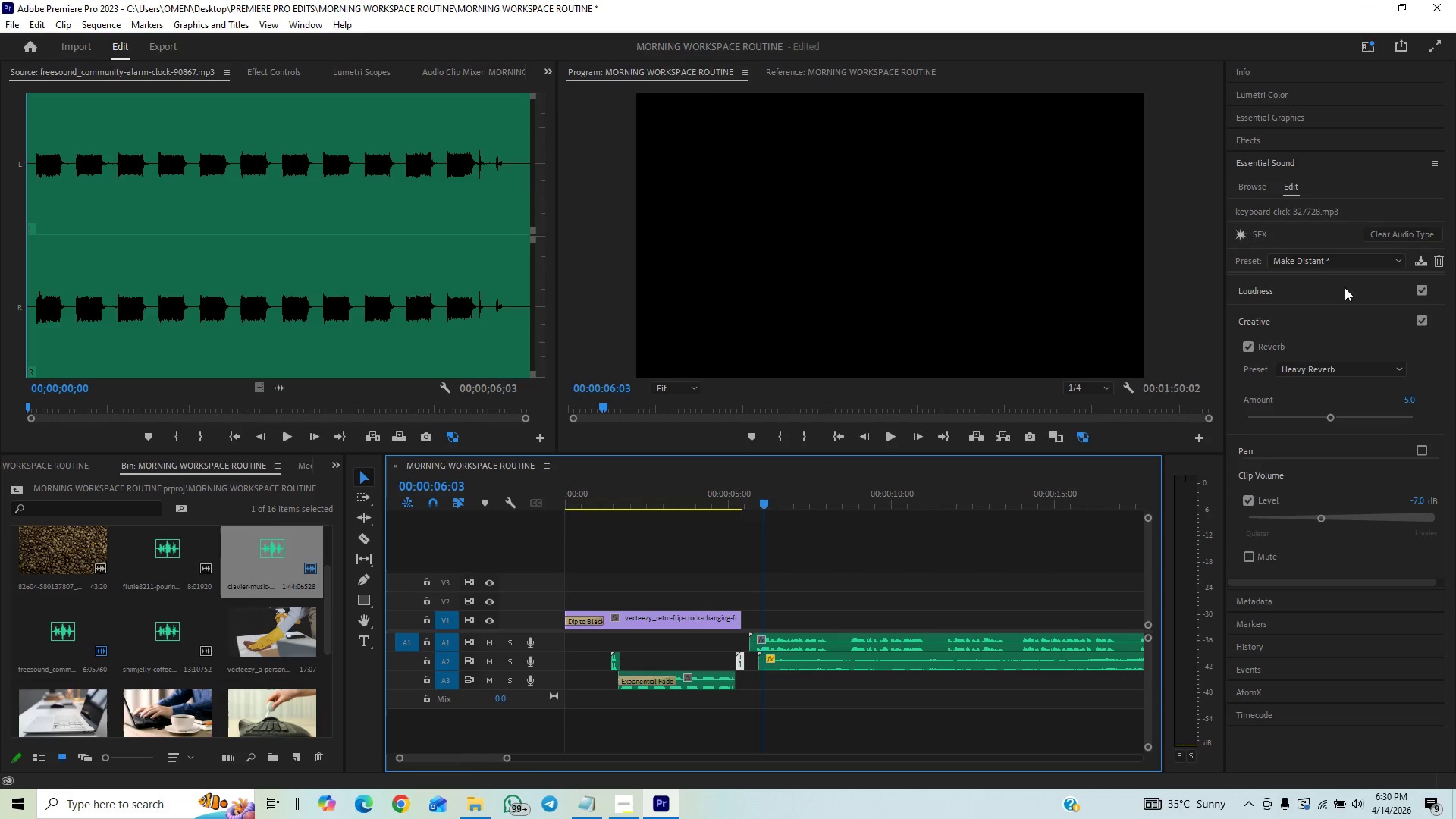 
left_click([1315, 259])
 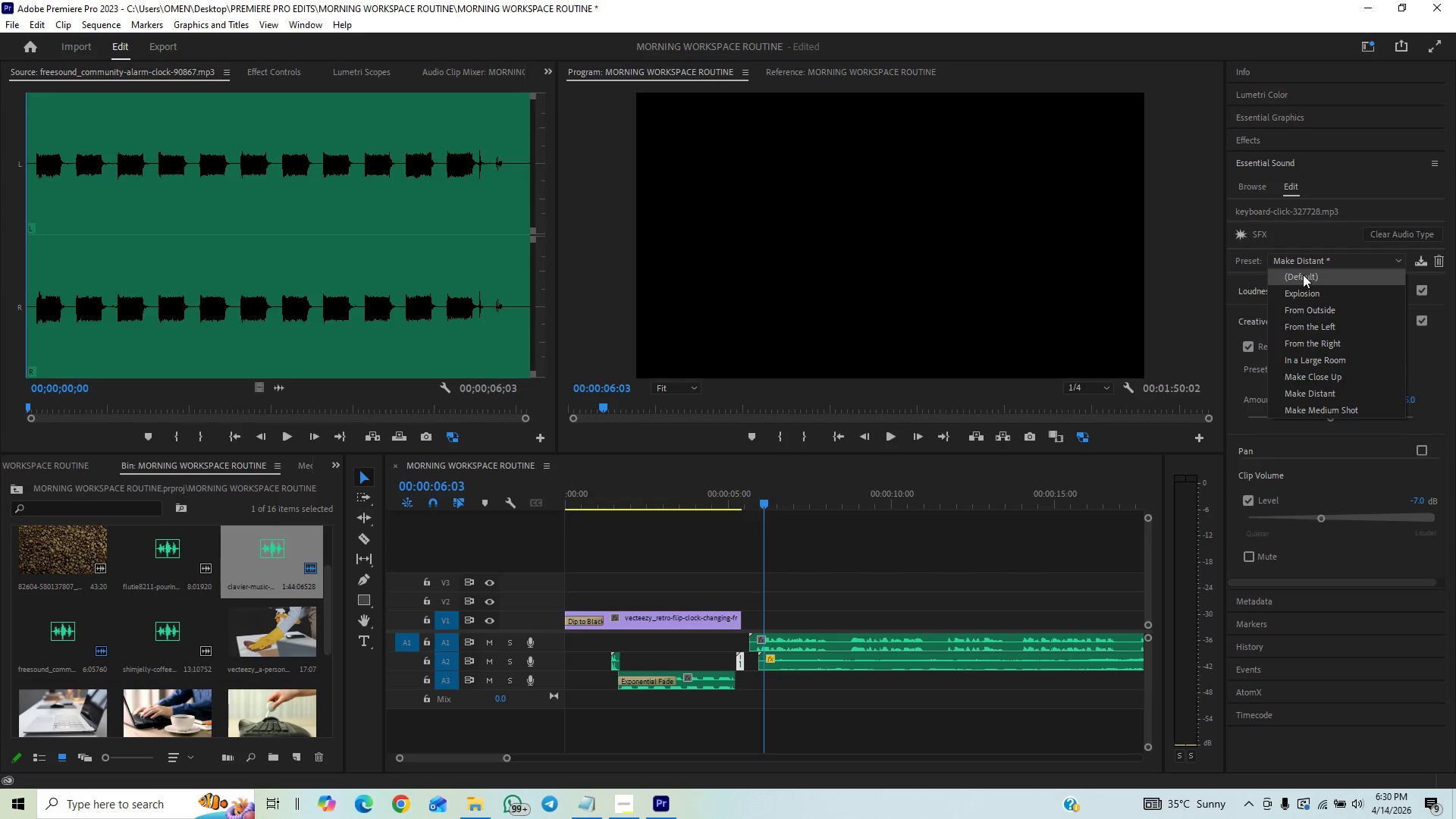 
left_click([1301, 275])
 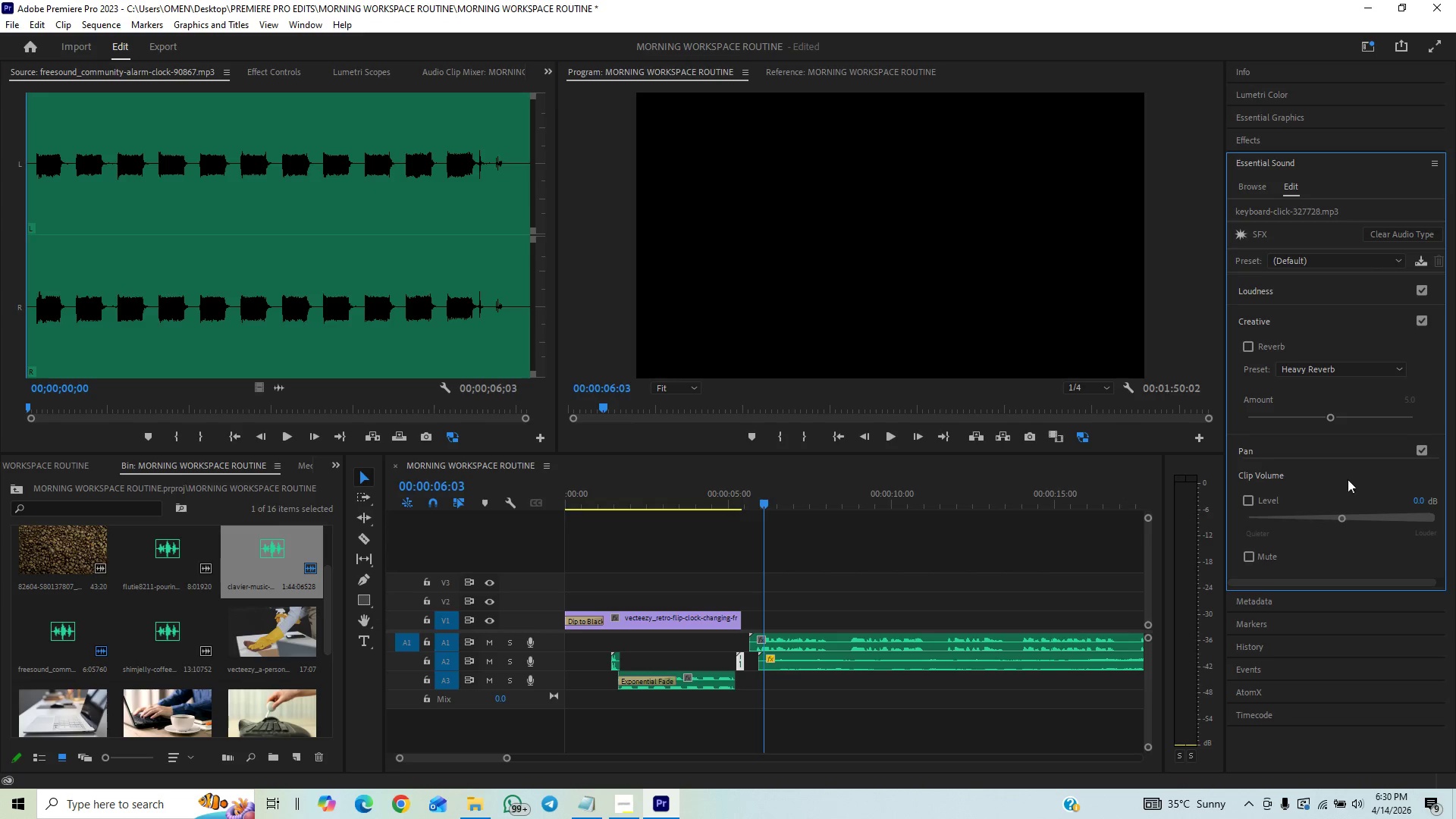 
left_click([1414, 503])
 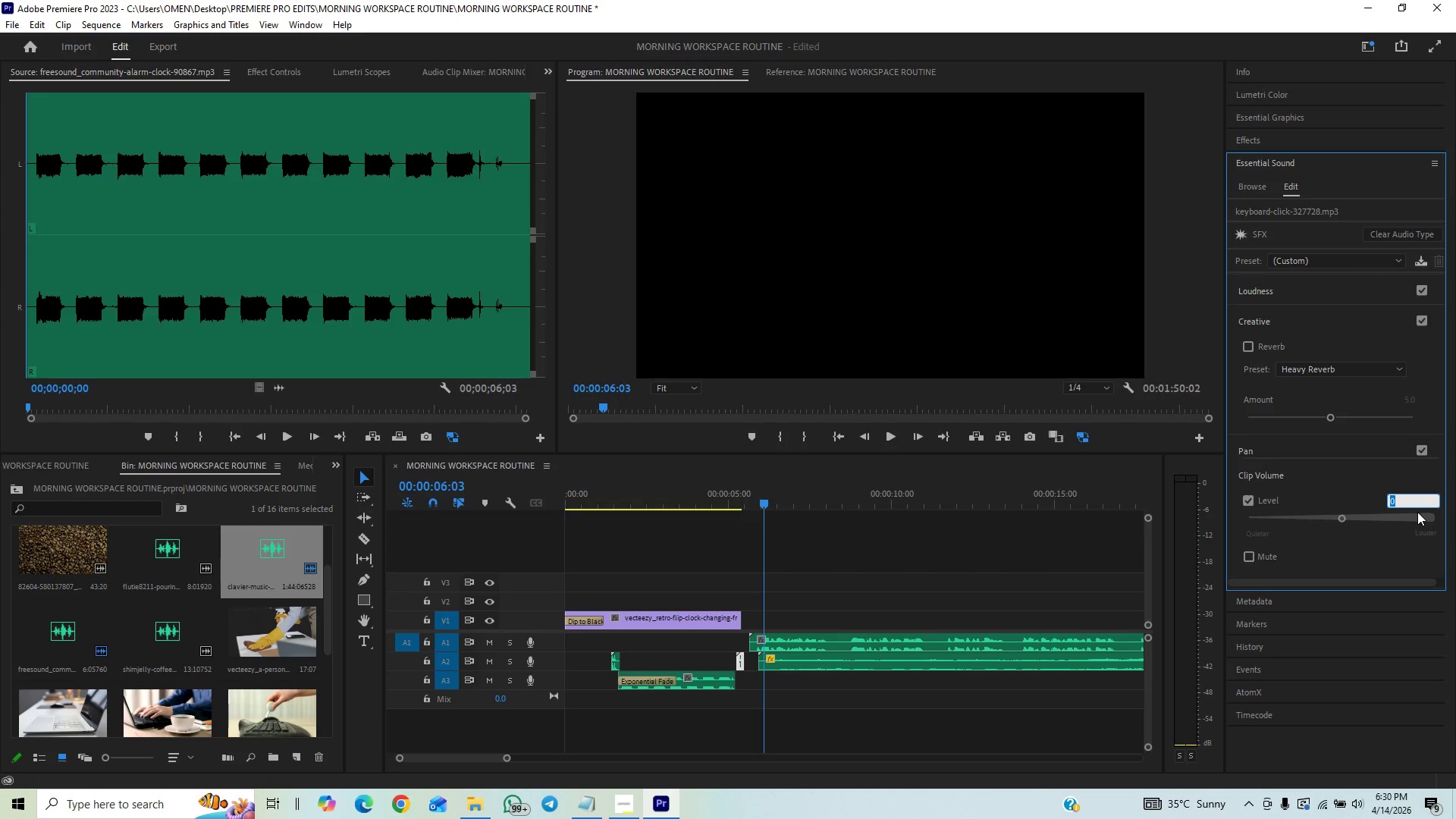 
key(Minus)
 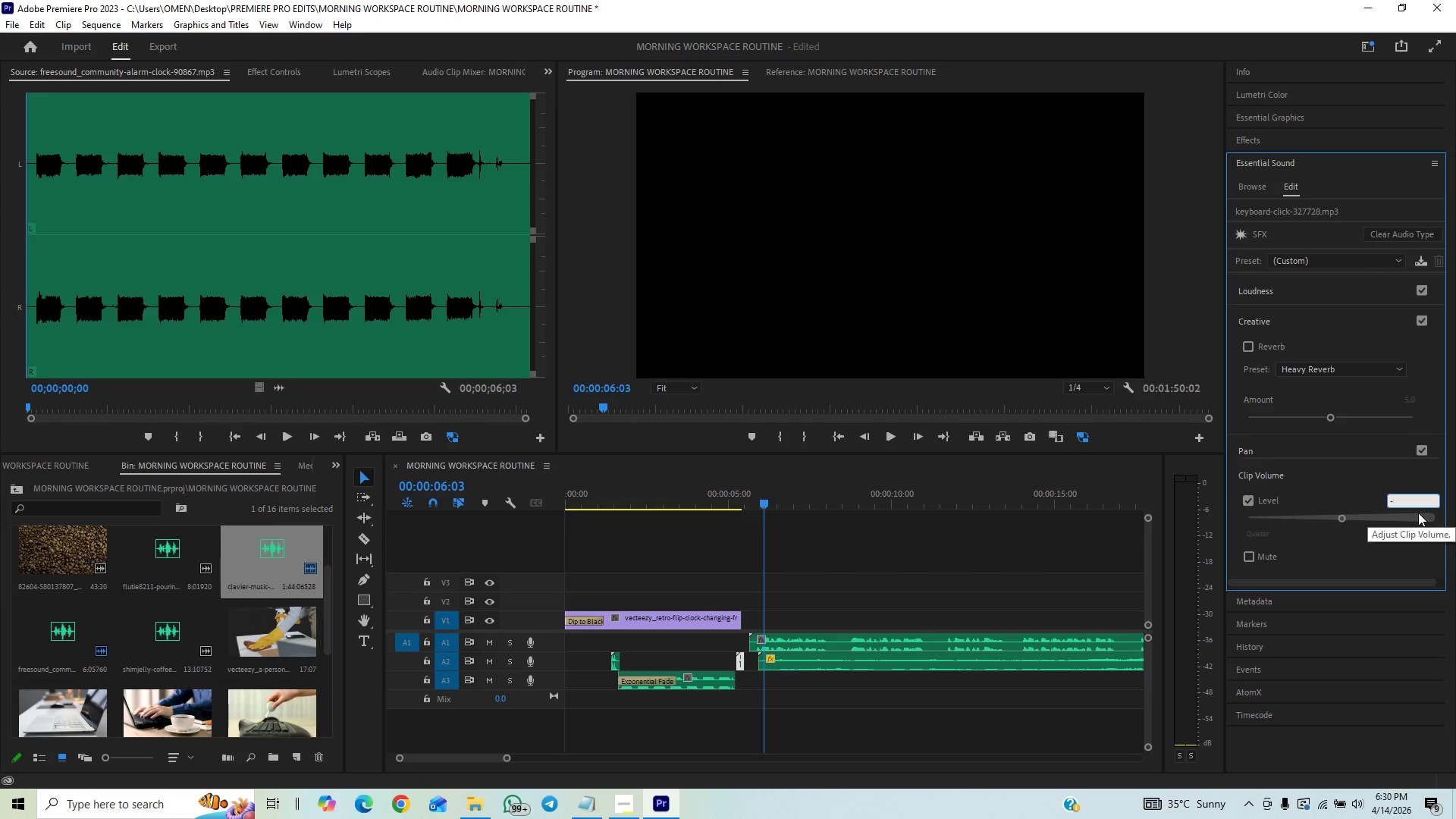 
key(7)
 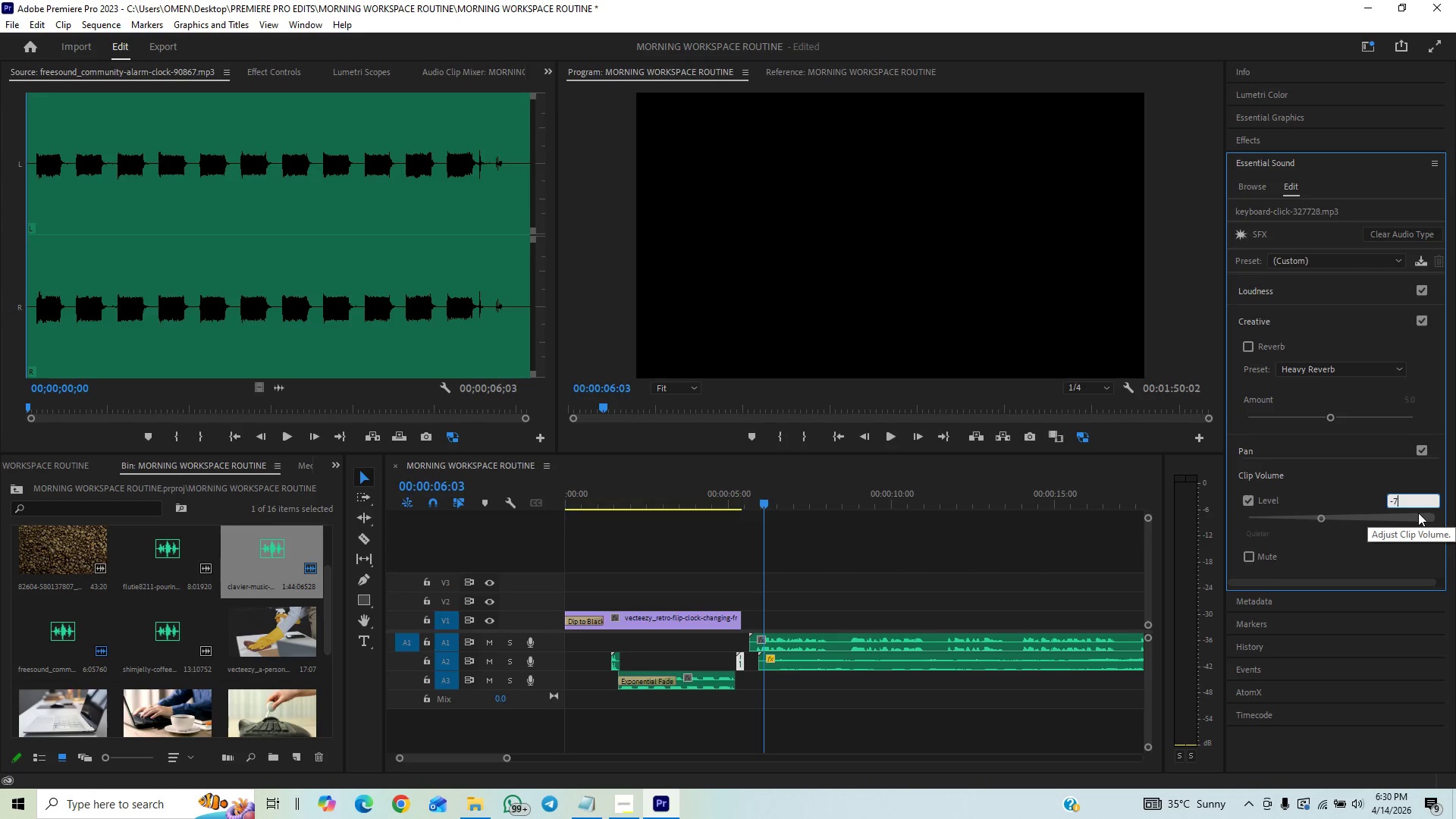 
key(Enter)
 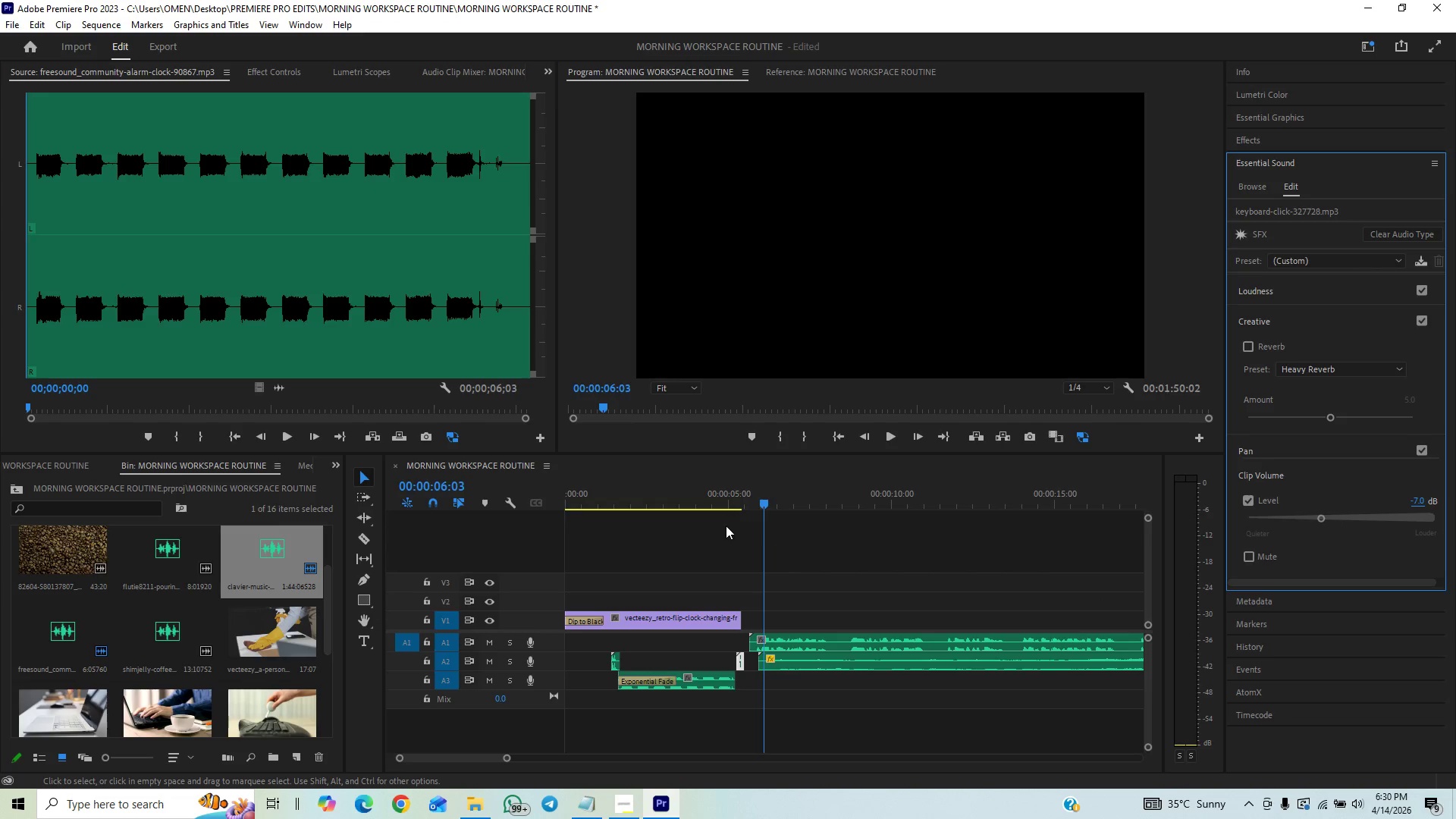 
left_click([711, 498])
 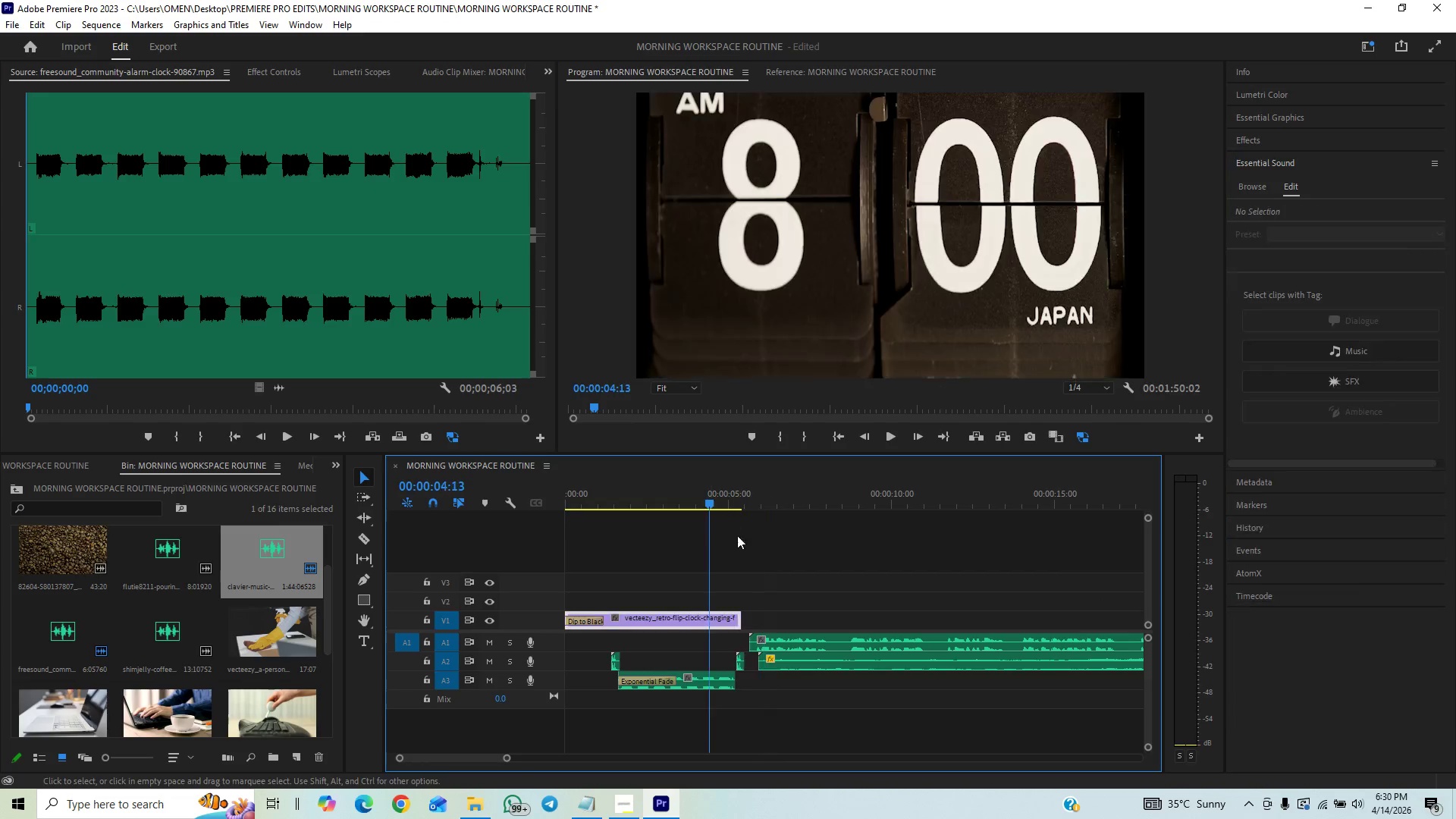 
key(Space)
 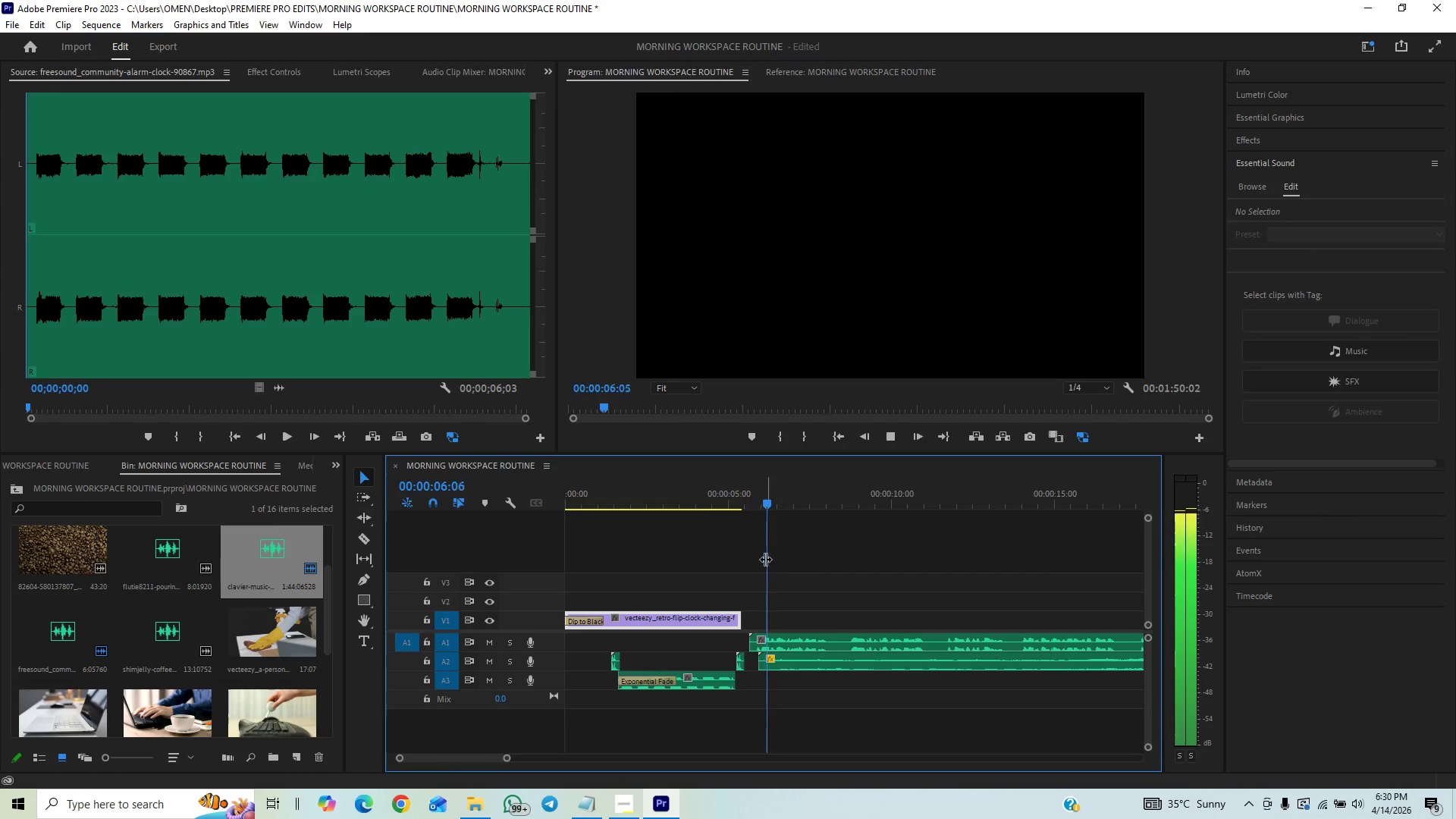 
left_click([720, 507])
 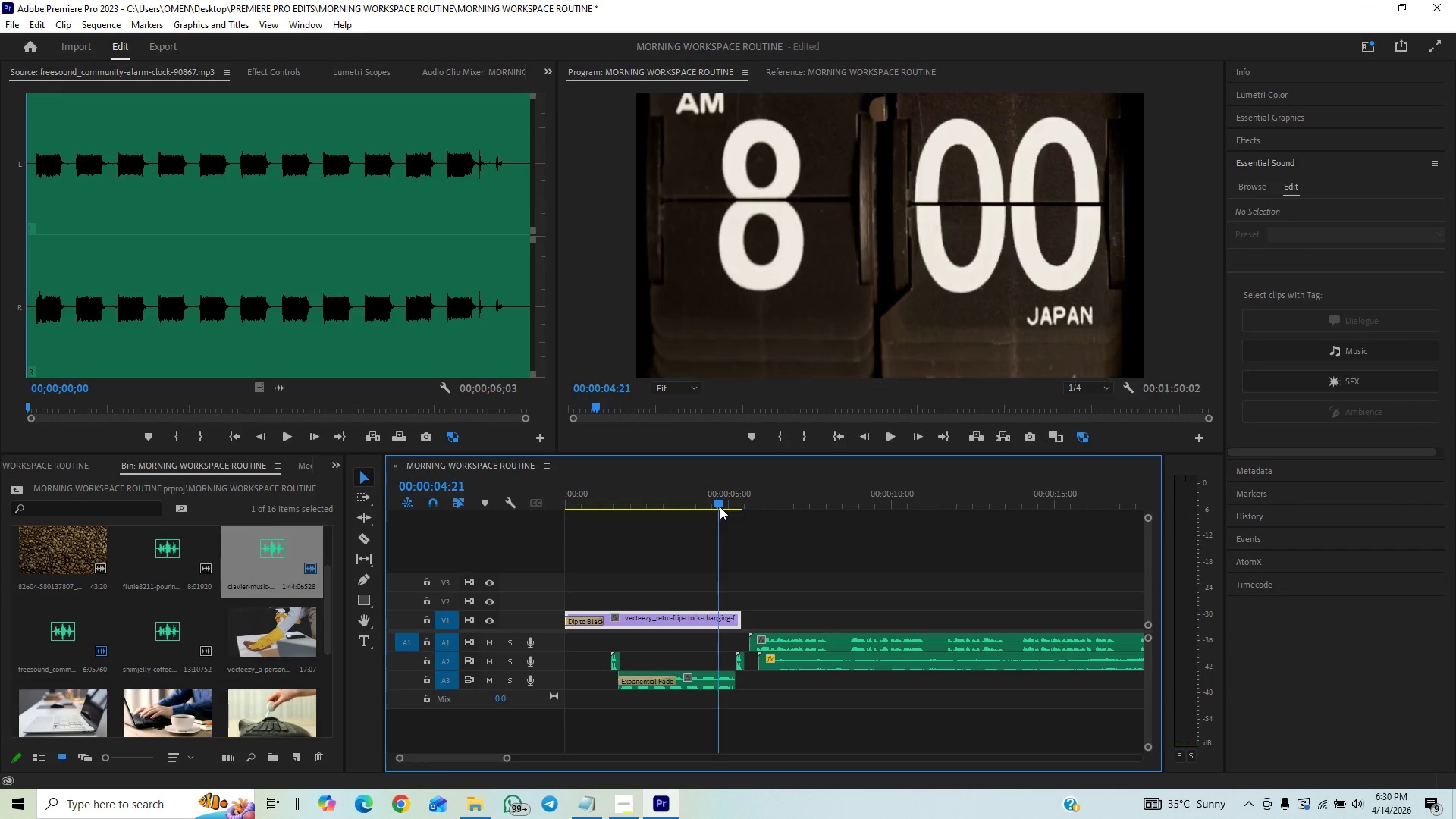 
key(Space)
 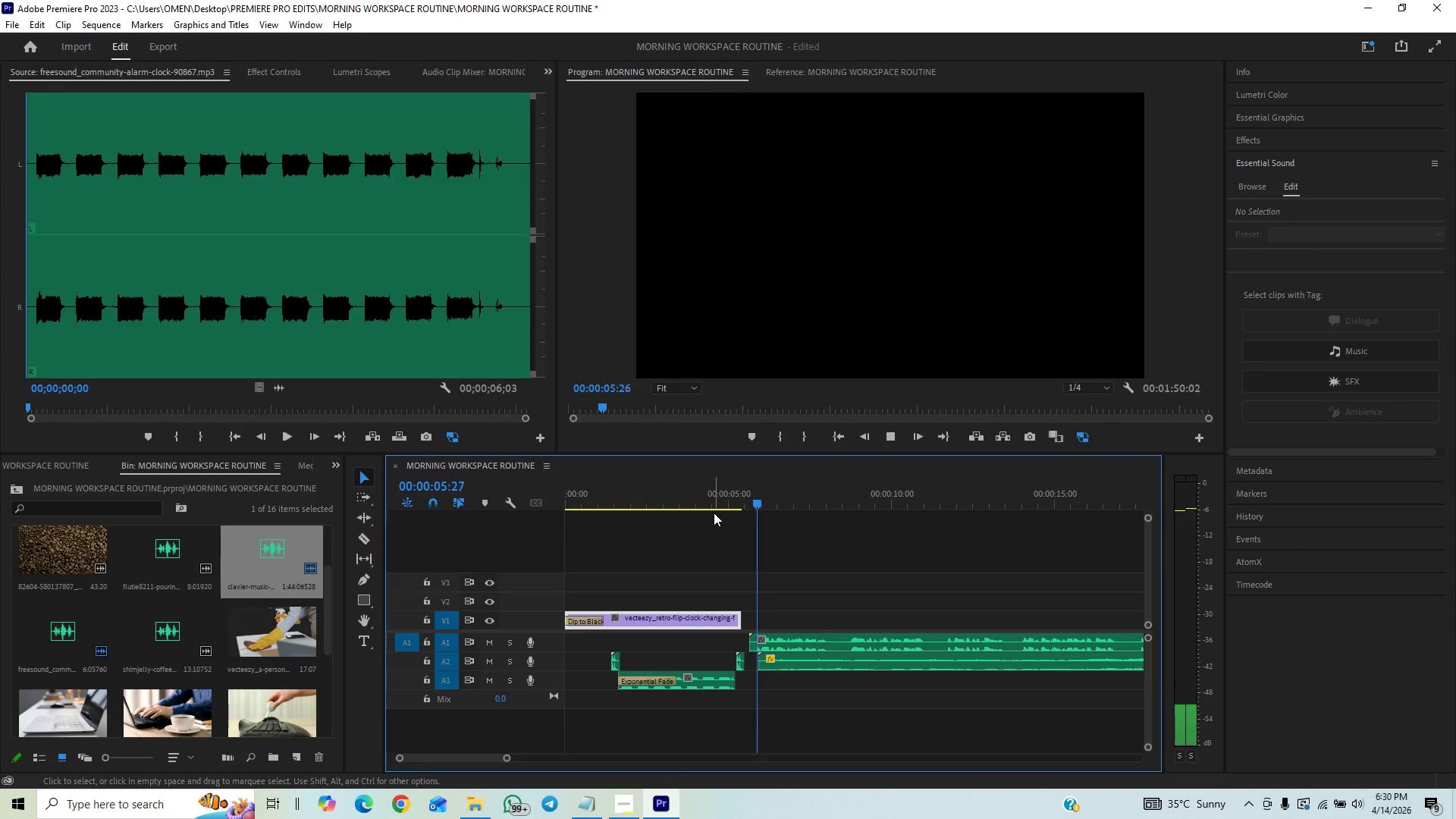 
key(Space)
 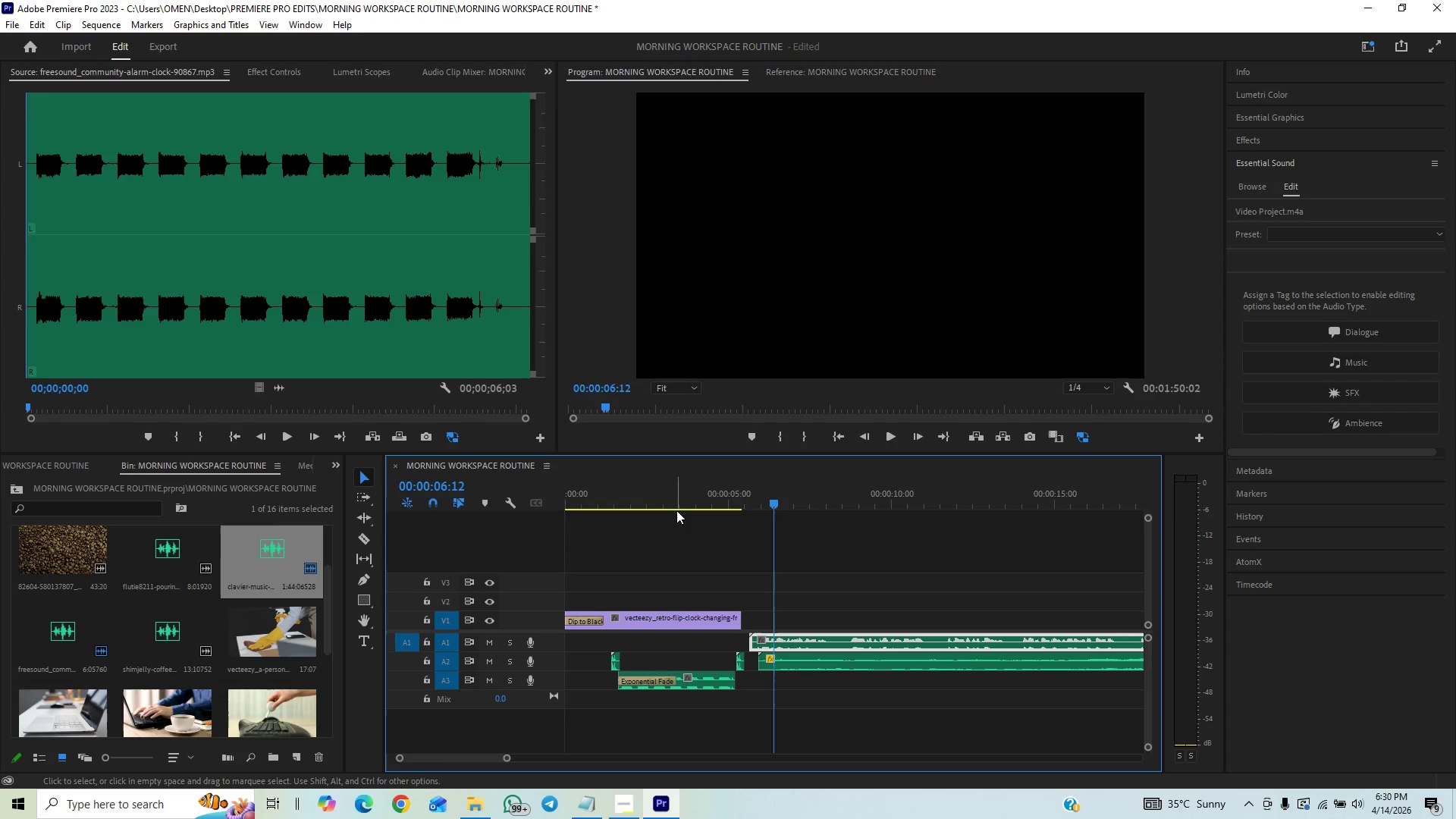 
left_click([684, 501])
 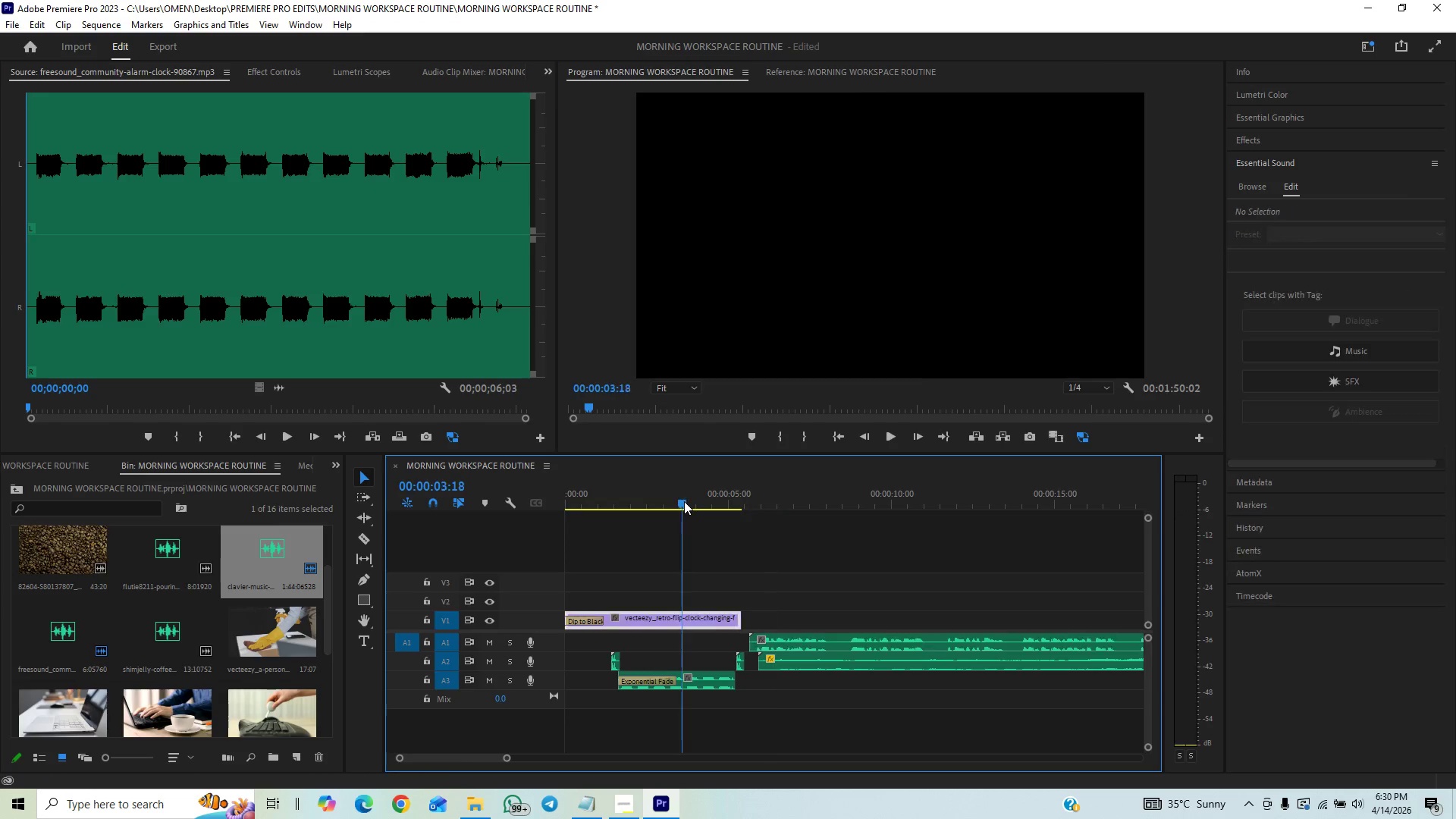 
key(Space)
 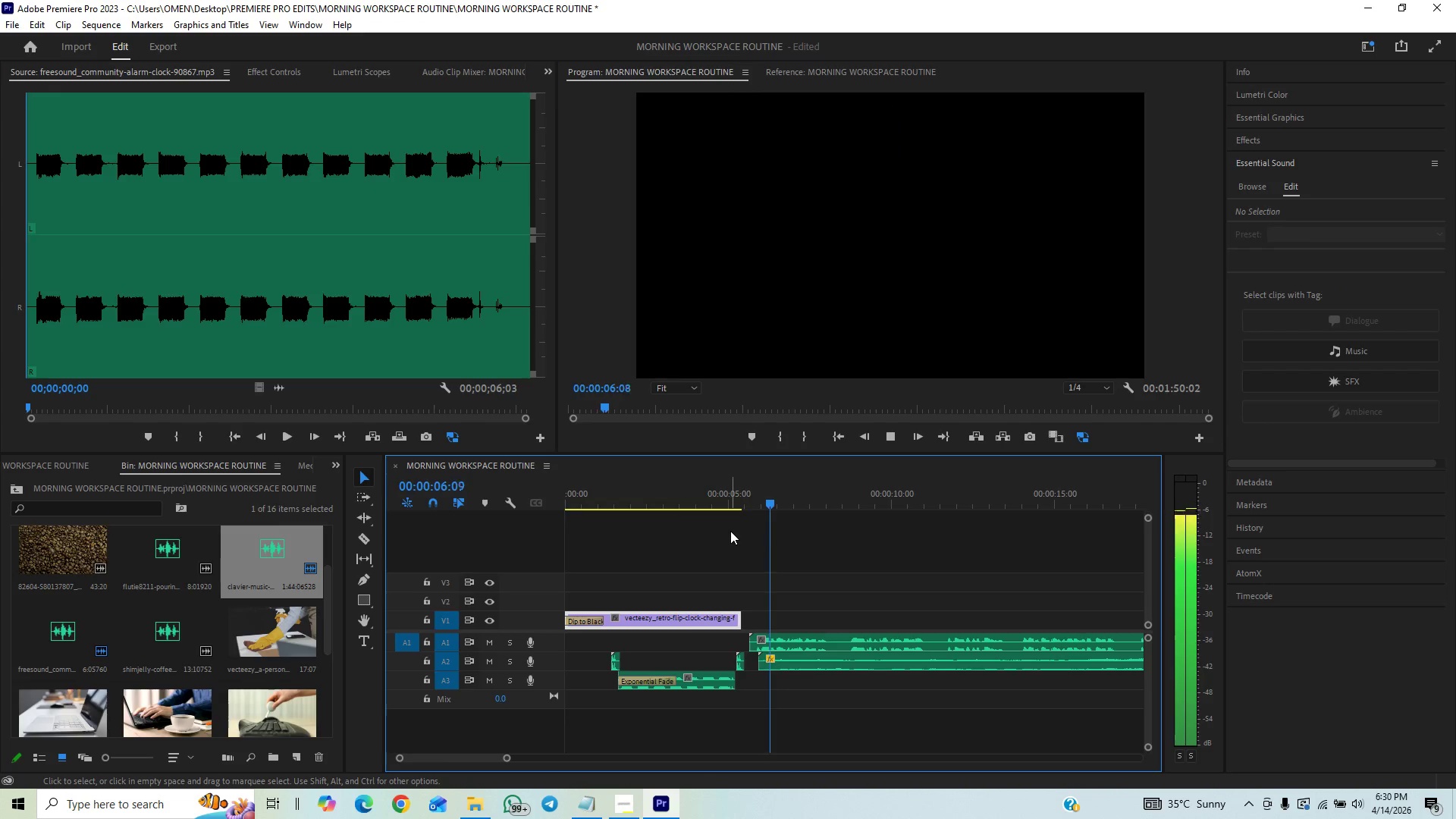 
key(Space)
 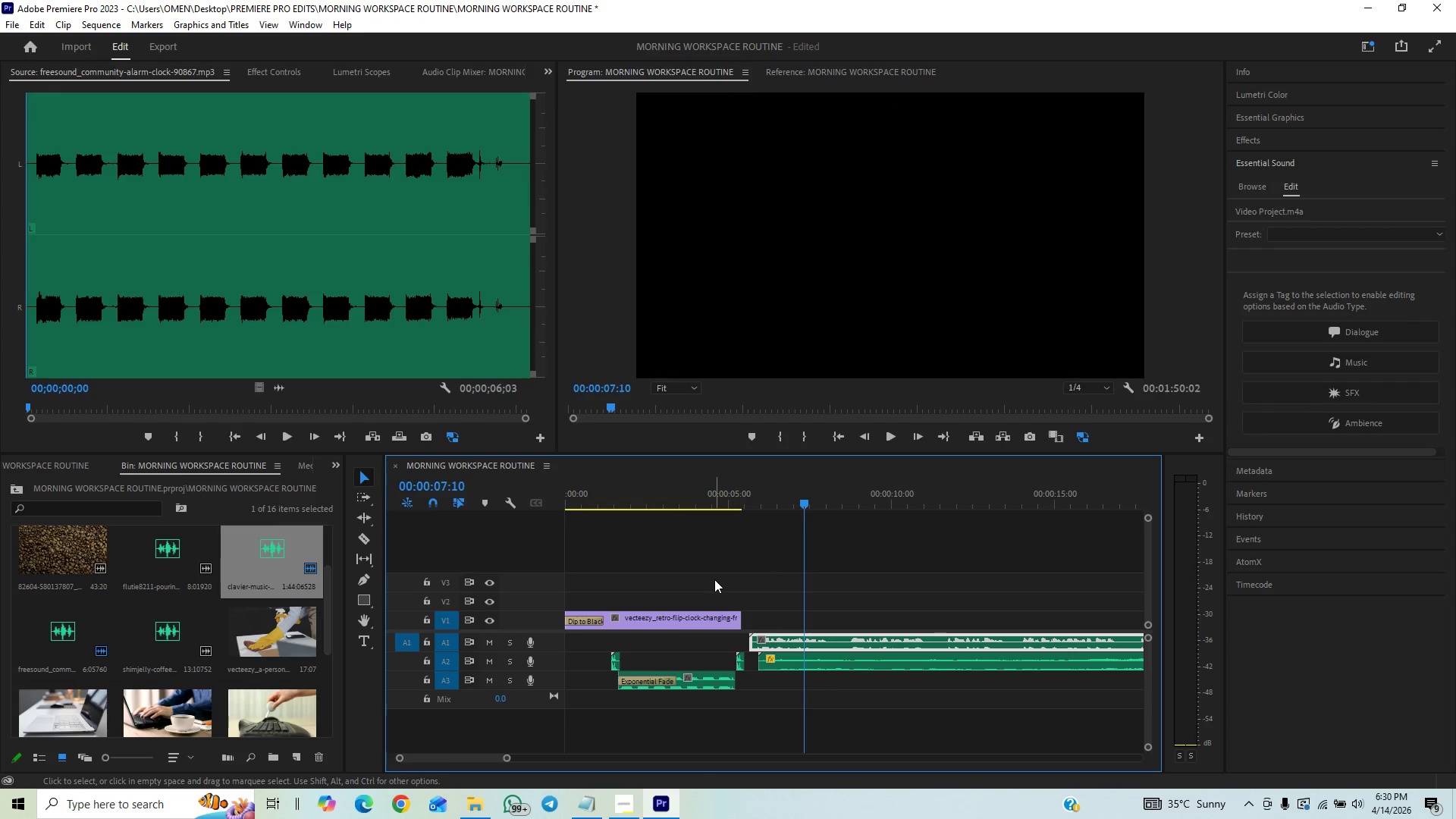 
key(Control+S)
 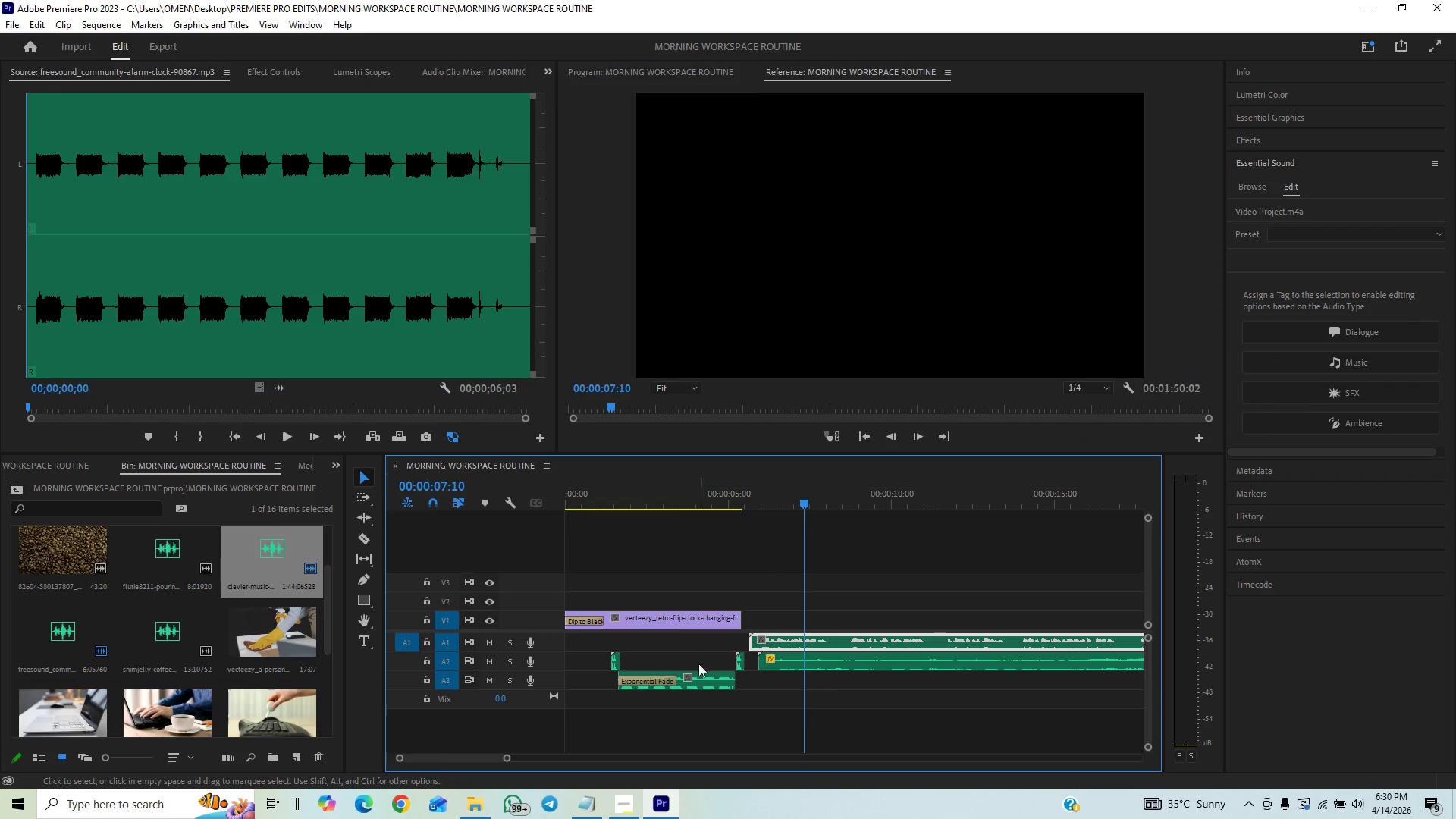 
left_click([695, 676])
 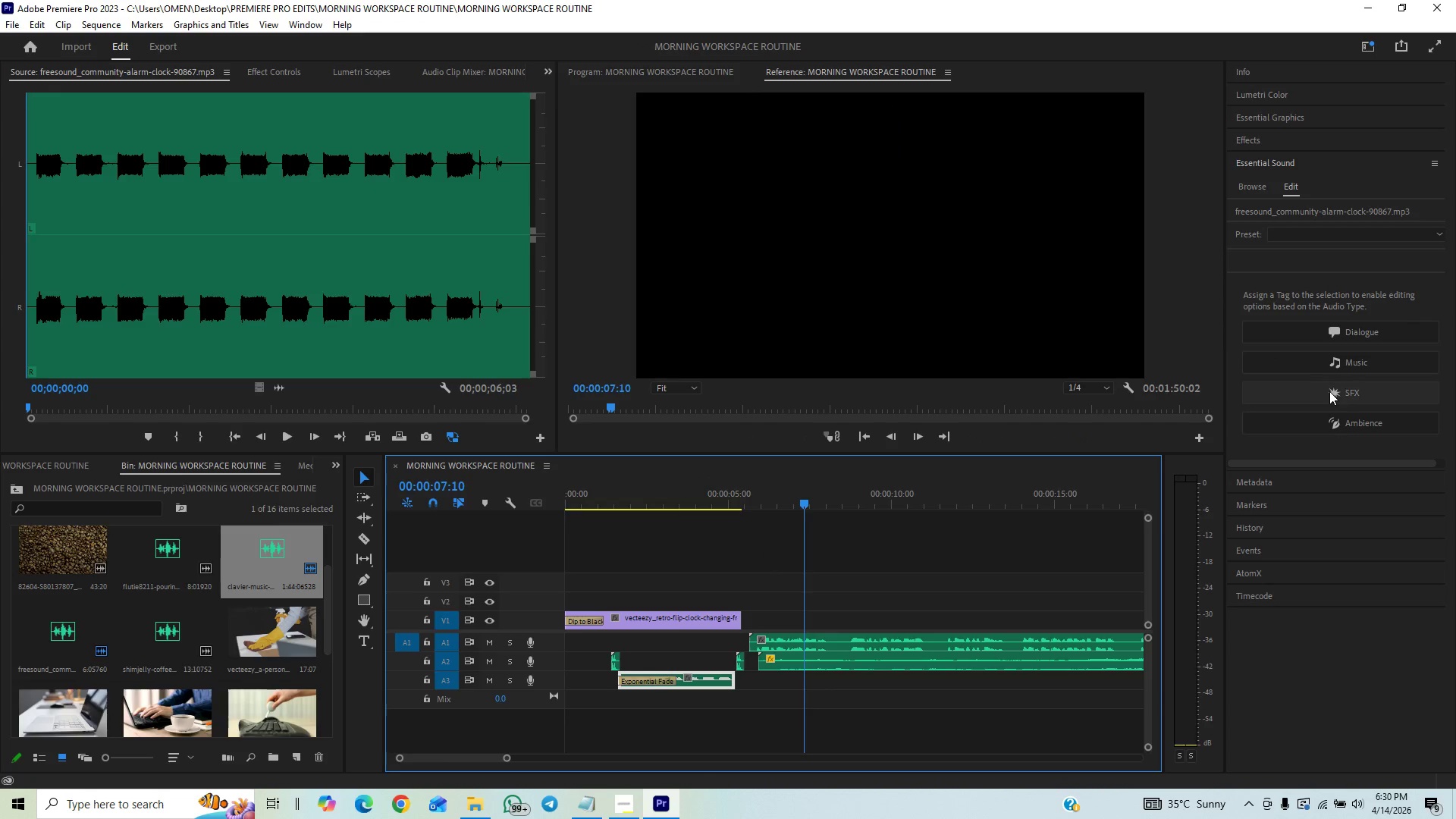 
left_click([1329, 391])
 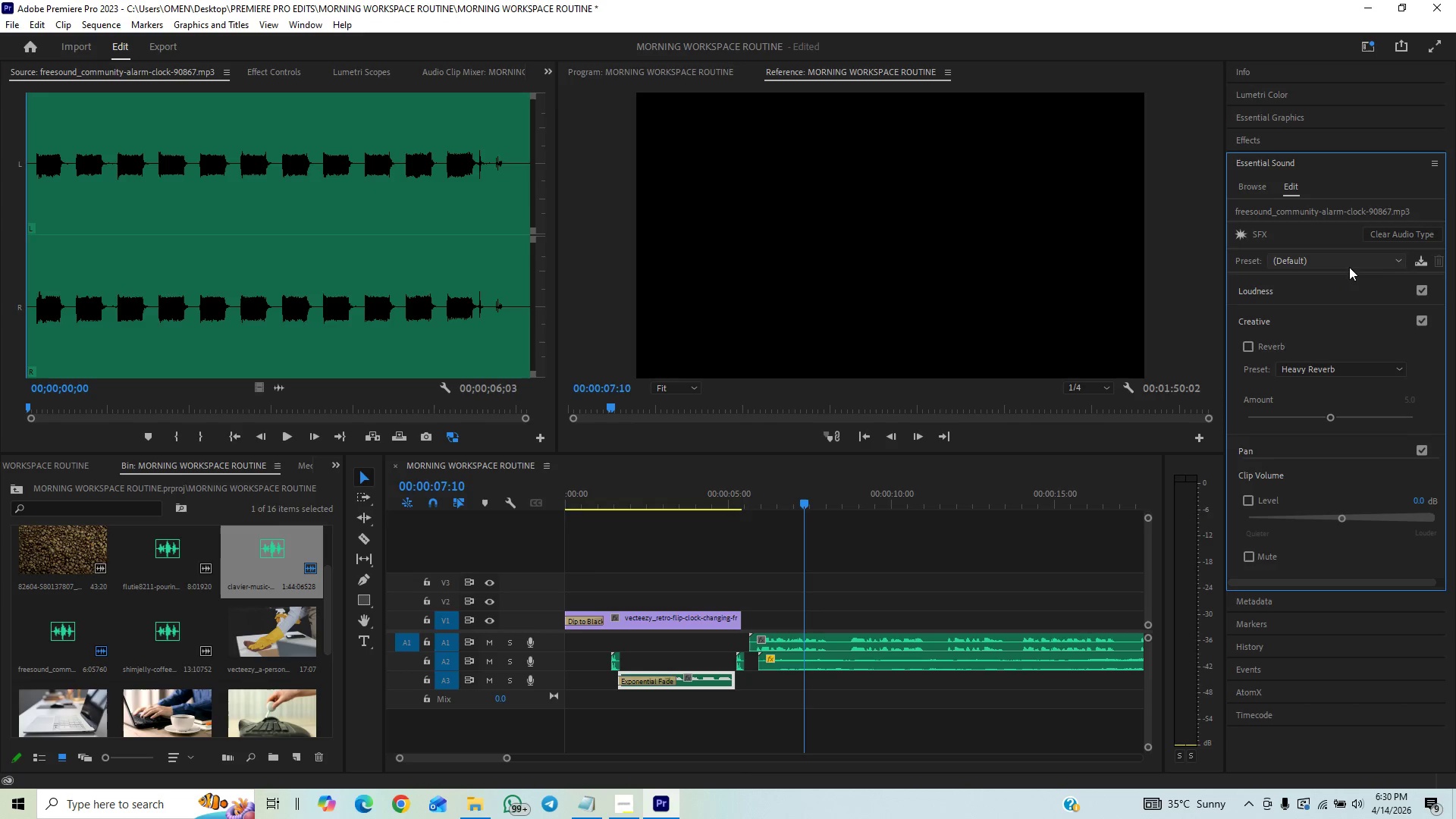 
left_click([1349, 267])
 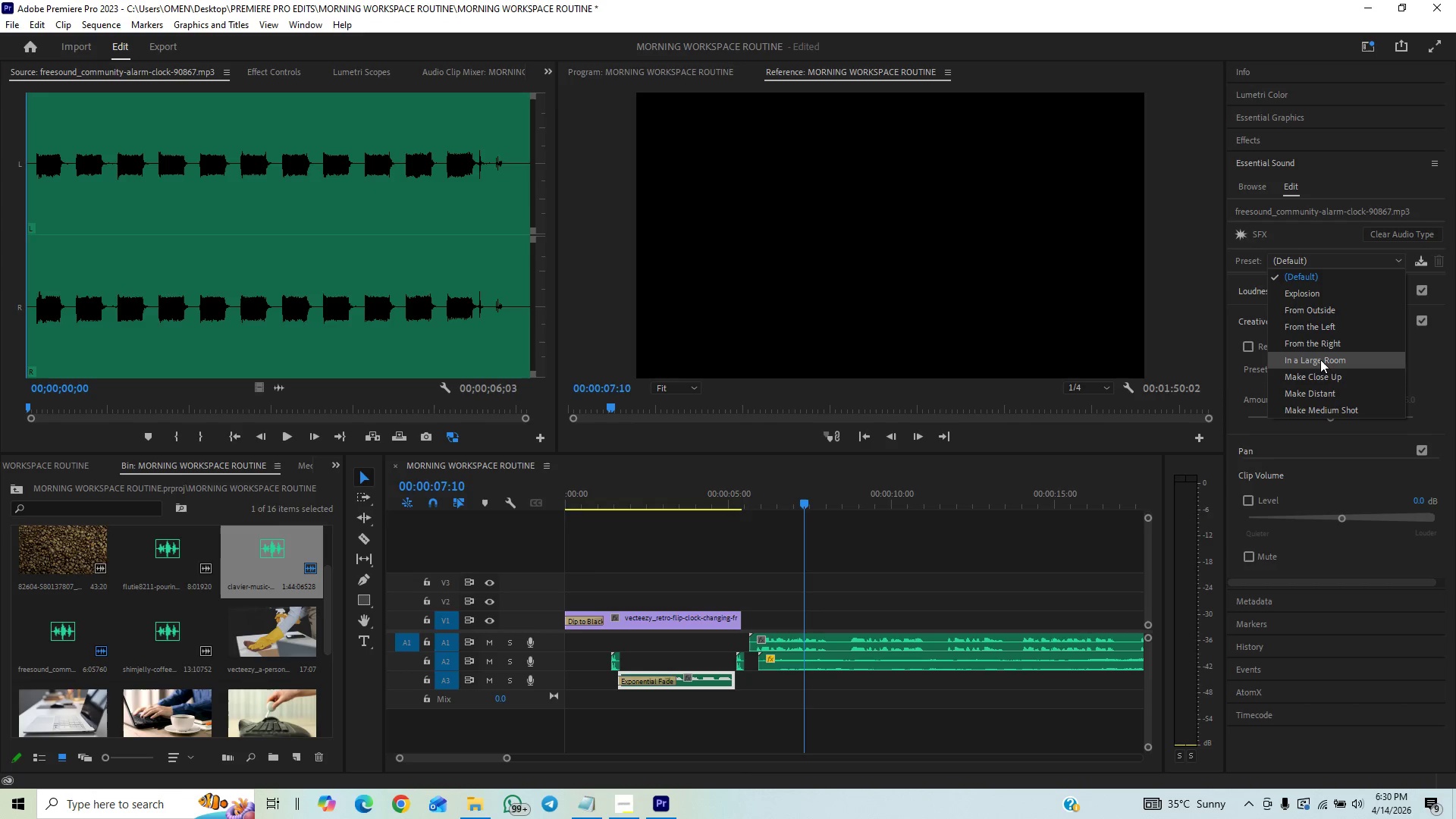 
wait(5.17)
 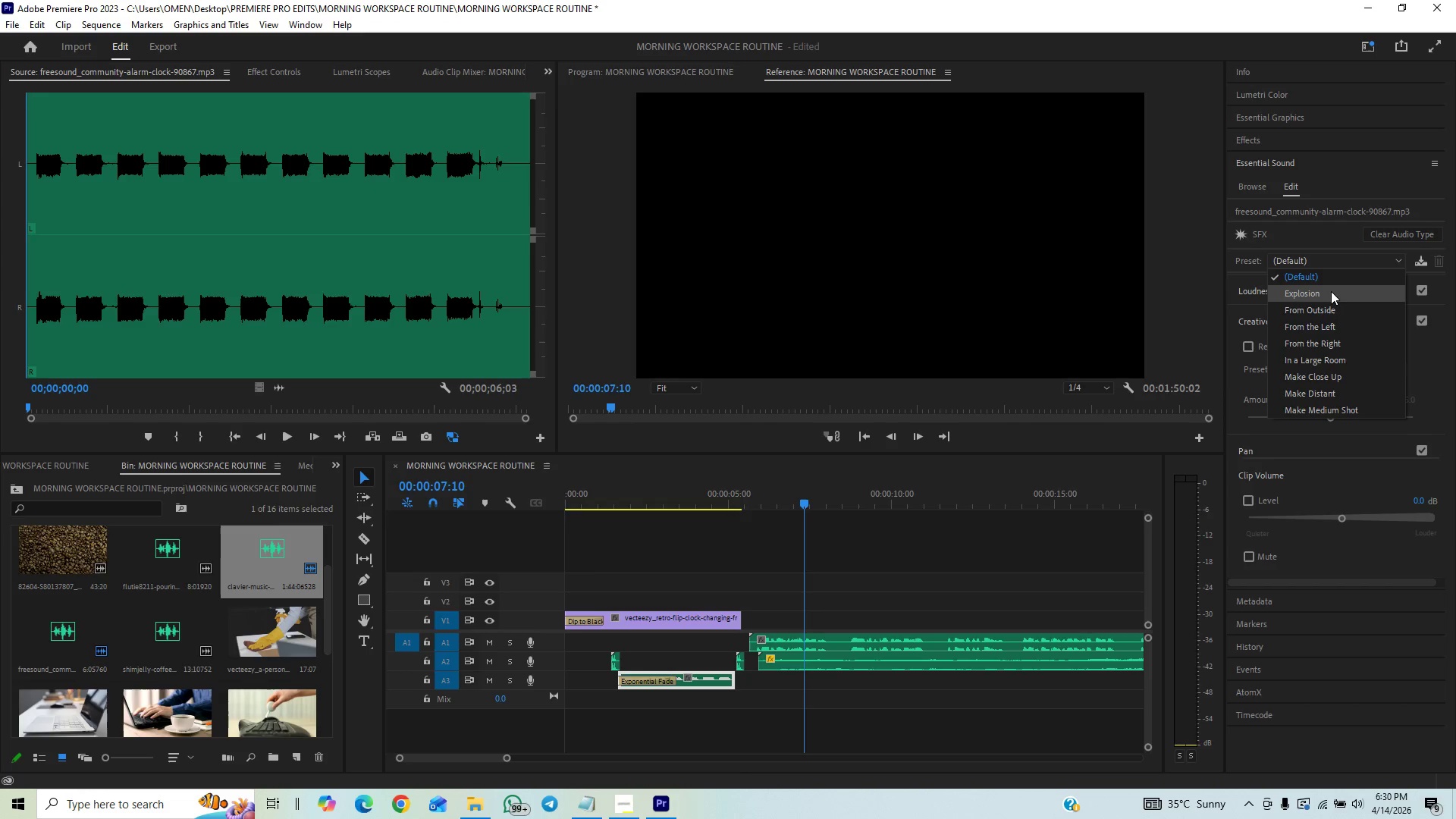 
left_click([1321, 360])
 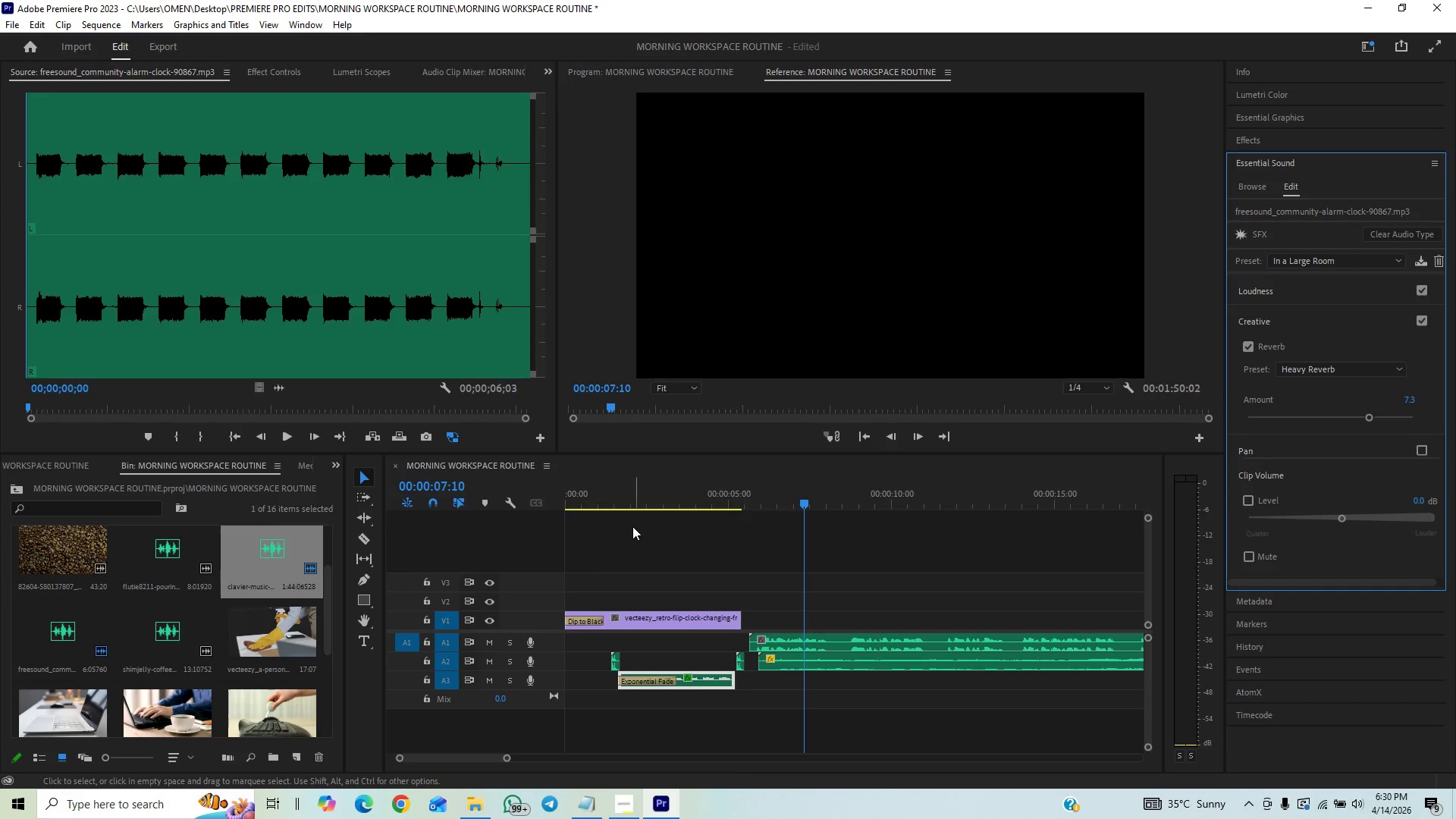 
left_click([604, 498])
 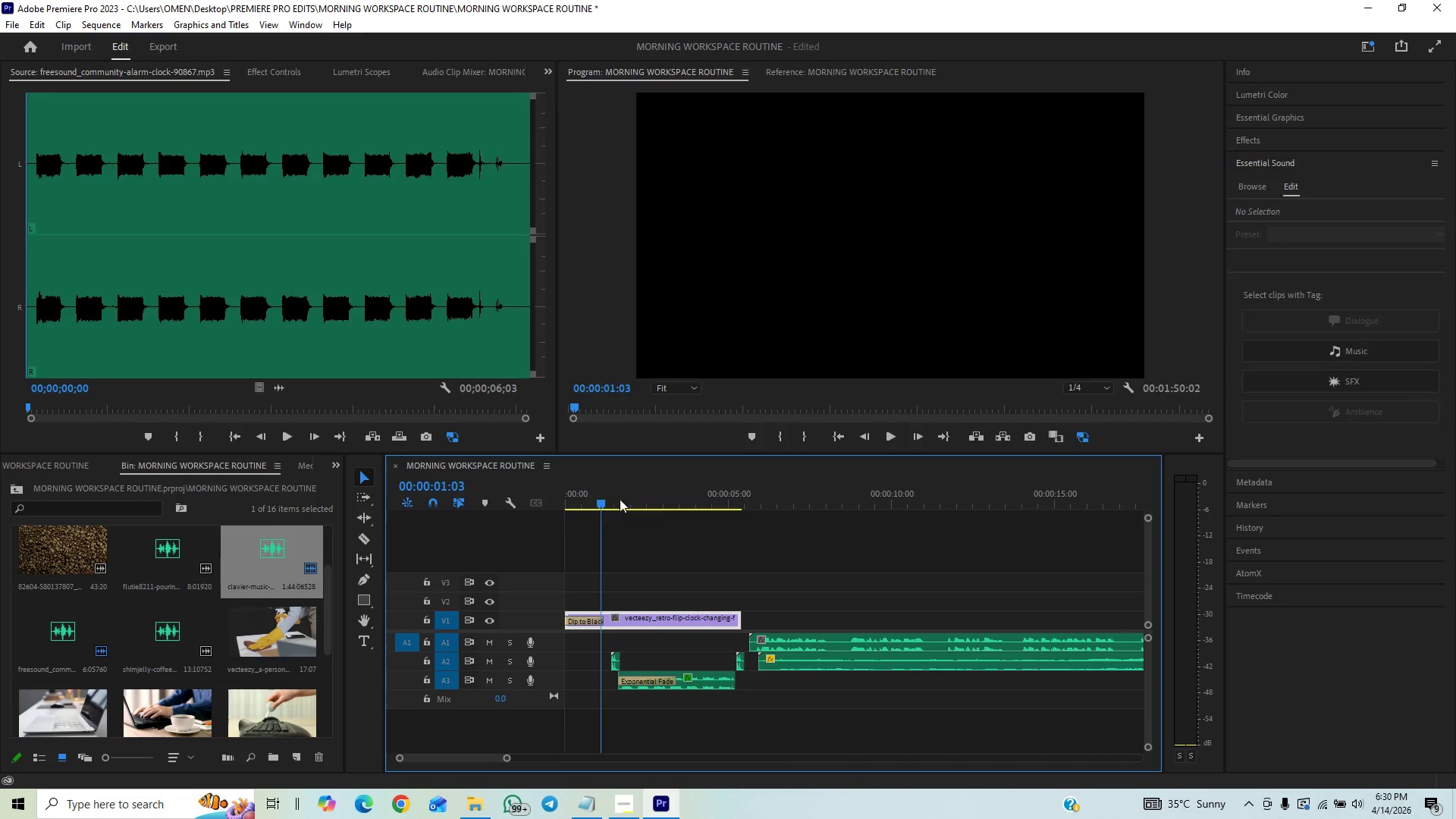 
key(Space)
 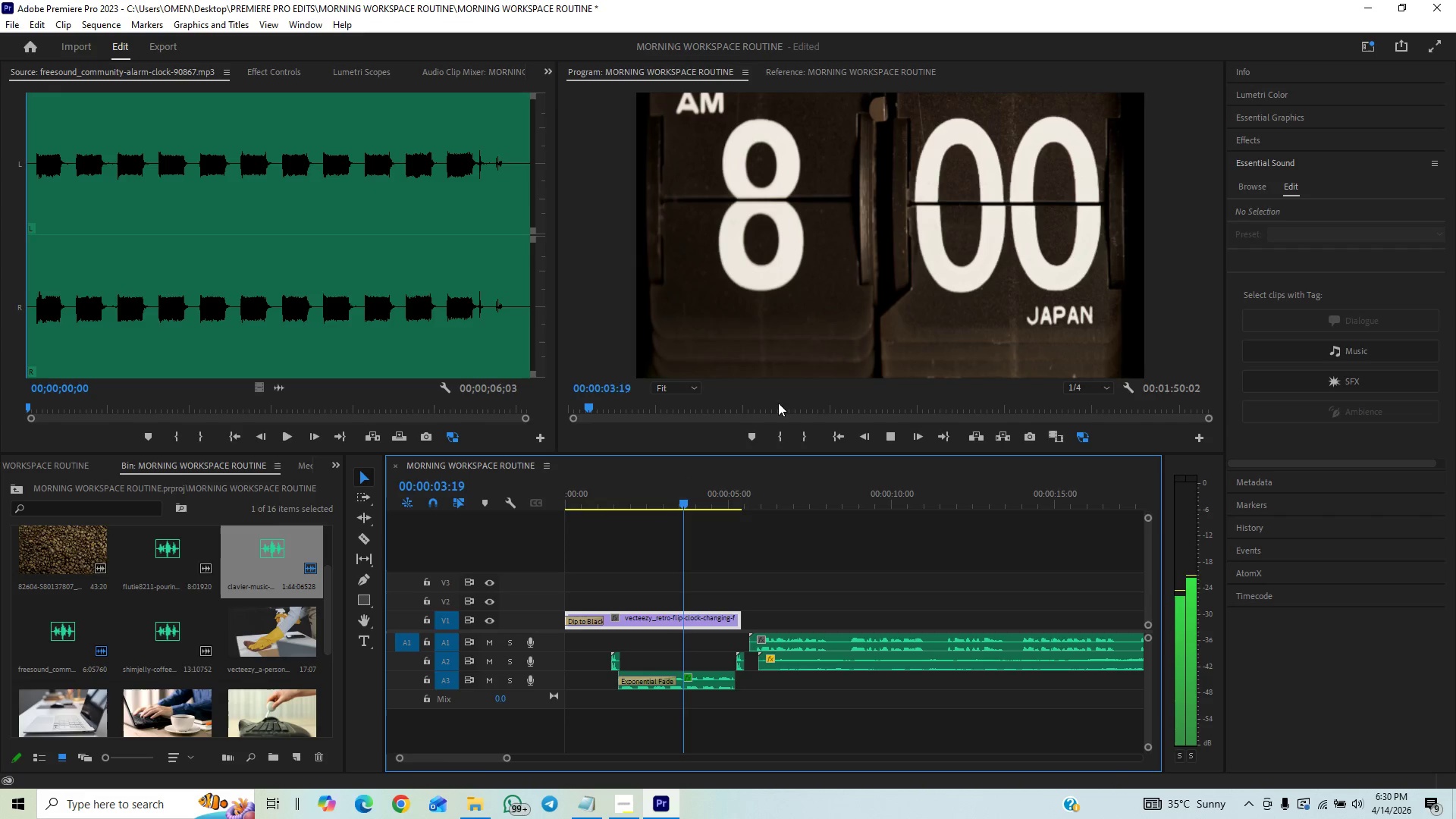 
key(Space)
 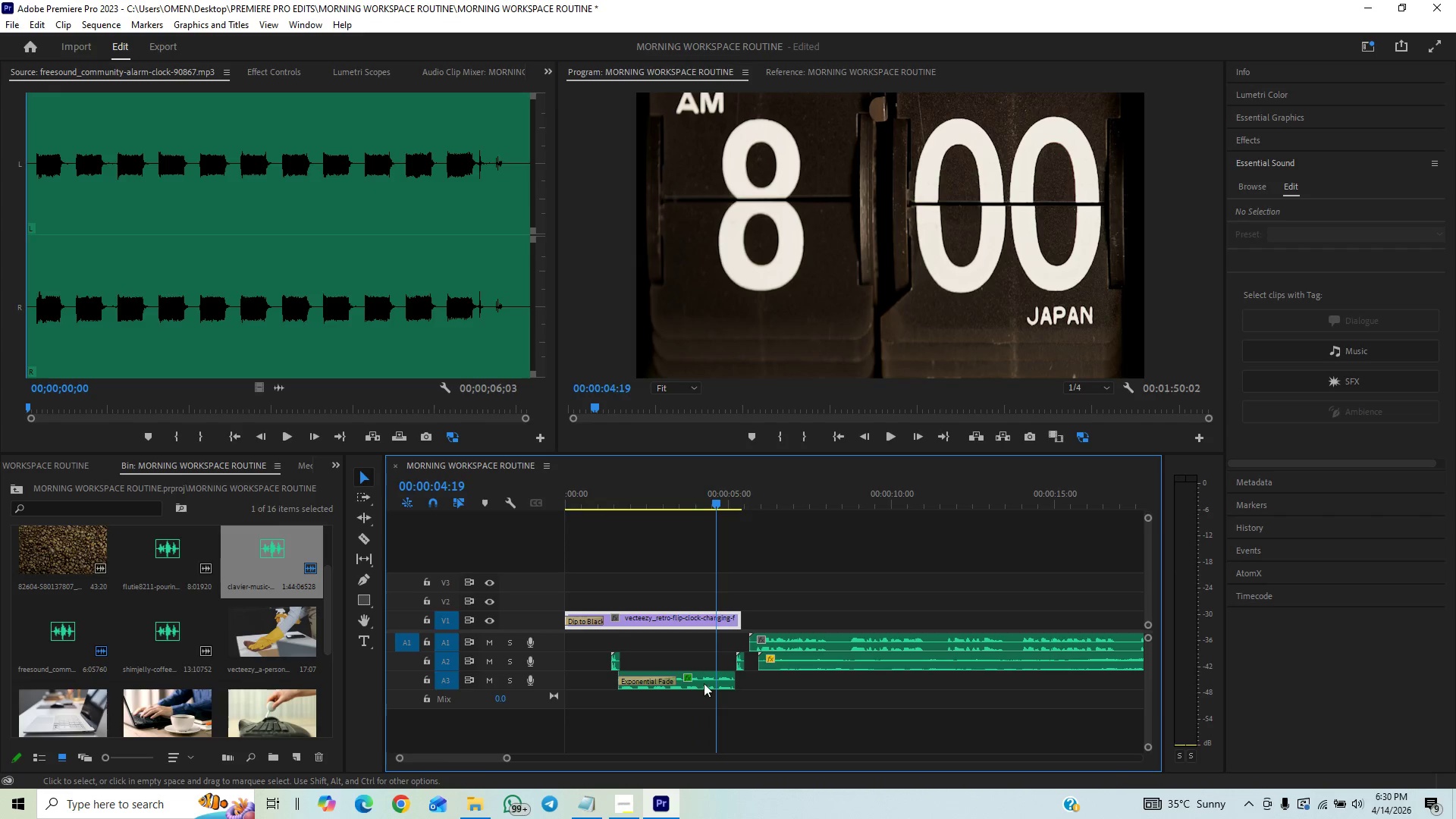 
left_click([704, 683])
 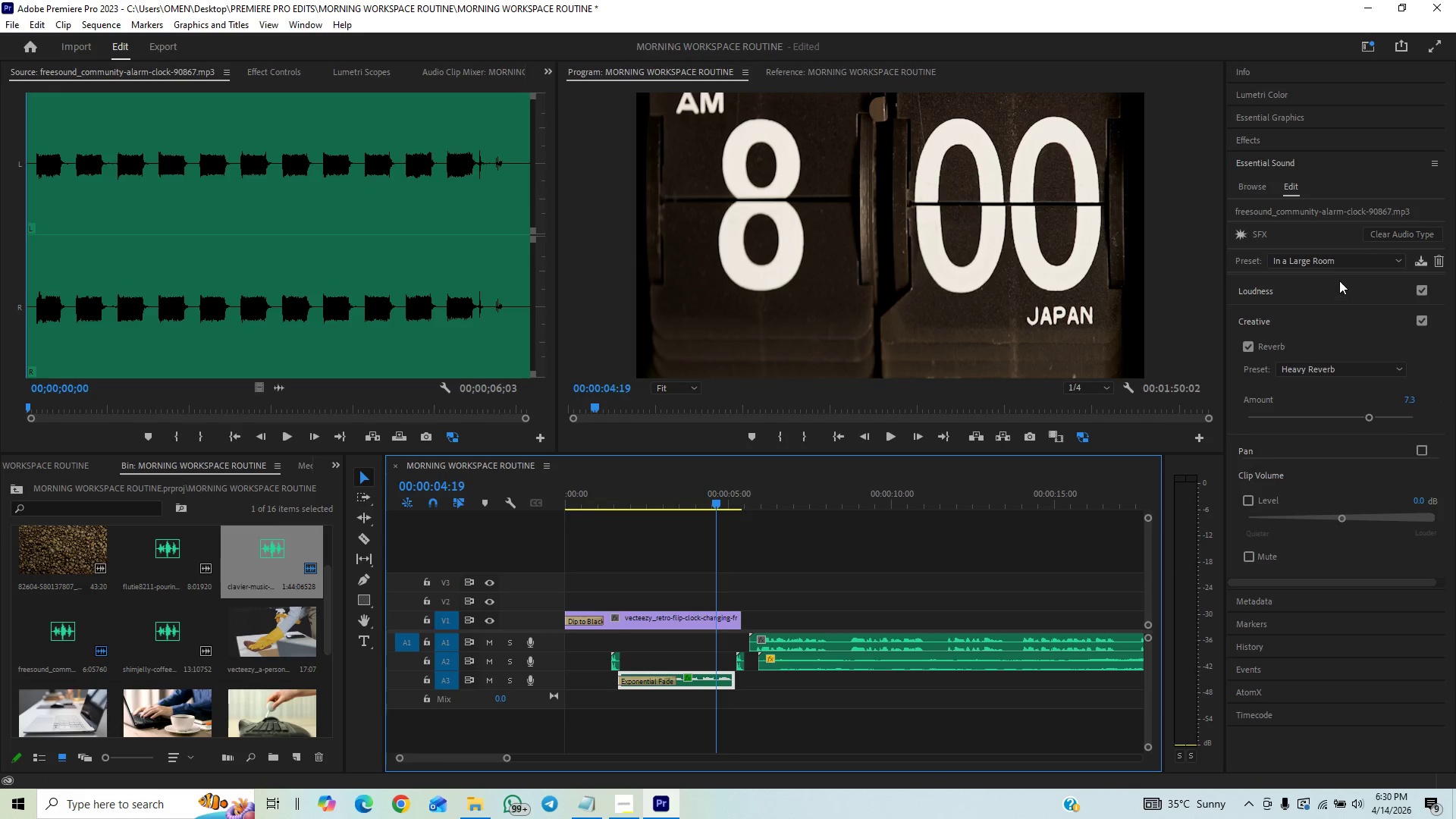 
left_click([1340, 262])
 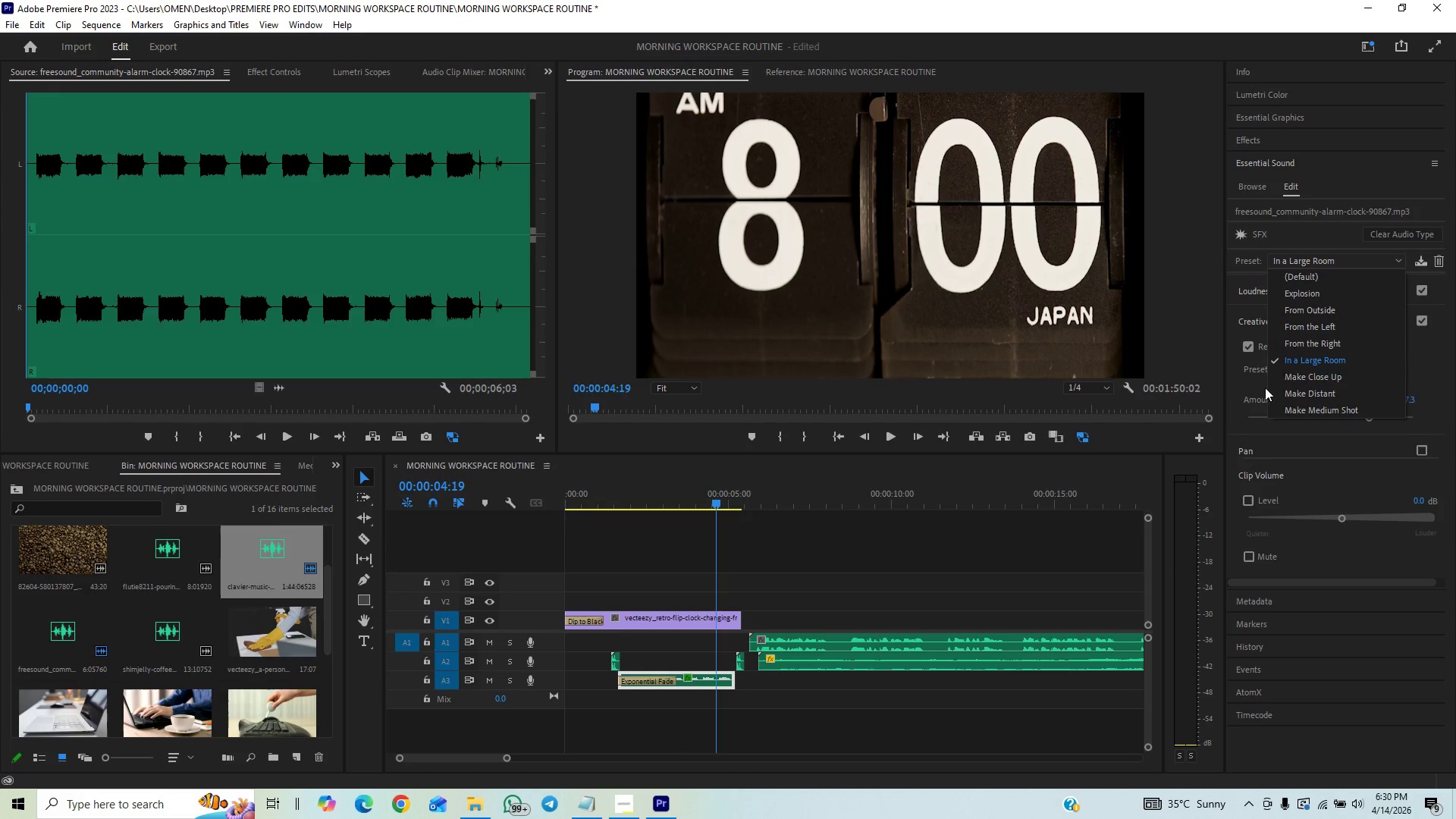 
left_click([1288, 370])
 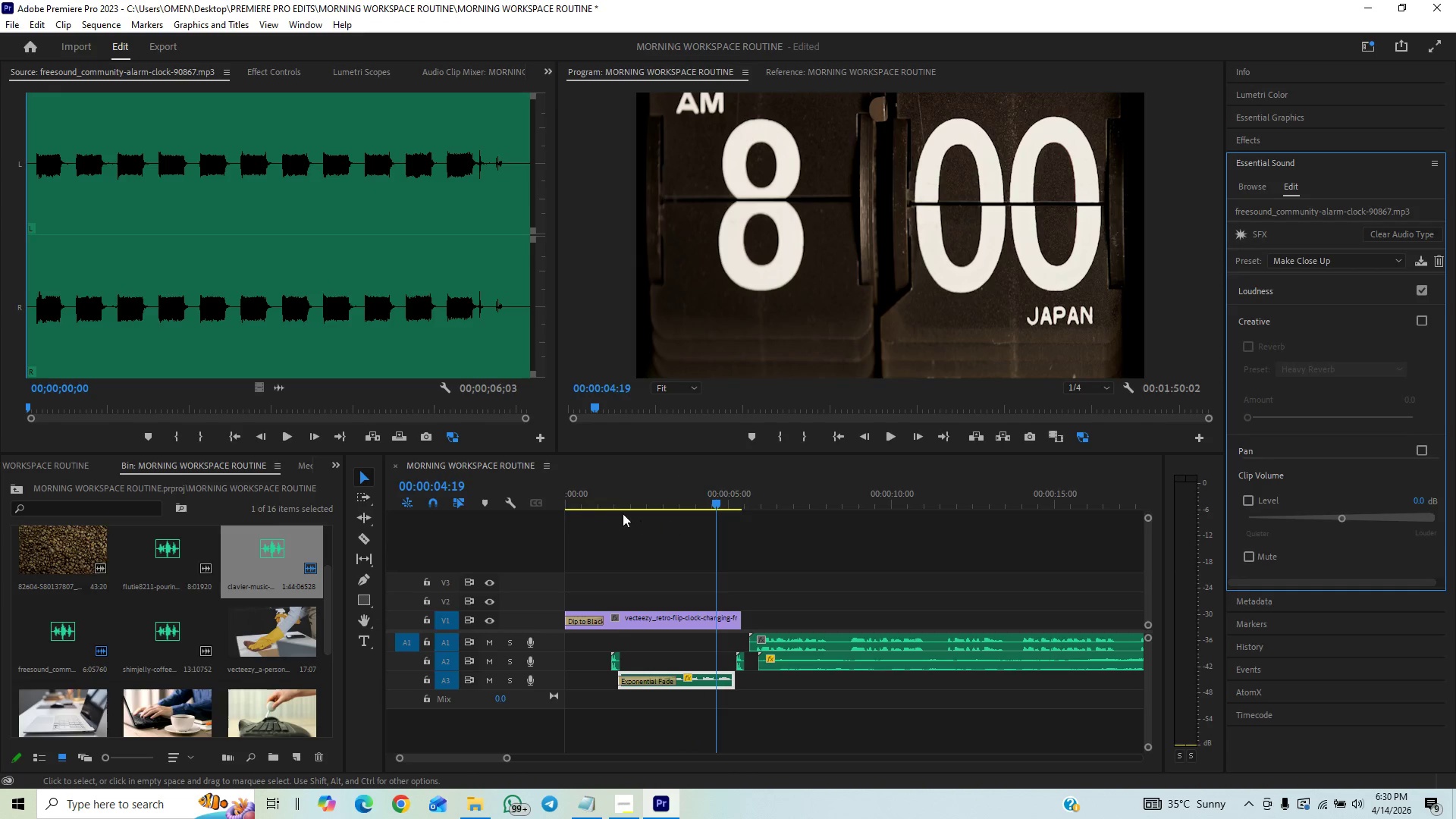 
left_click([614, 507])
 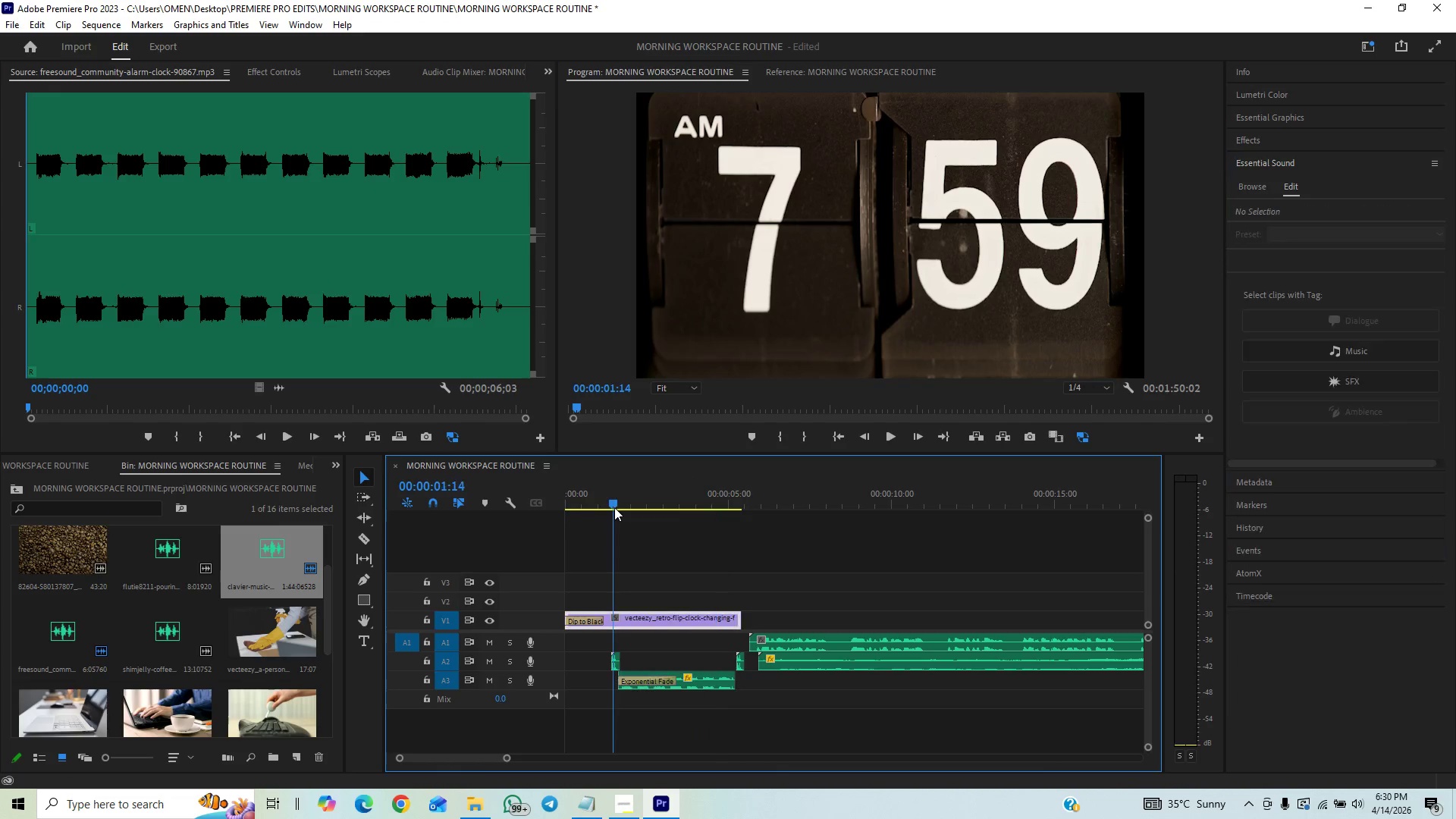 
key(Space)
 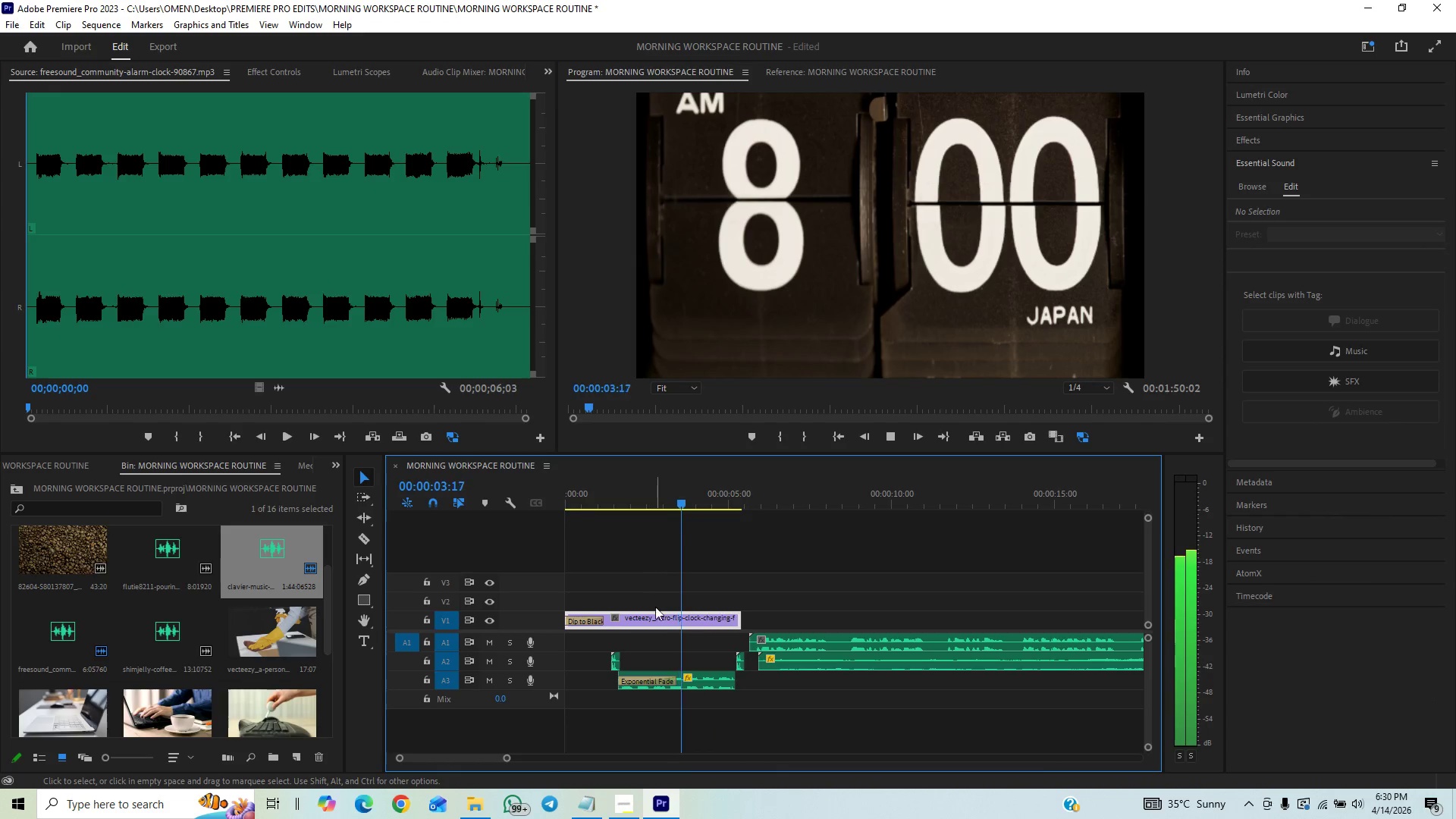 
key(Space)
 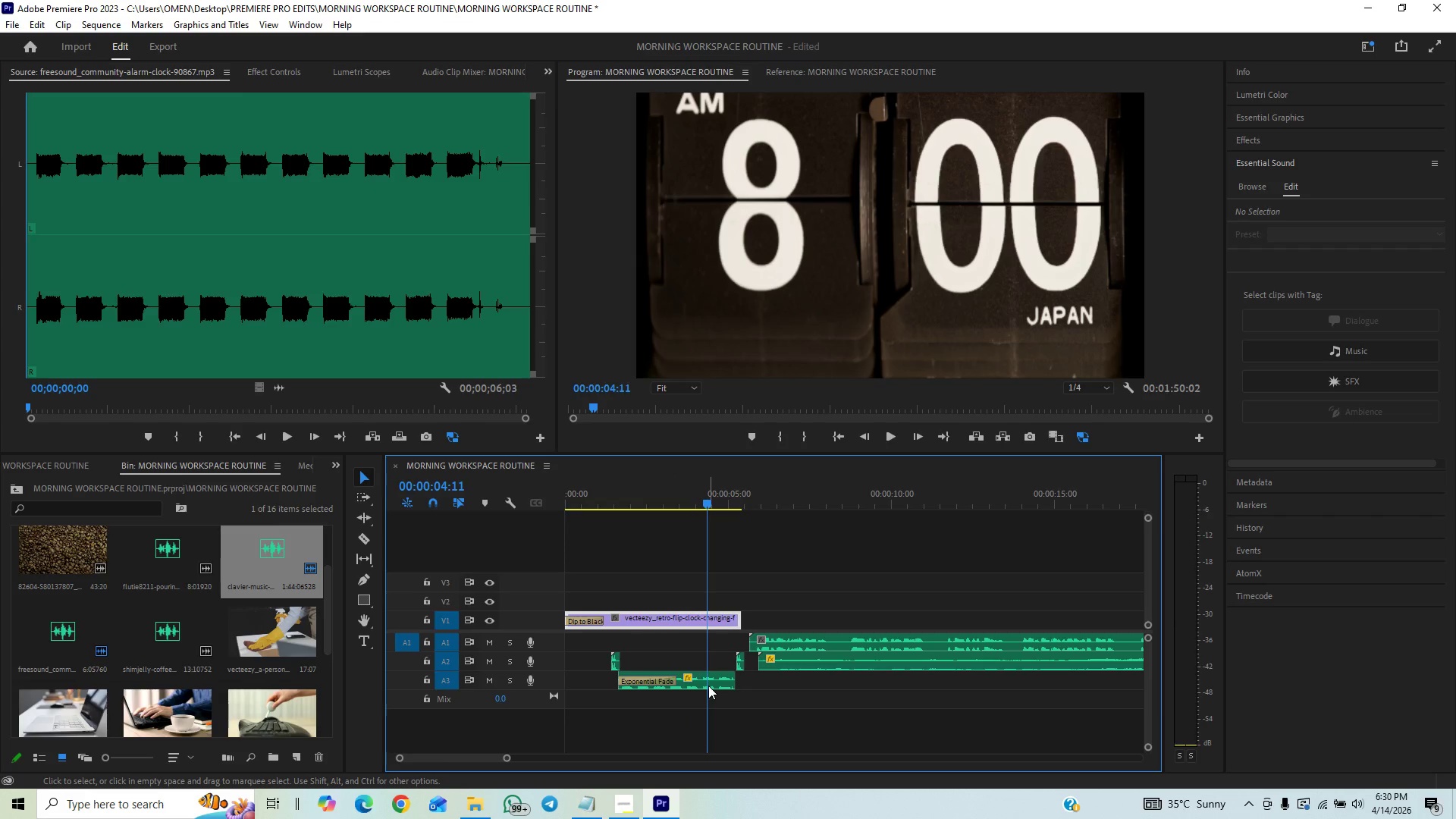 
left_click([708, 686])
 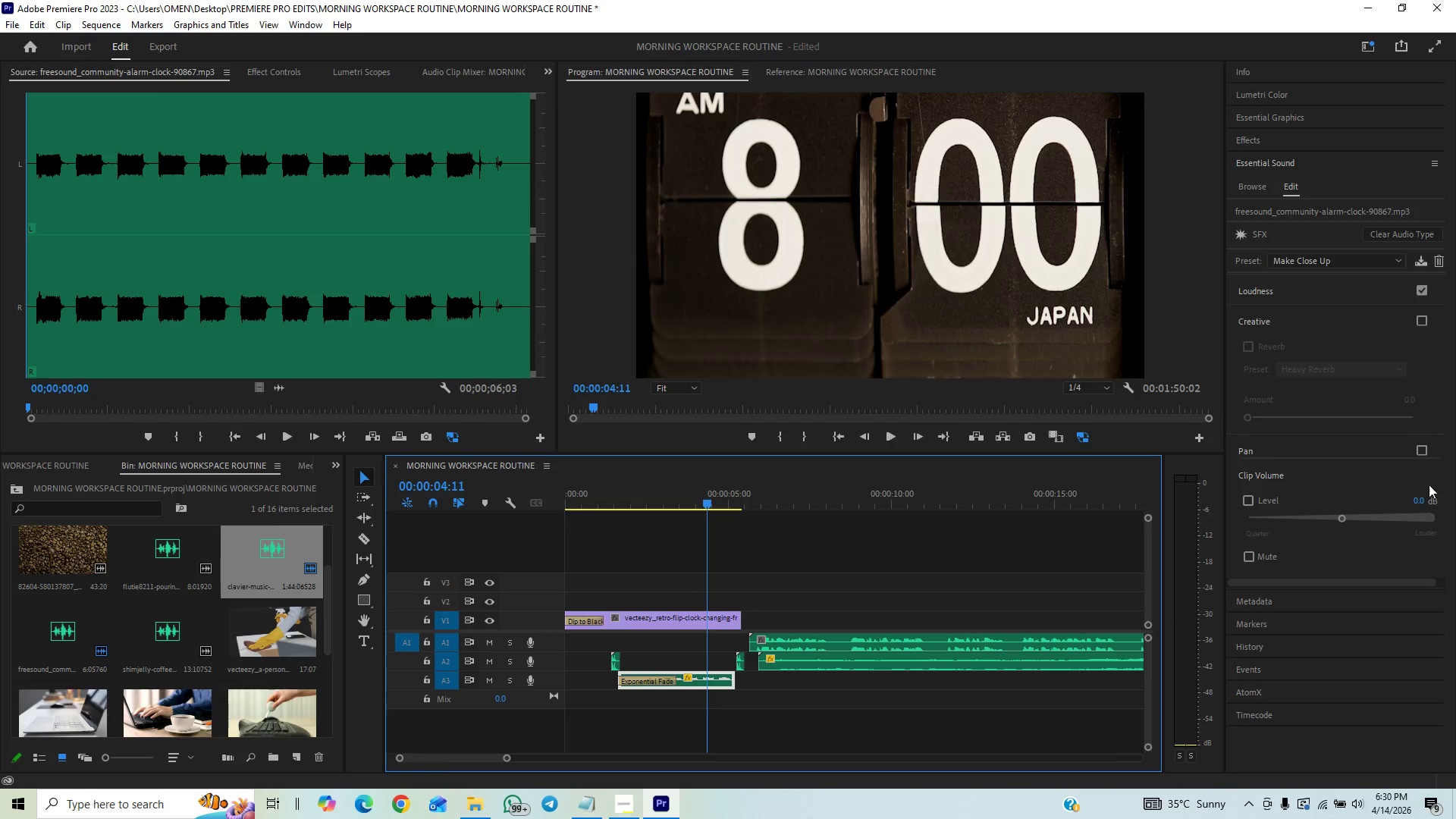 
left_click([1422, 500])
 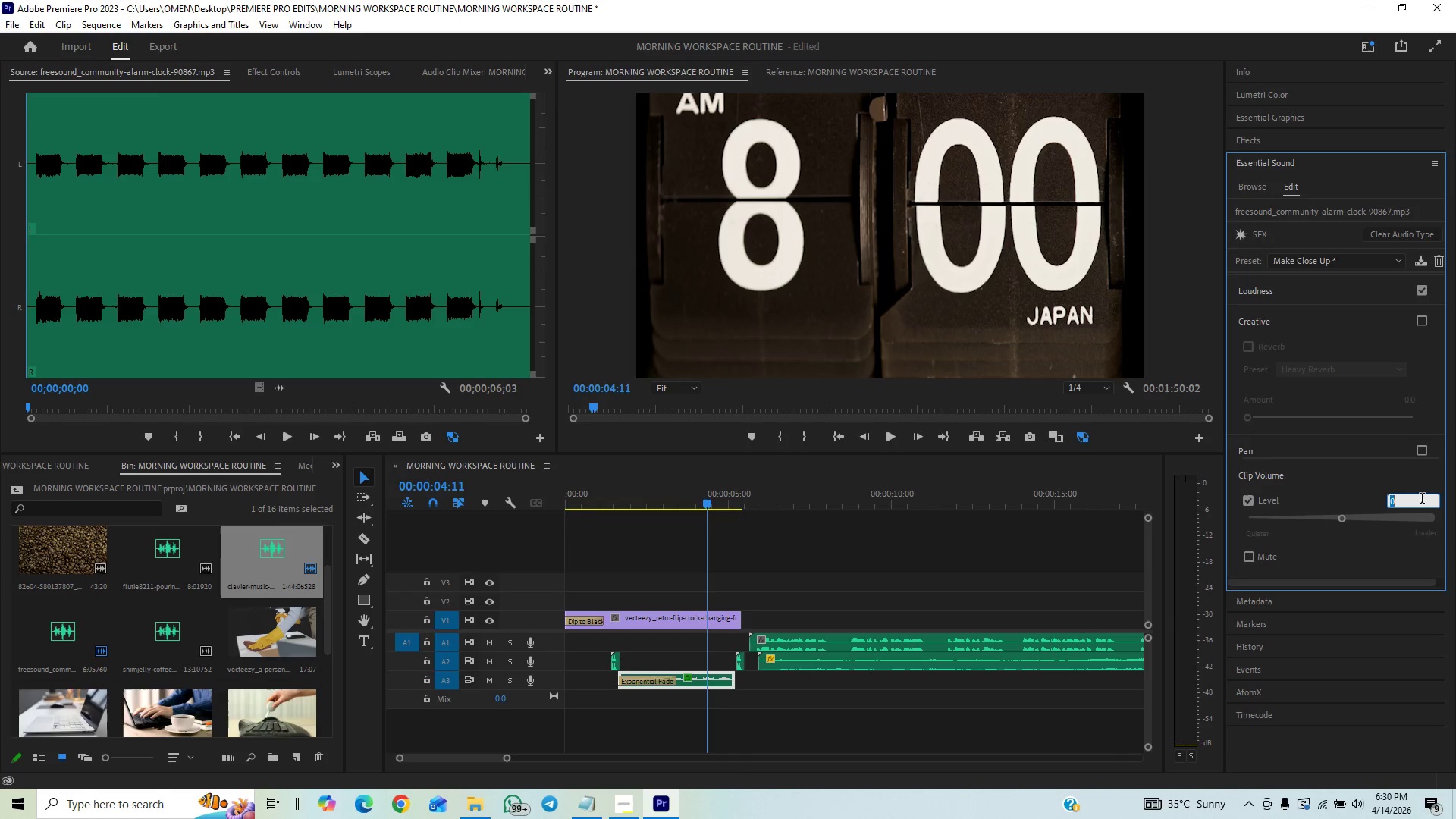 
key(Minus)
 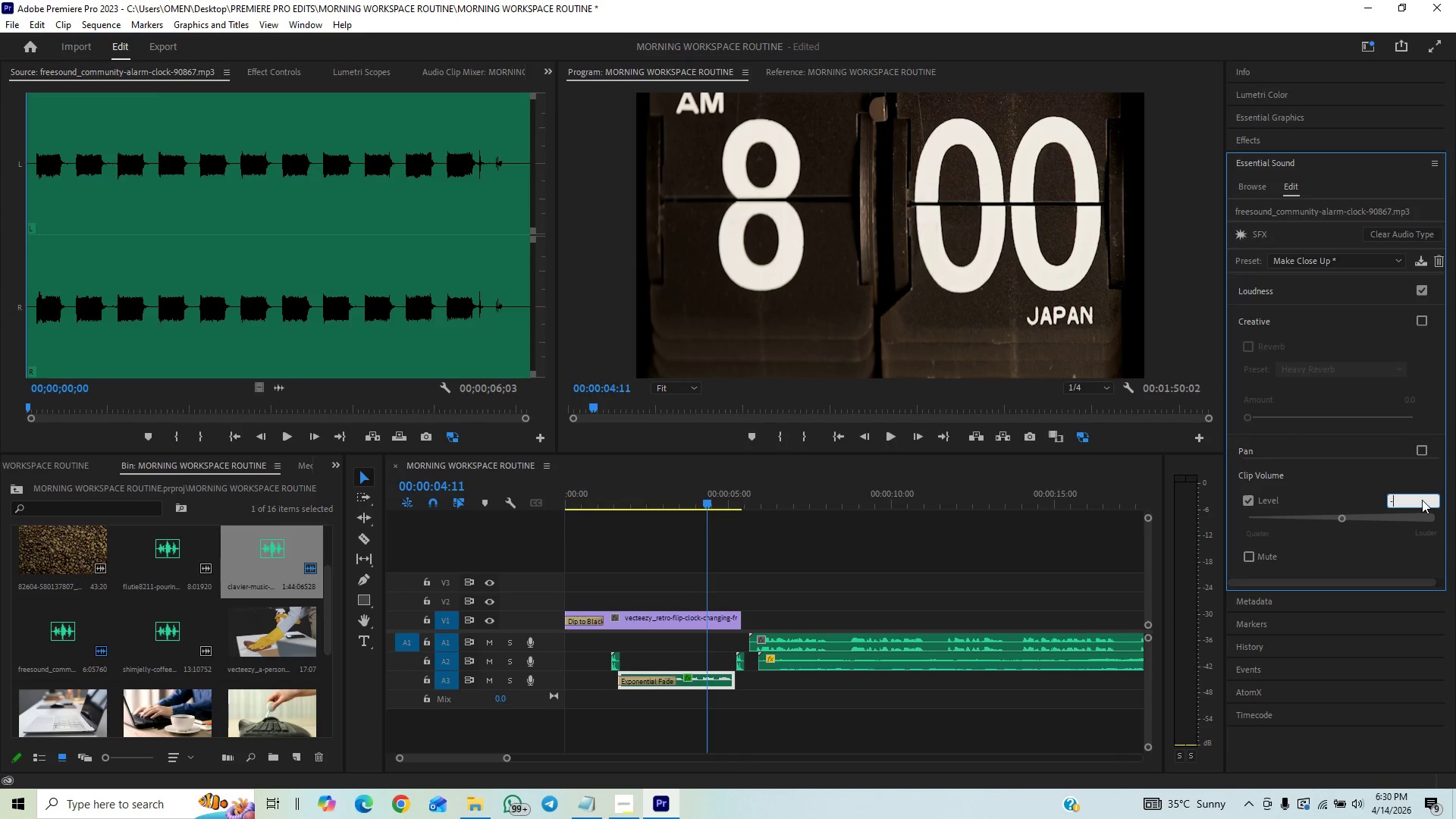 
key(9)
 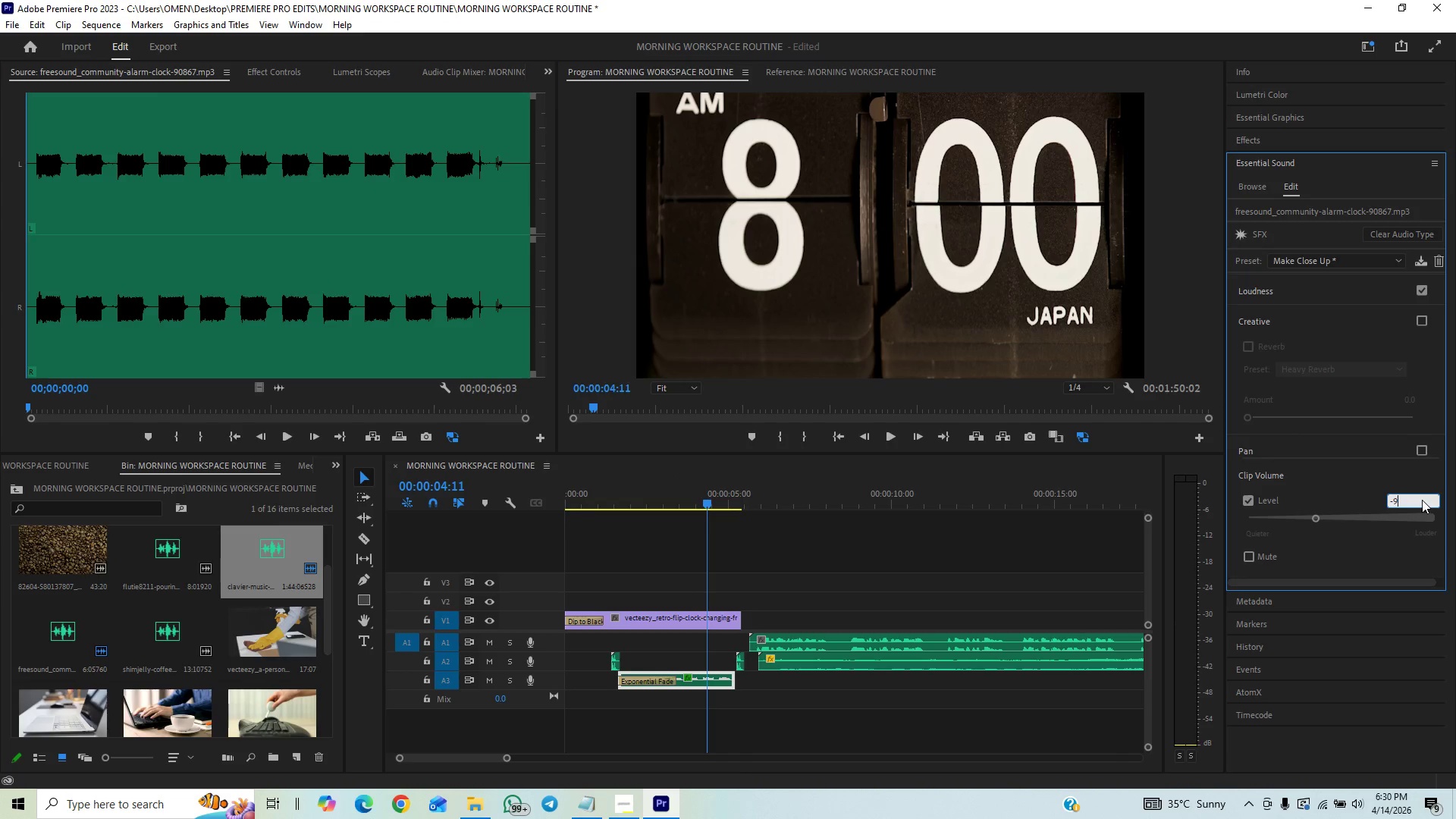 
key(Enter)
 